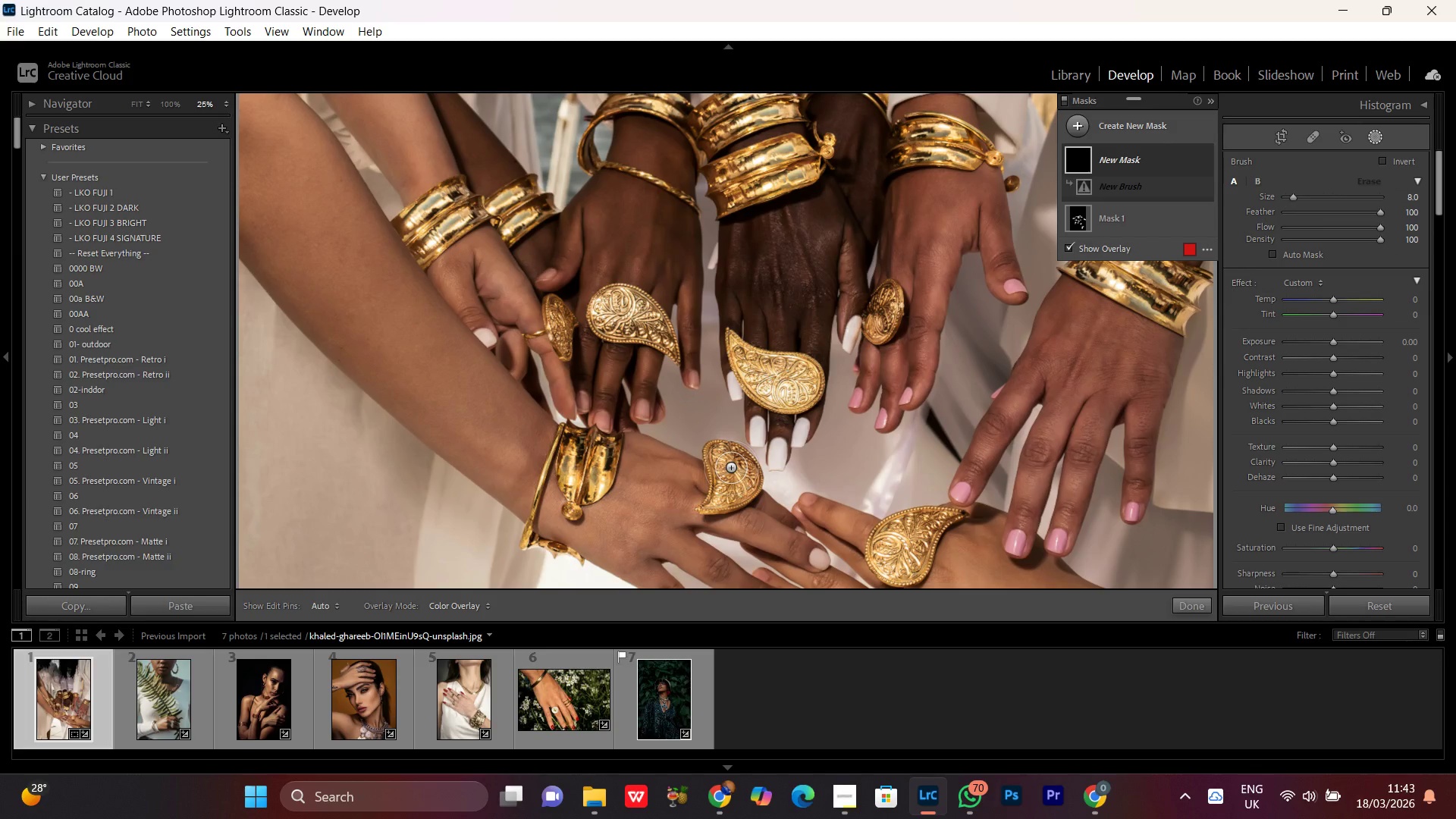 
hold_key(key=ControlRight, duration=10.89)
 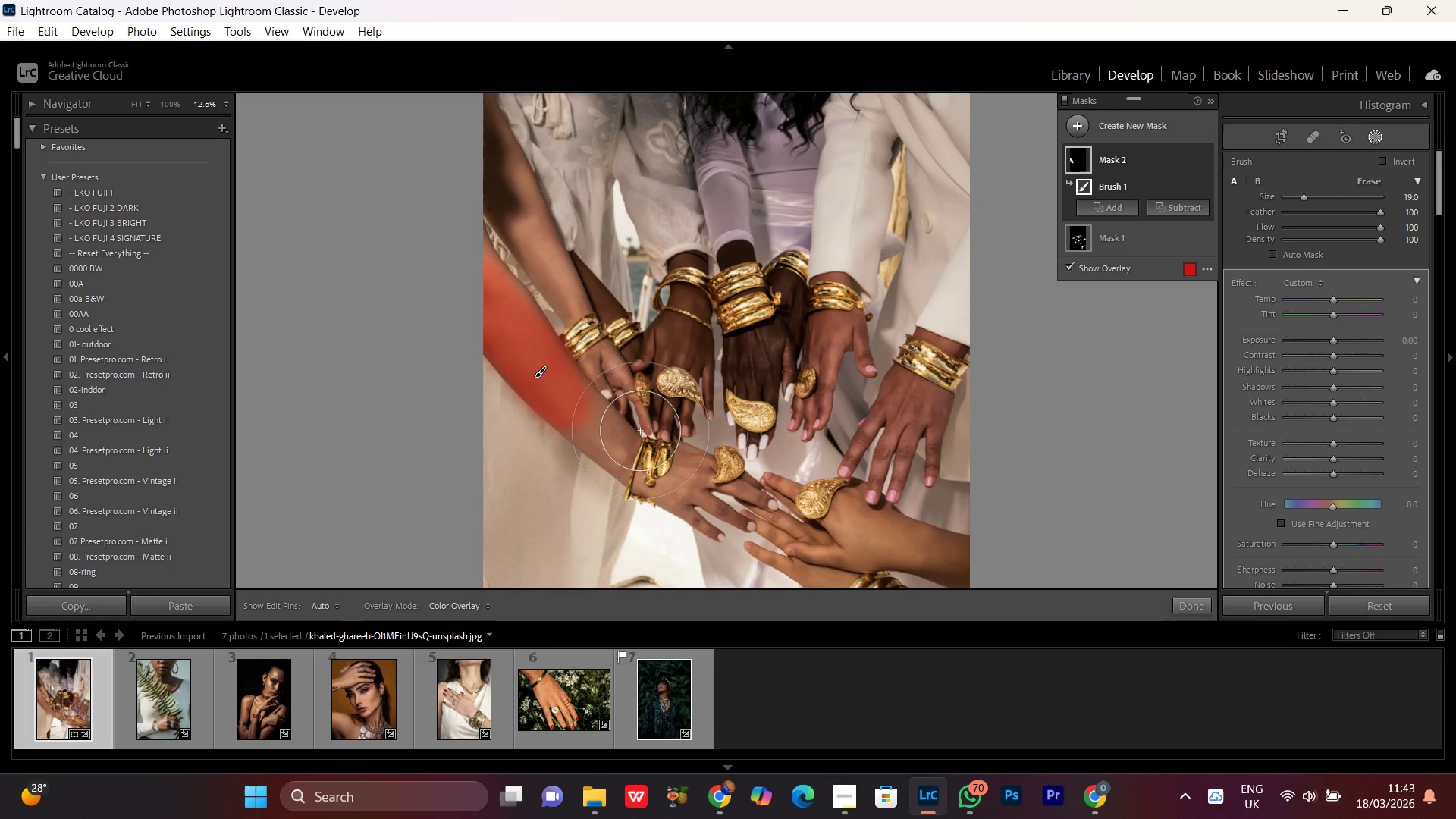 
hold_key(key=Equal, duration=10.92)
 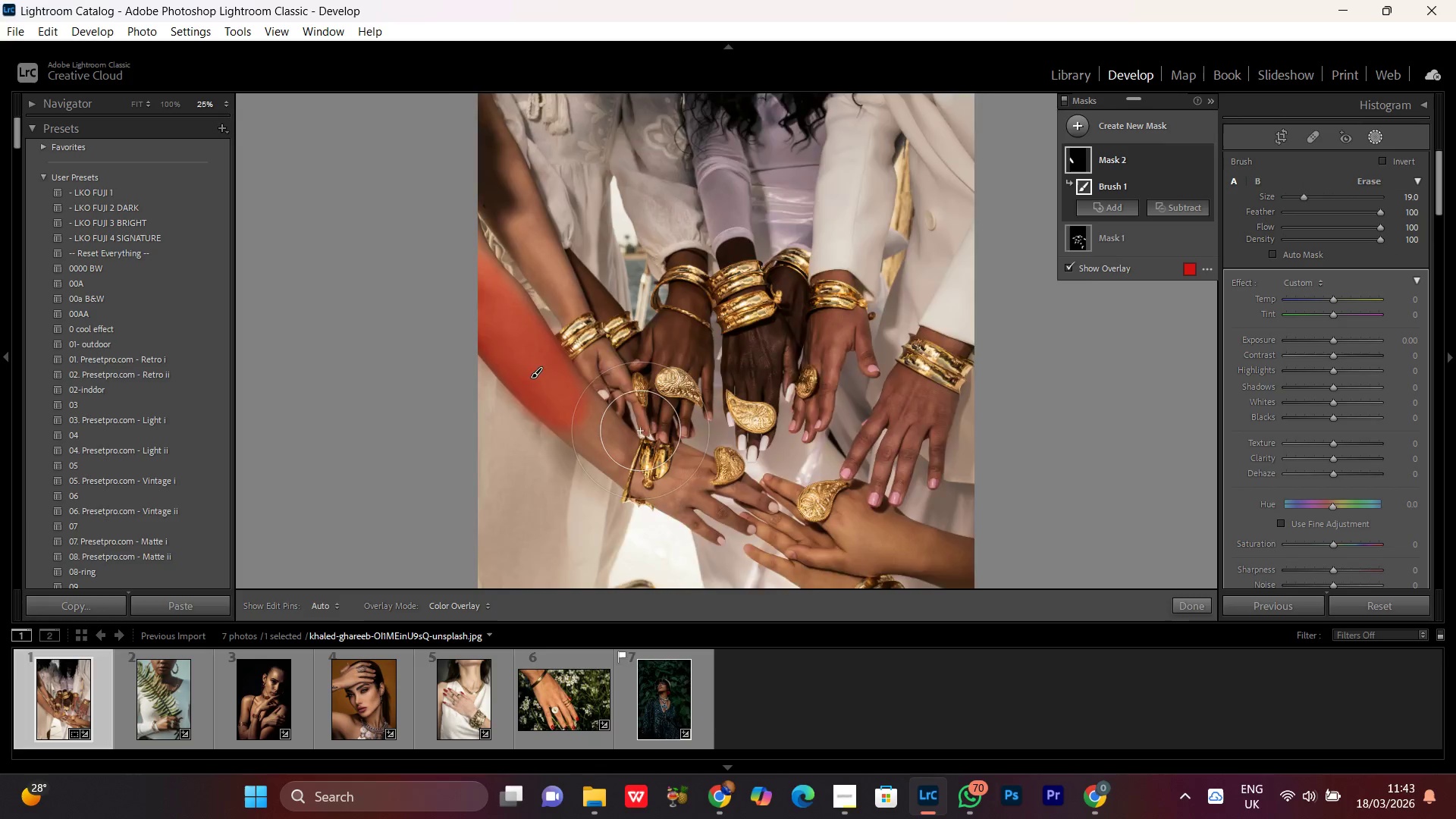 
hold_key(key=Space, duration=0.91)
 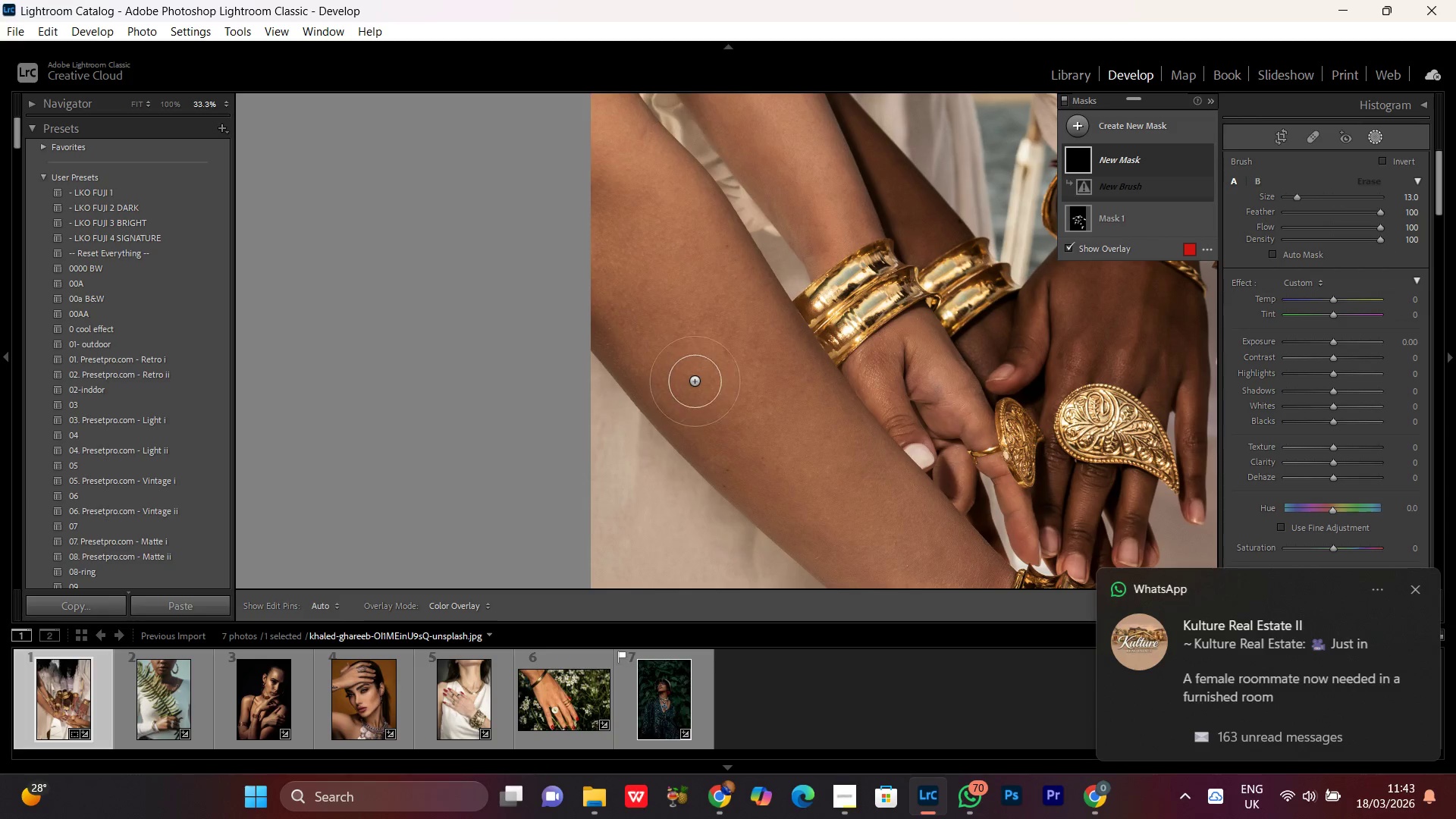 
left_click_drag(start_coordinate=[620, 361], to_coordinate=[929, 485])
 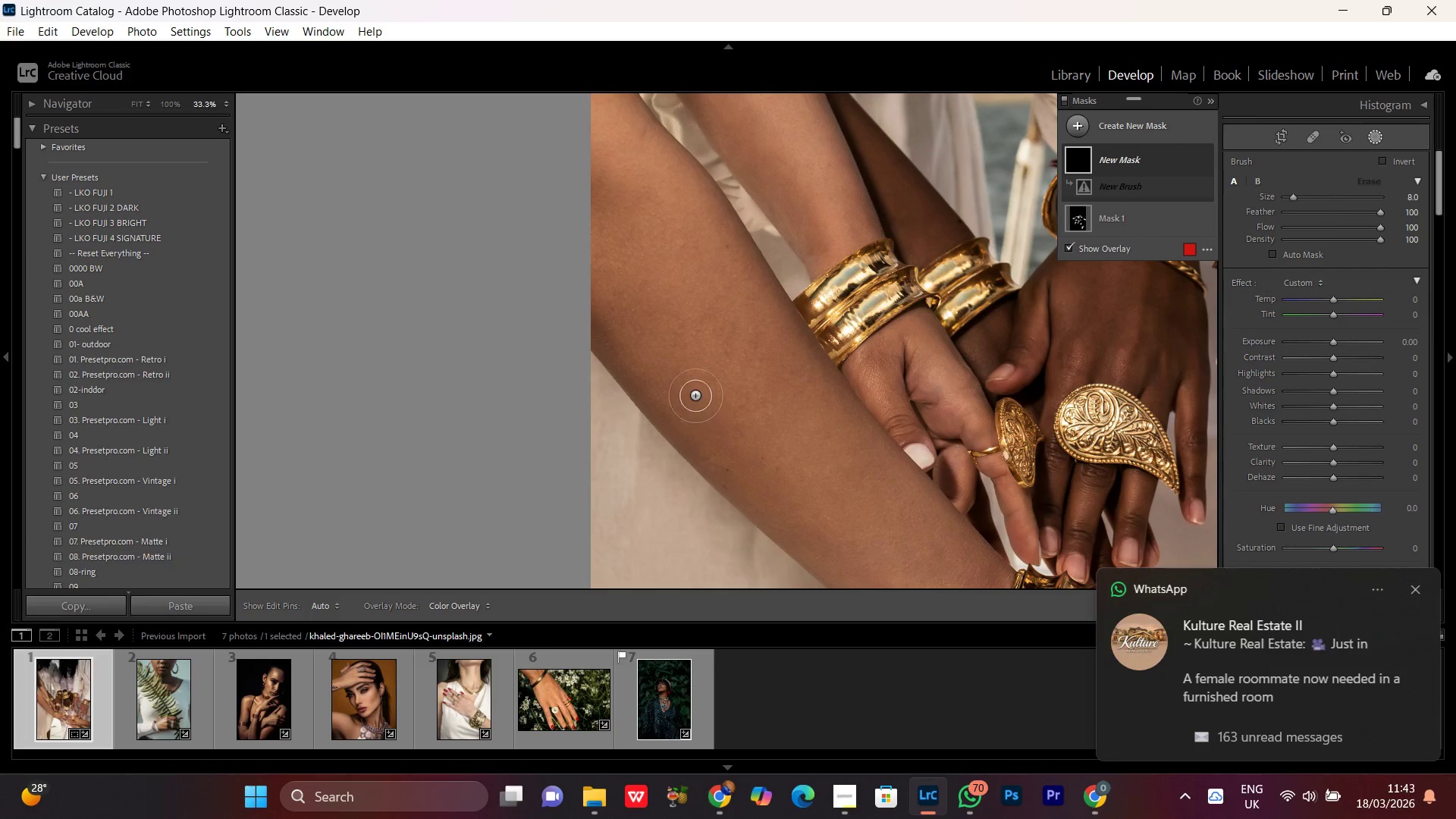 
left_click_drag(start_coordinate=[743, 395], to_coordinate=[618, 262])
 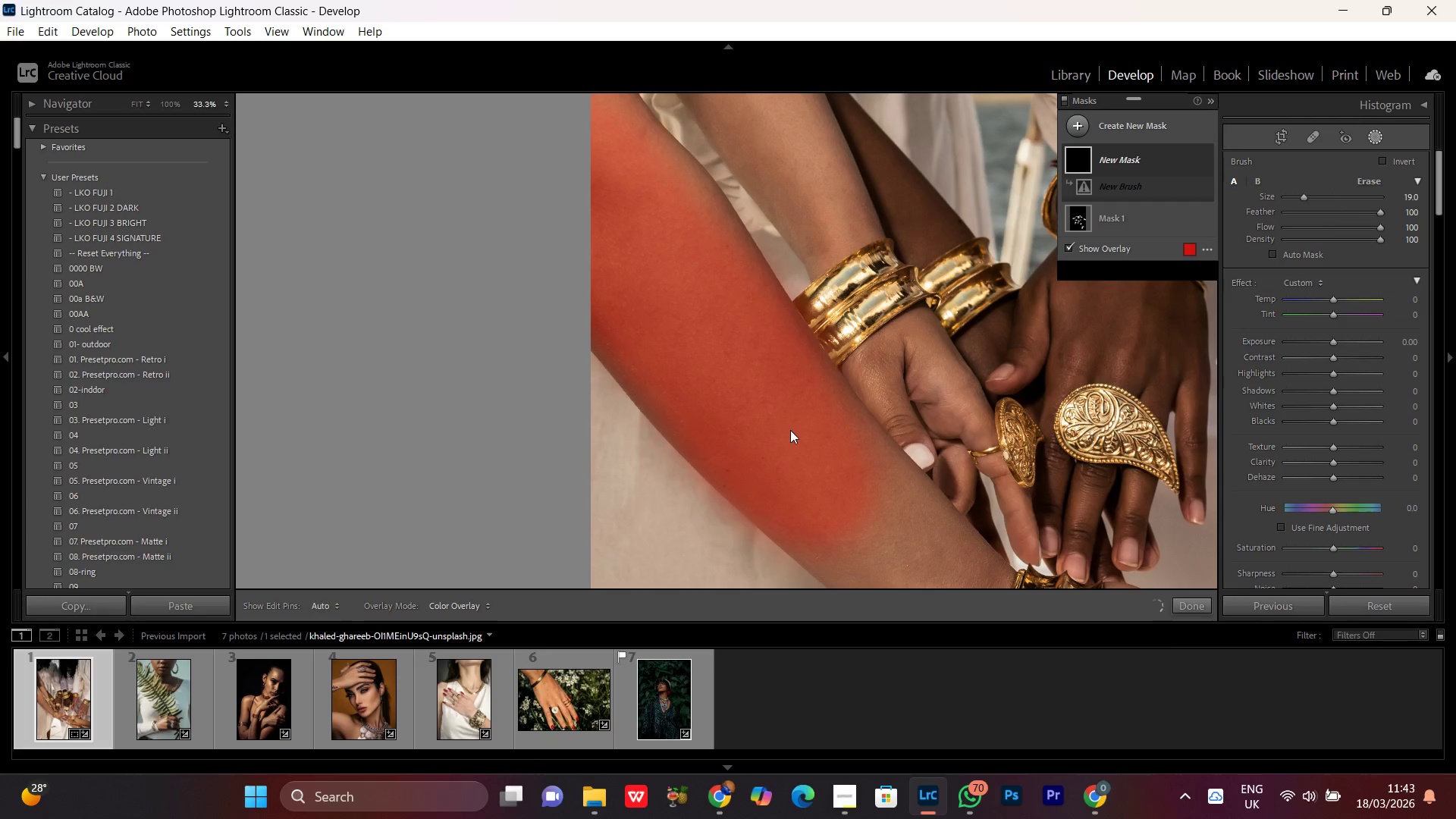 
scroll: coordinate [721, 397], scroll_direction: up, amount: 12.0
 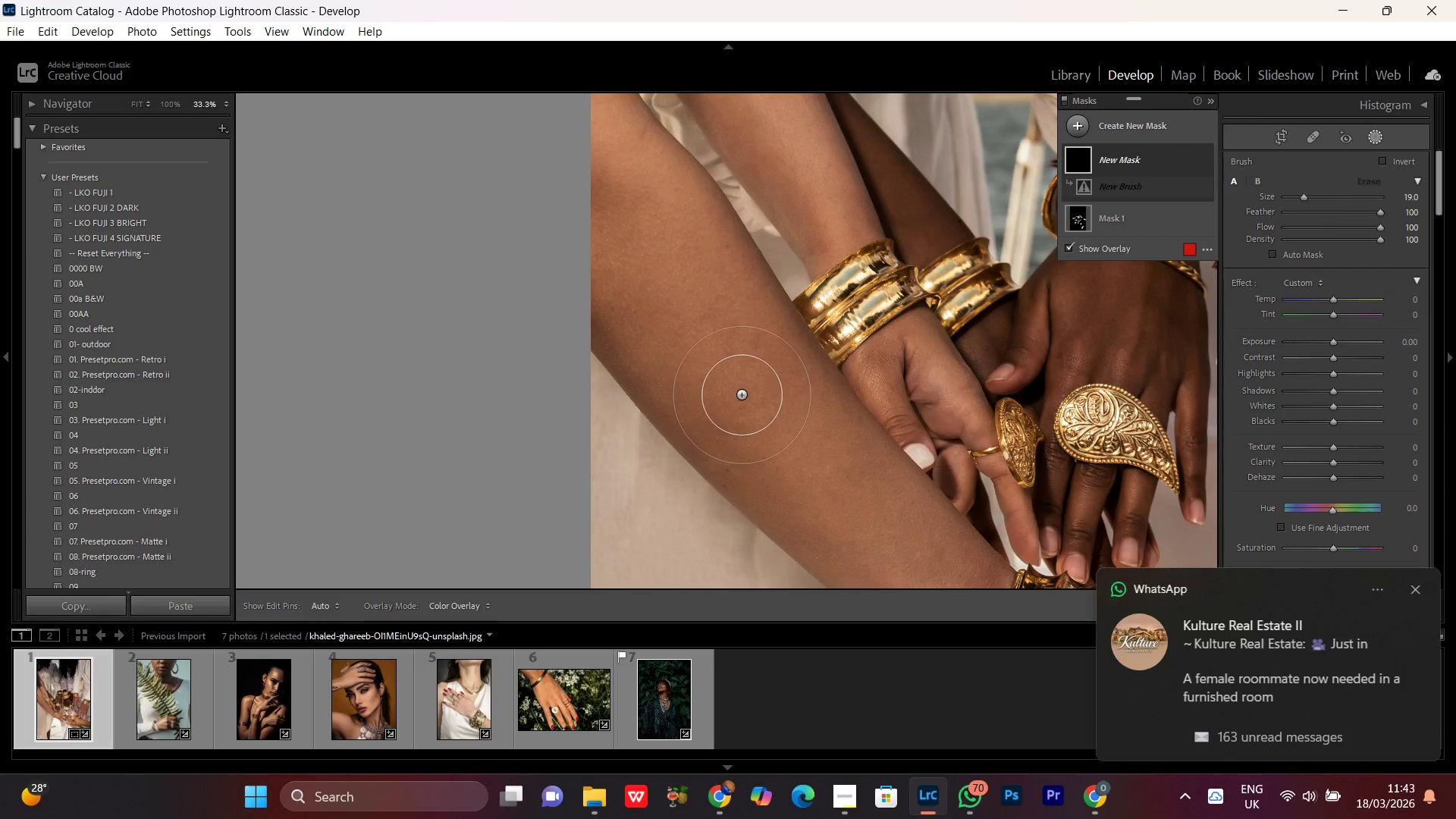 
hold_key(key=Space, duration=1.16)
 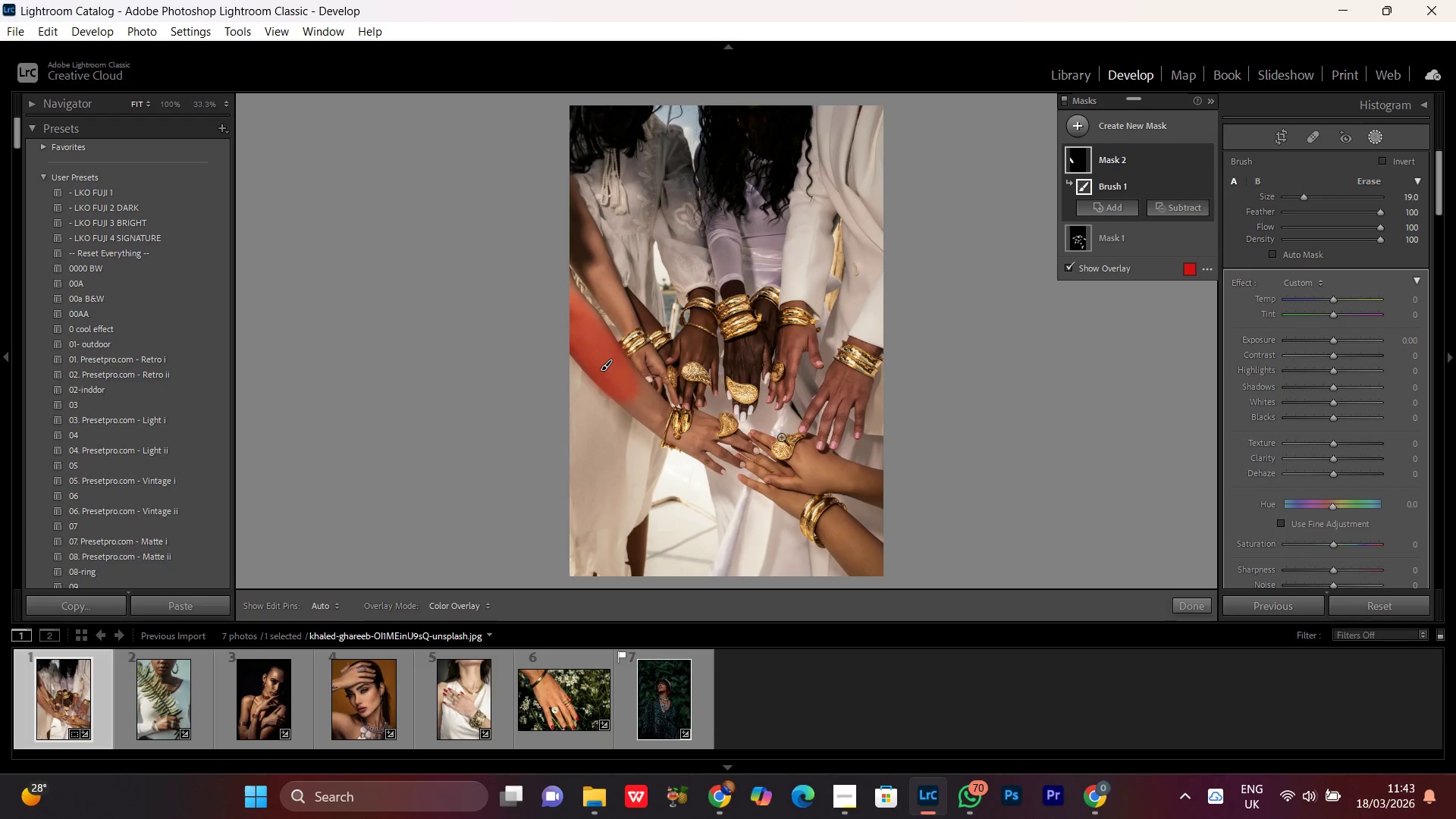 
left_click_drag(start_coordinate=[790, 430], to_coordinate=[629, 212])
 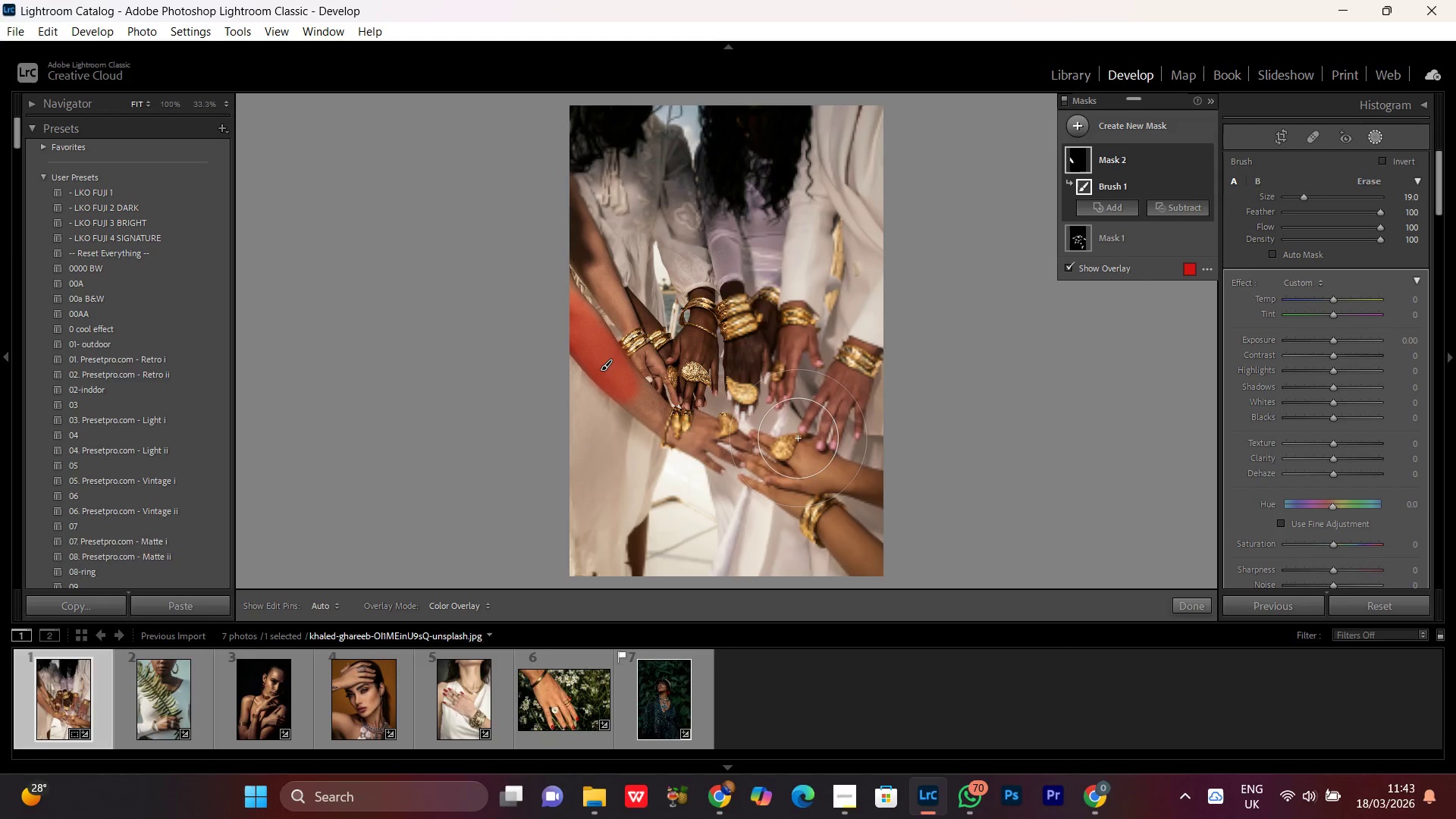 
hold_key(key=Space, duration=0.38)
 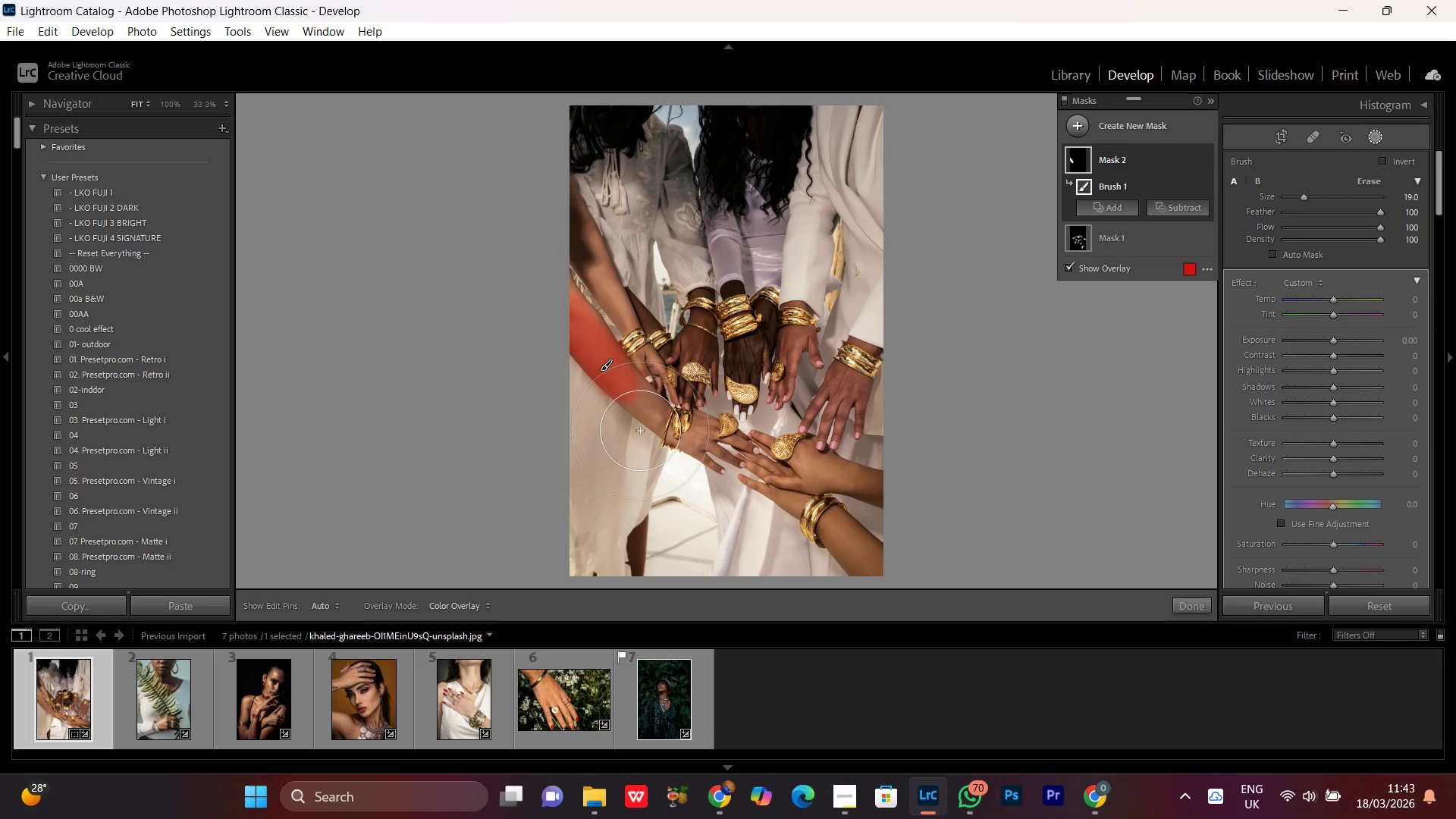 
key(Control+Equal)
 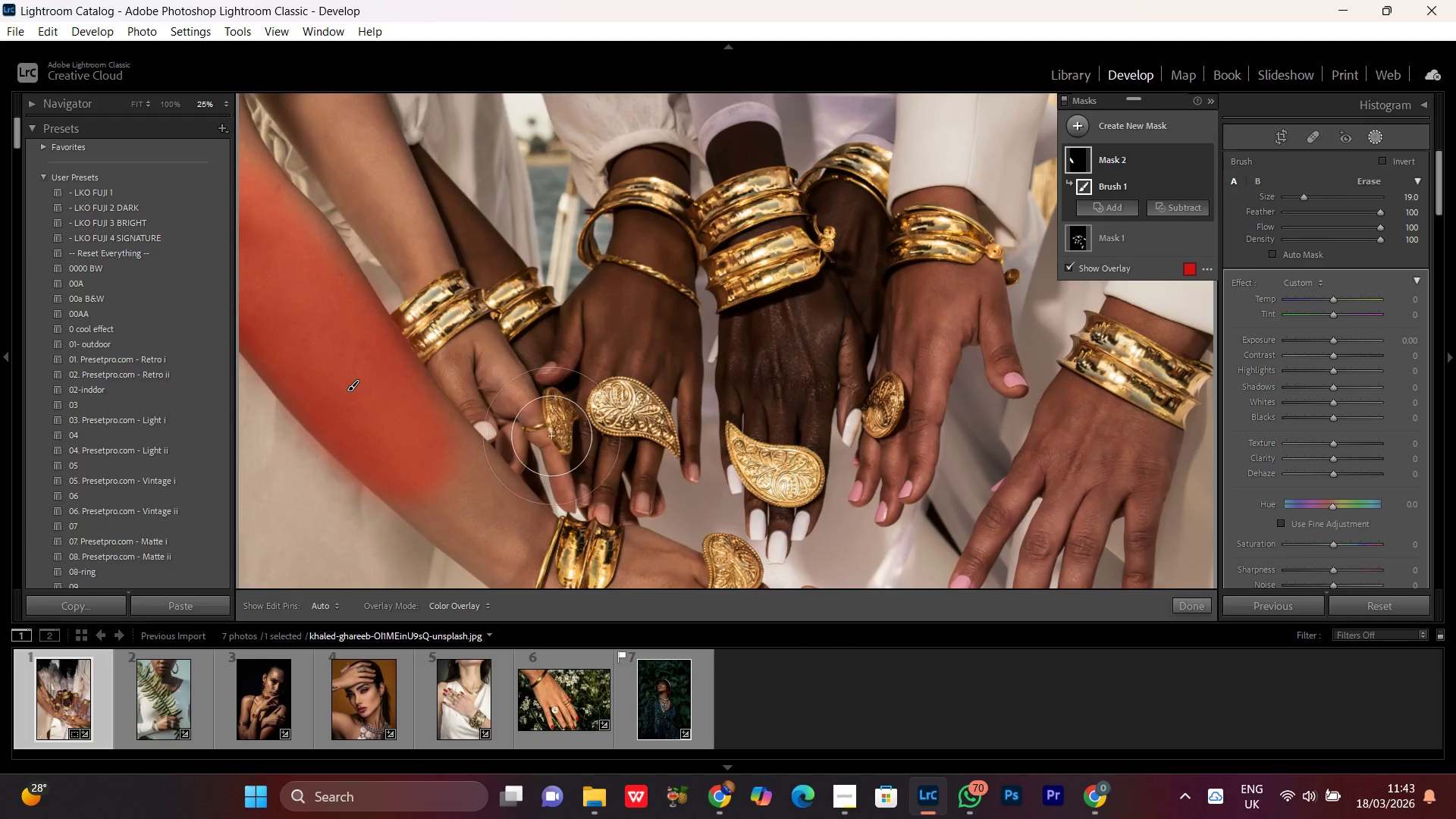 
hold_key(key=Space, duration=0.64)
 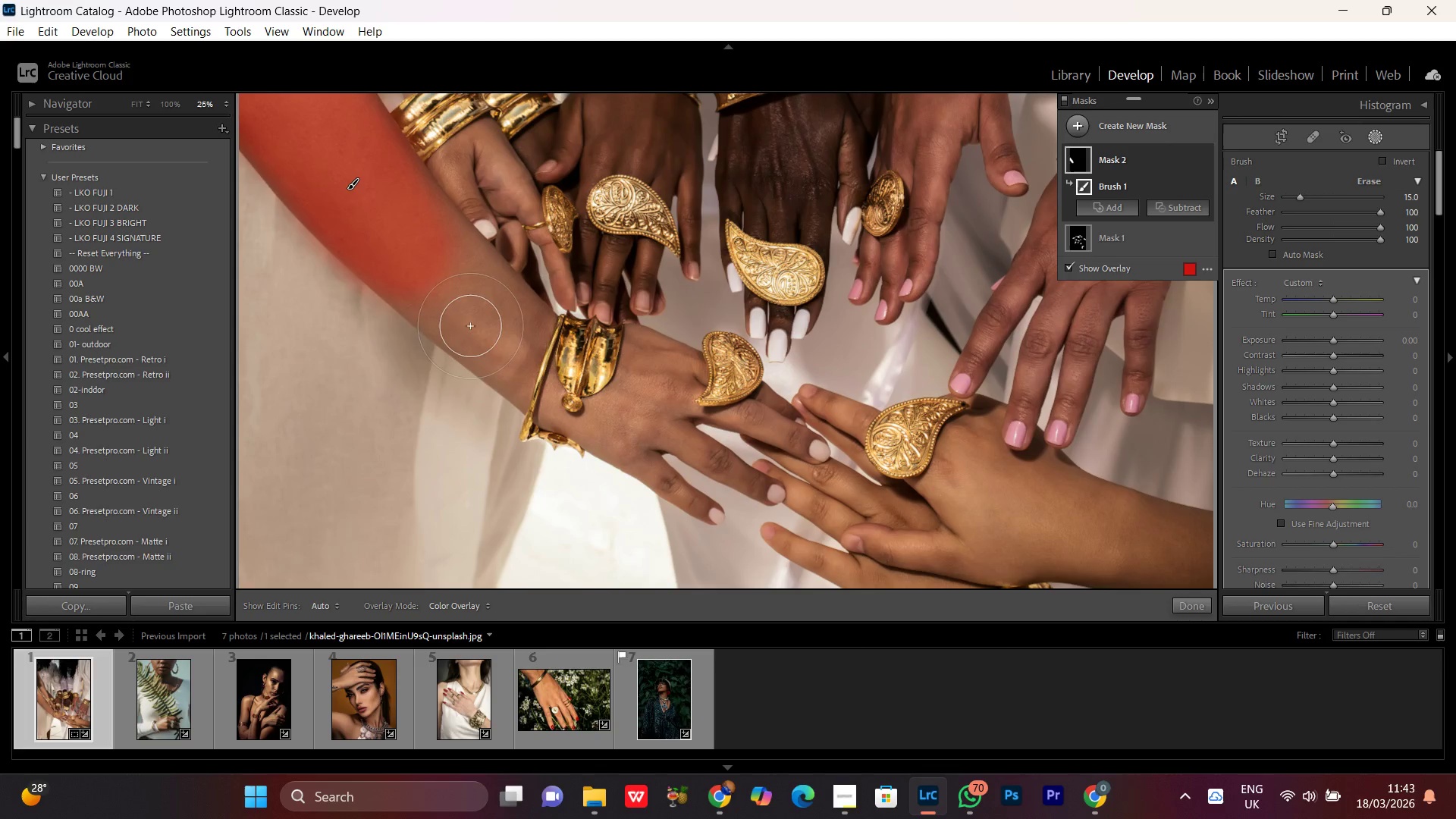 
left_click_drag(start_coordinate=[453, 454], to_coordinate=[624, 253])
 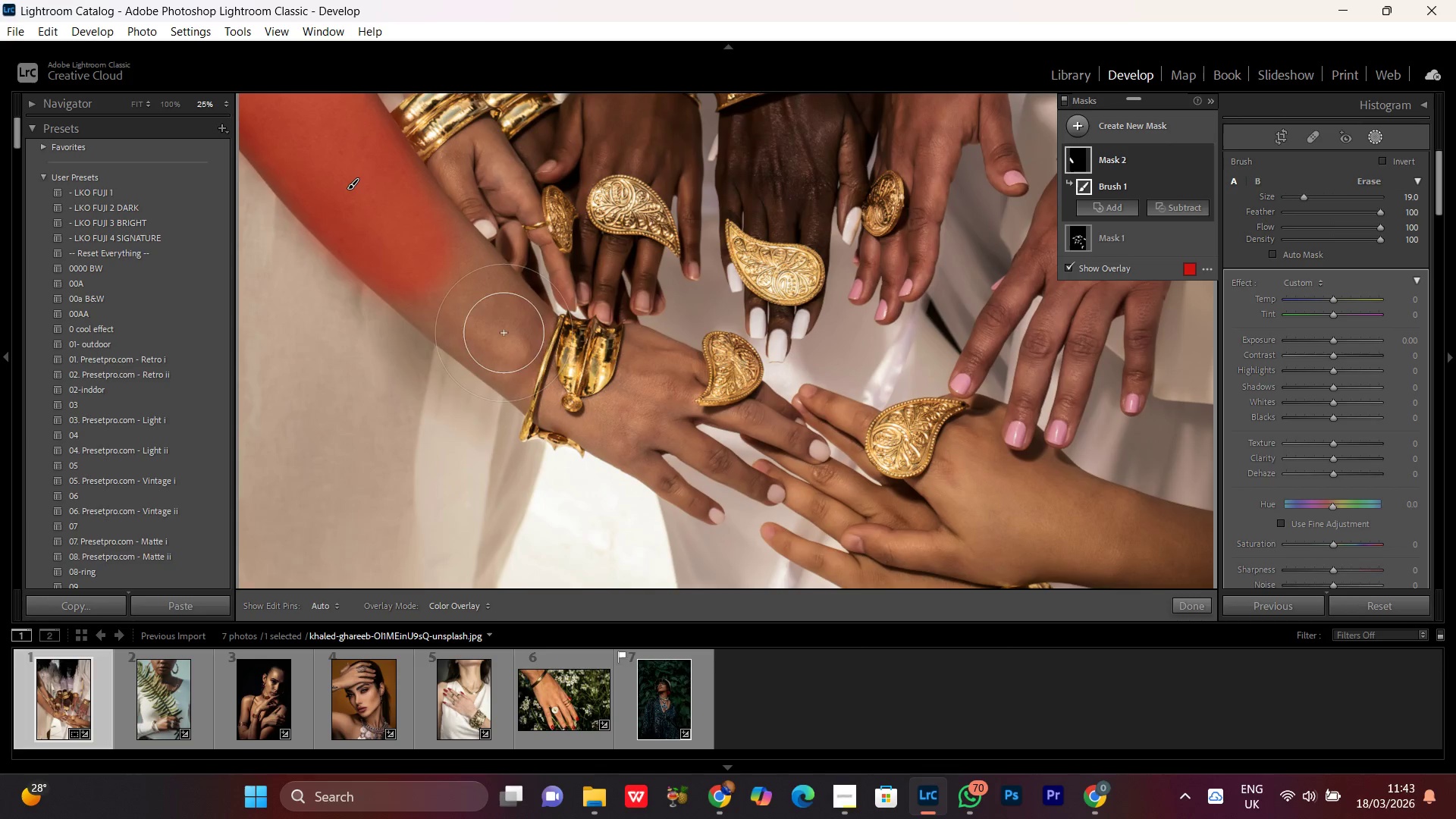 
scroll: coordinate [465, 318], scroll_direction: down, amount: 12.0
 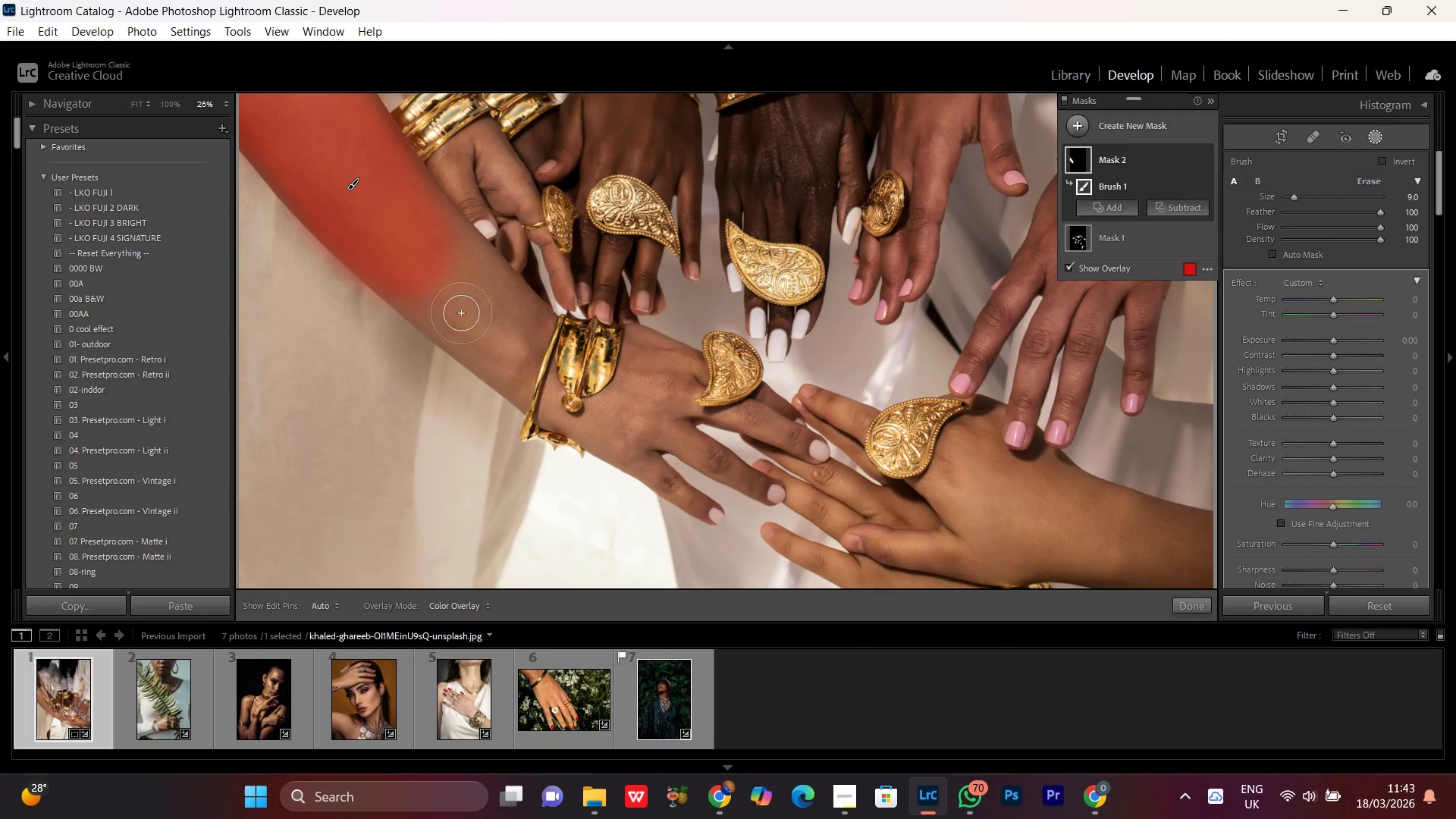 
left_click_drag(start_coordinate=[463, 315], to_coordinate=[496, 259])
 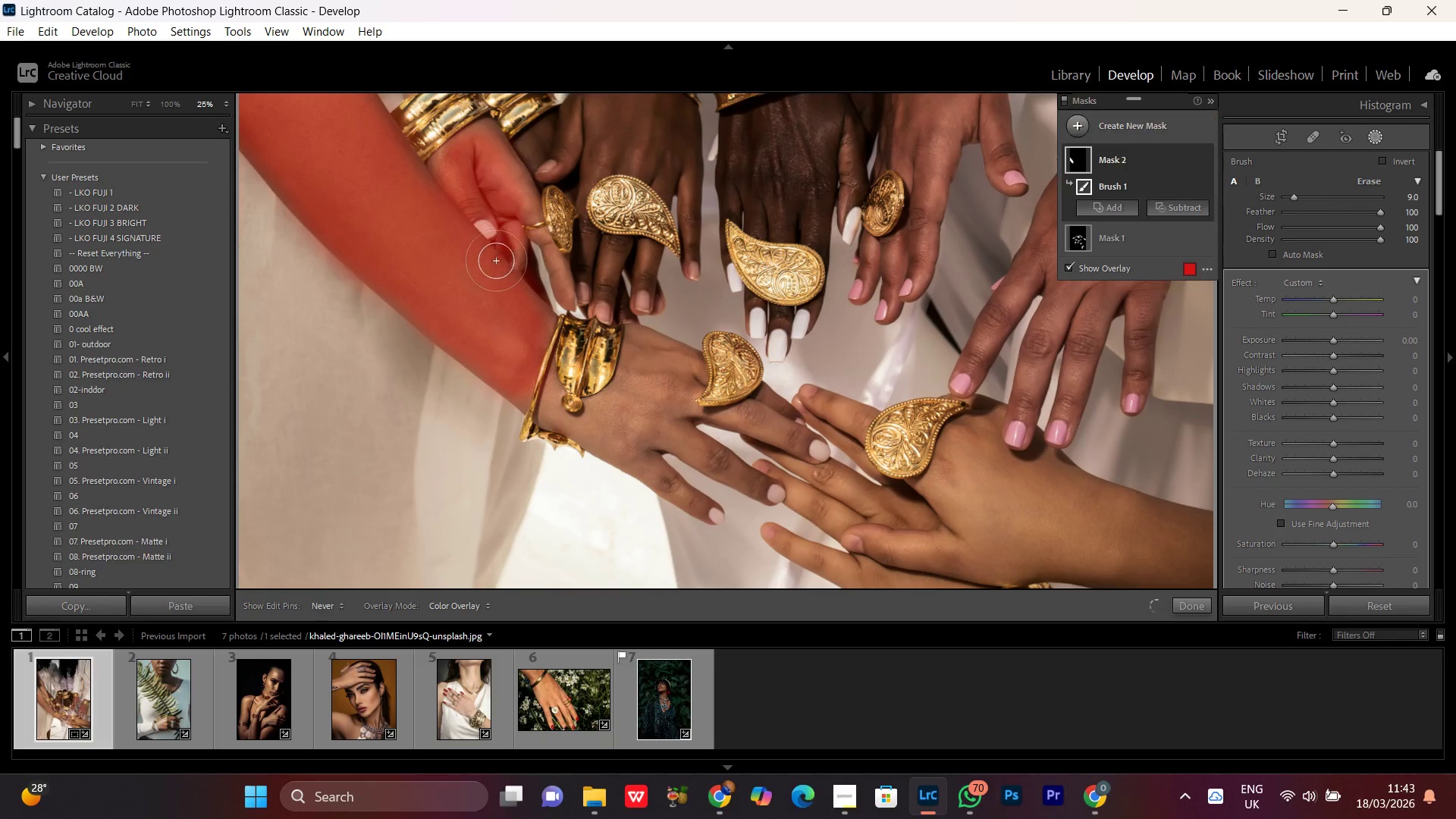 
hold_key(key=Space, duration=0.84)
 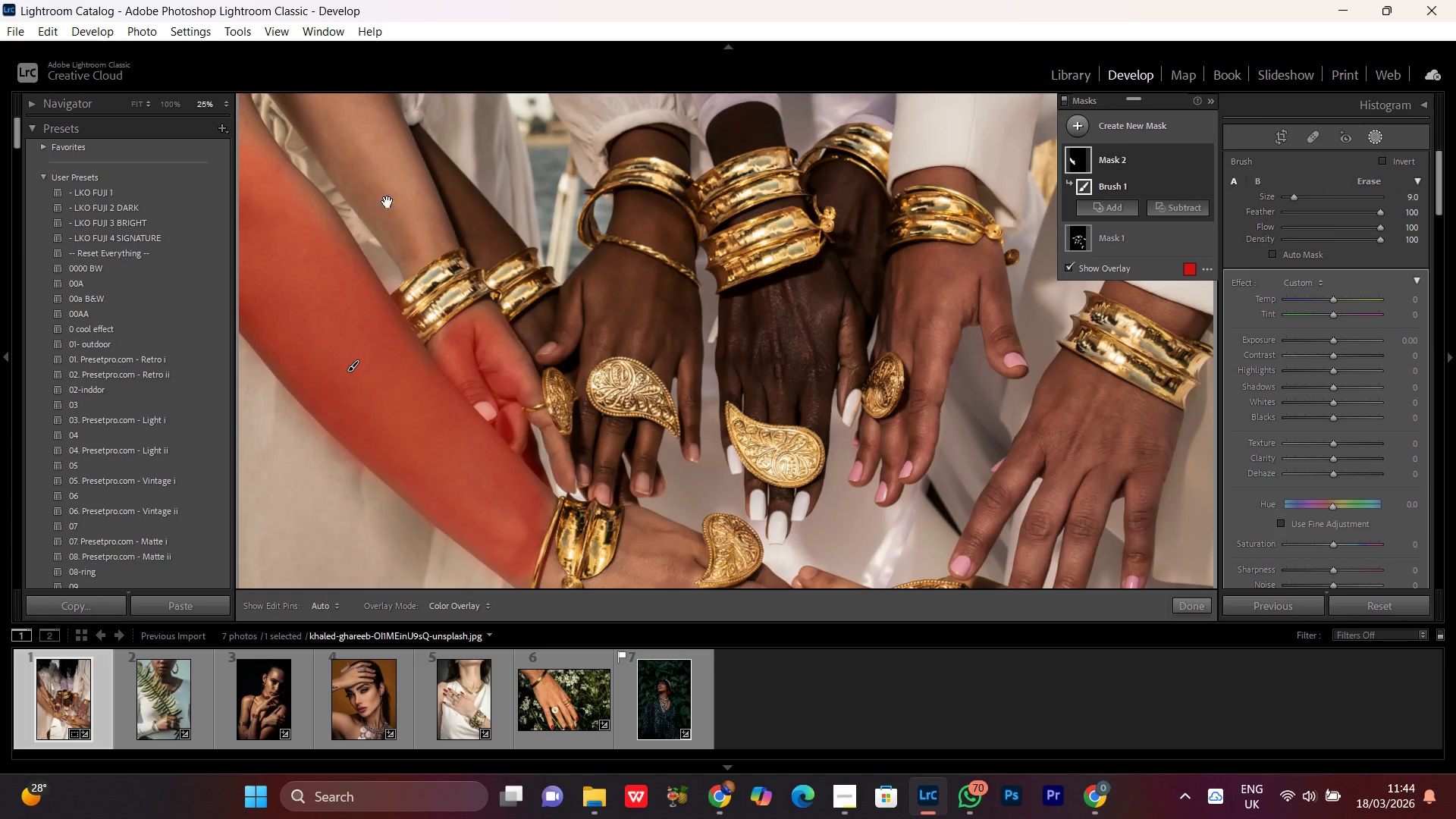 
left_click_drag(start_coordinate=[632, 179], to_coordinate=[653, 442])
 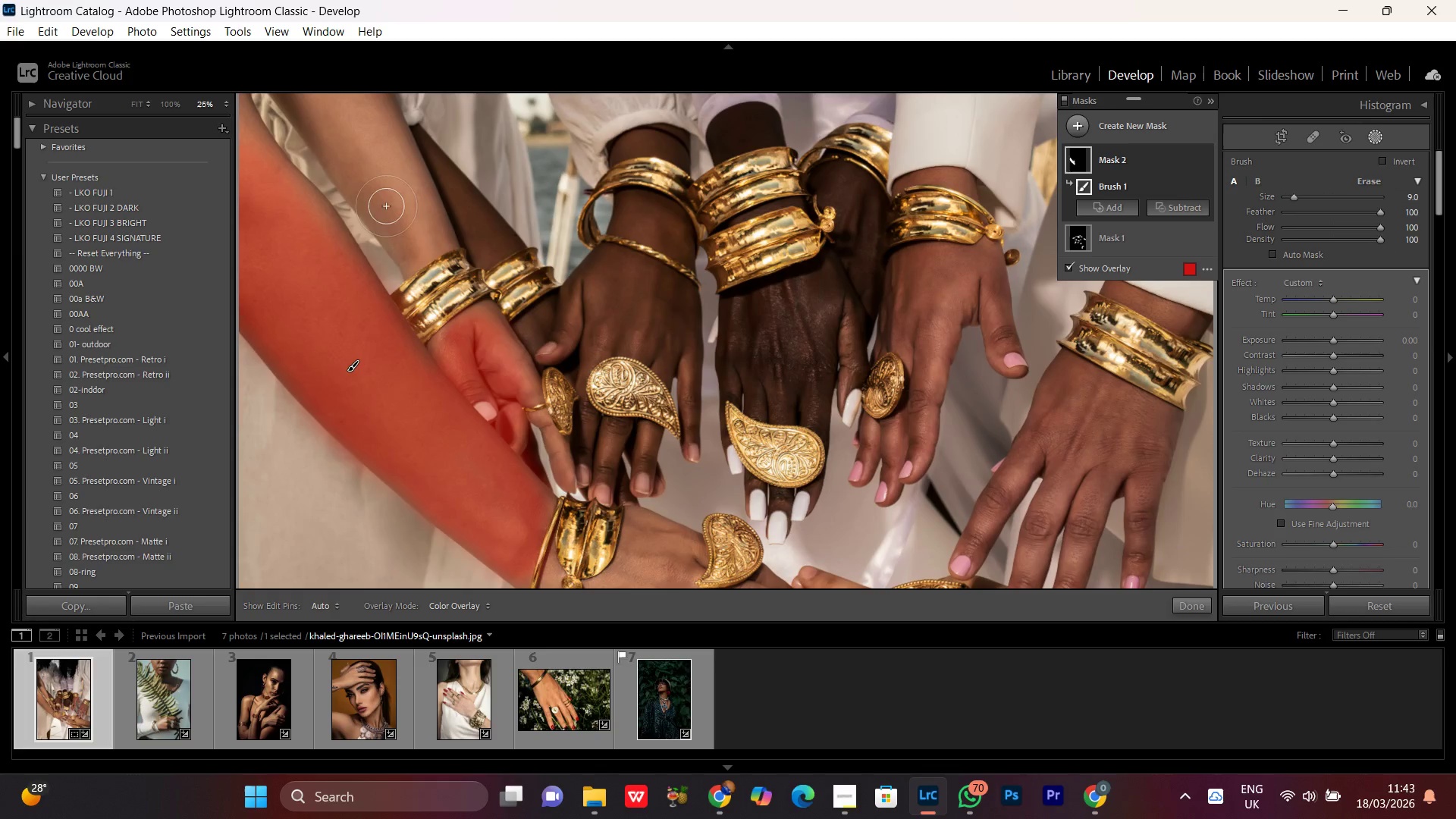 
hold_key(key=Space, duration=0.59)
 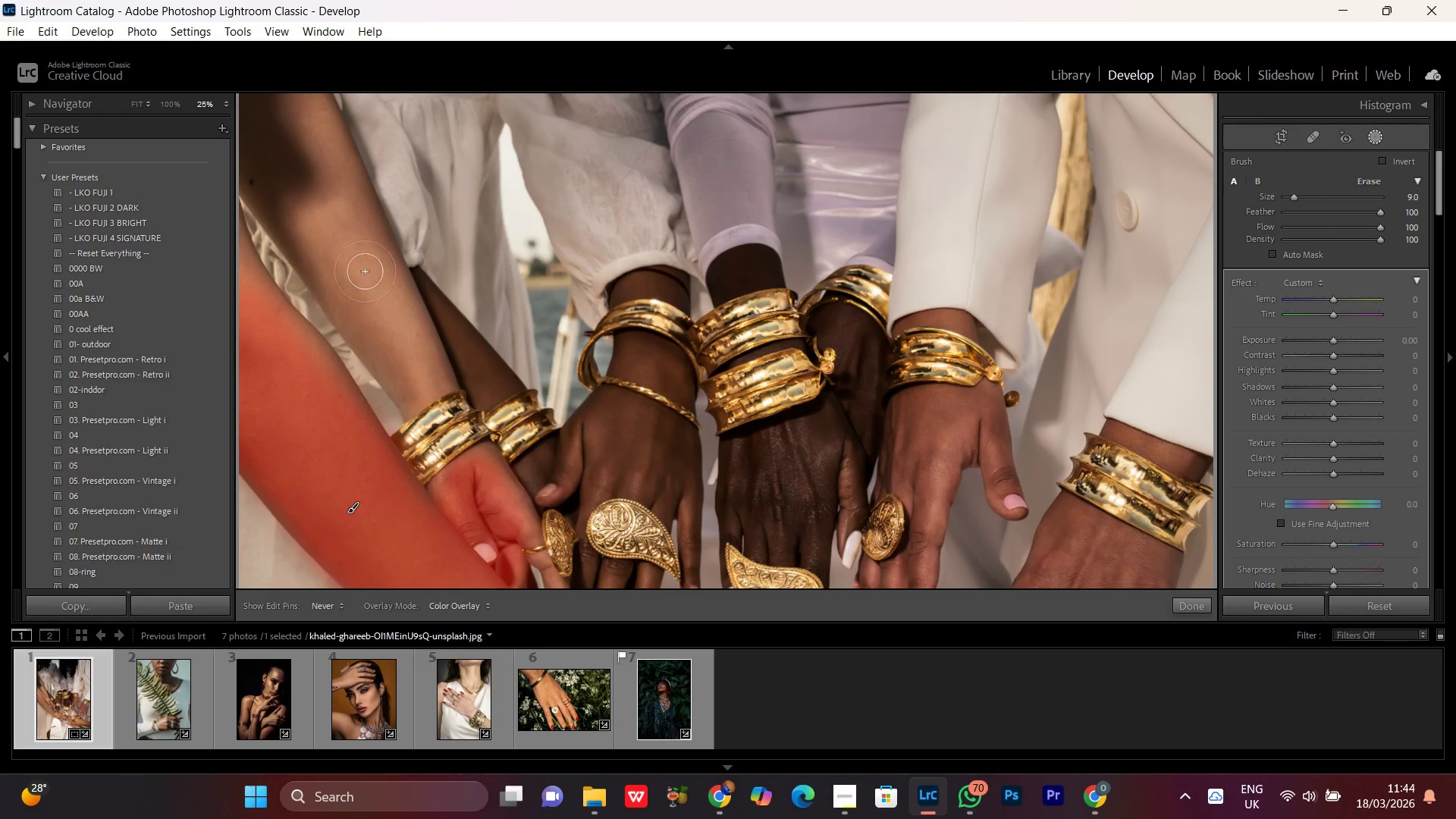 
left_click_drag(start_coordinate=[388, 196], to_coordinate=[459, 338])
 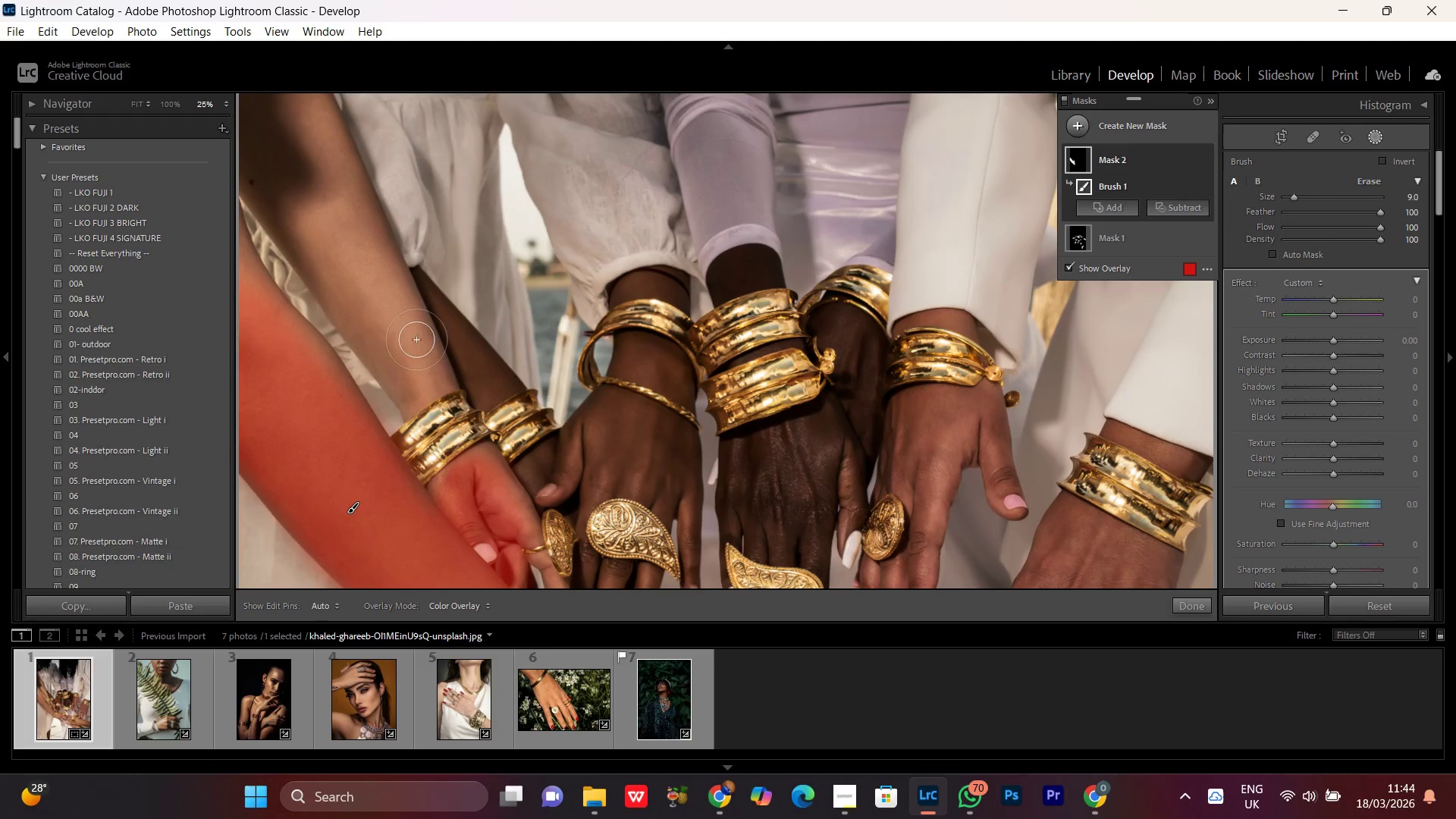 
left_click_drag(start_coordinate=[404, 339], to_coordinate=[334, 222])
 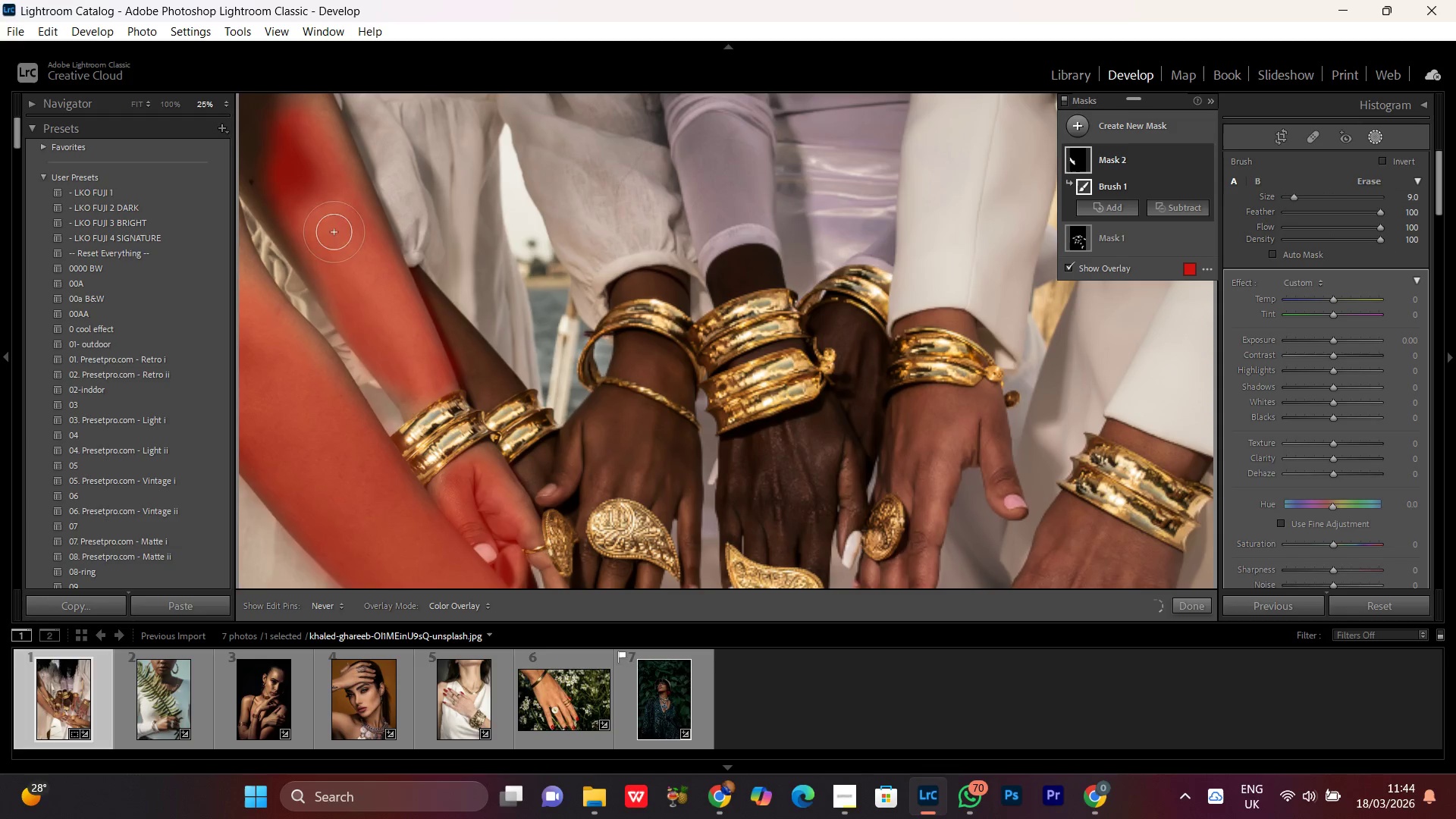 
hold_key(key=Space, duration=1.14)
 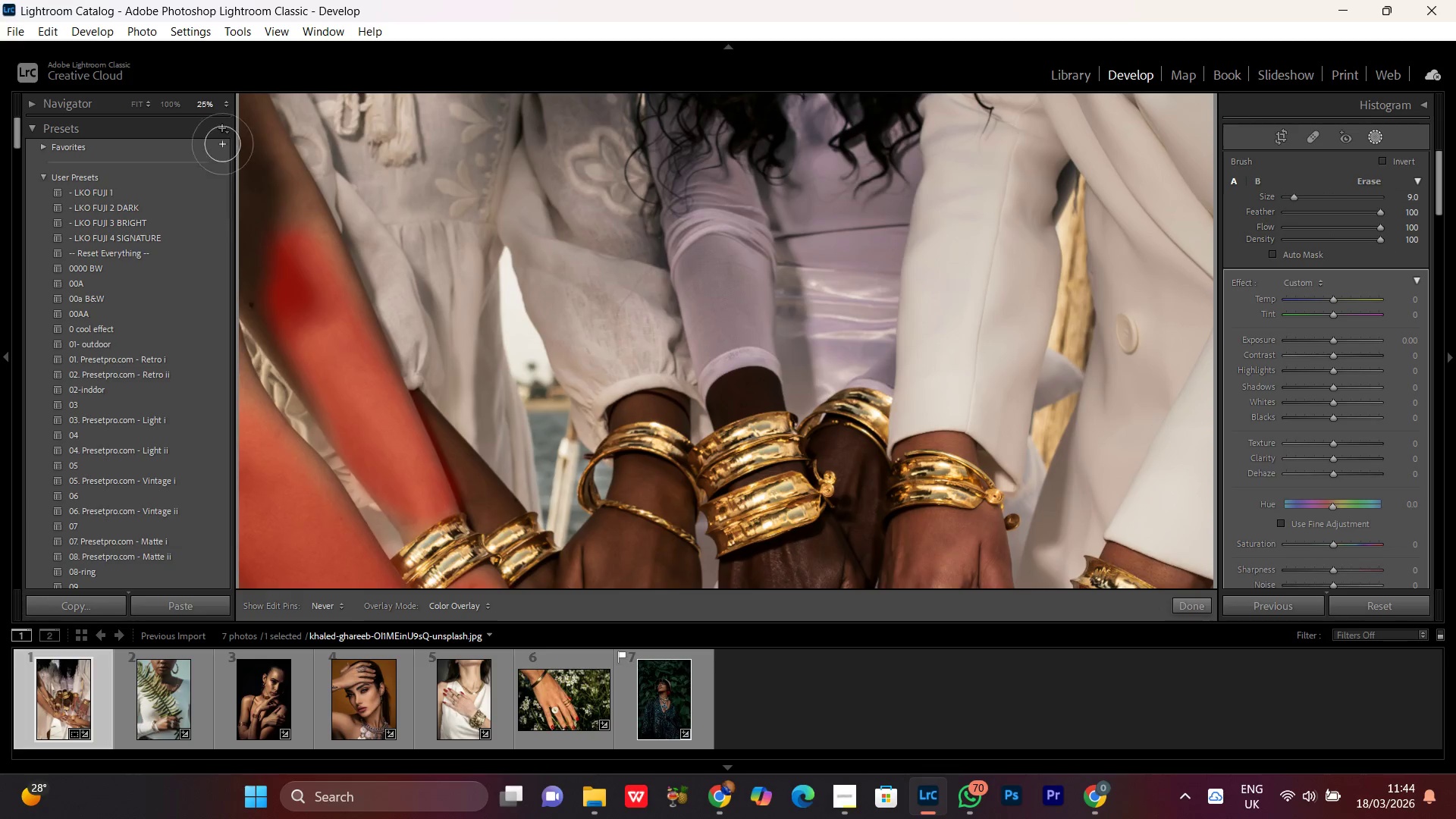 
left_click_drag(start_coordinate=[347, 256], to_coordinate=[695, 378])
 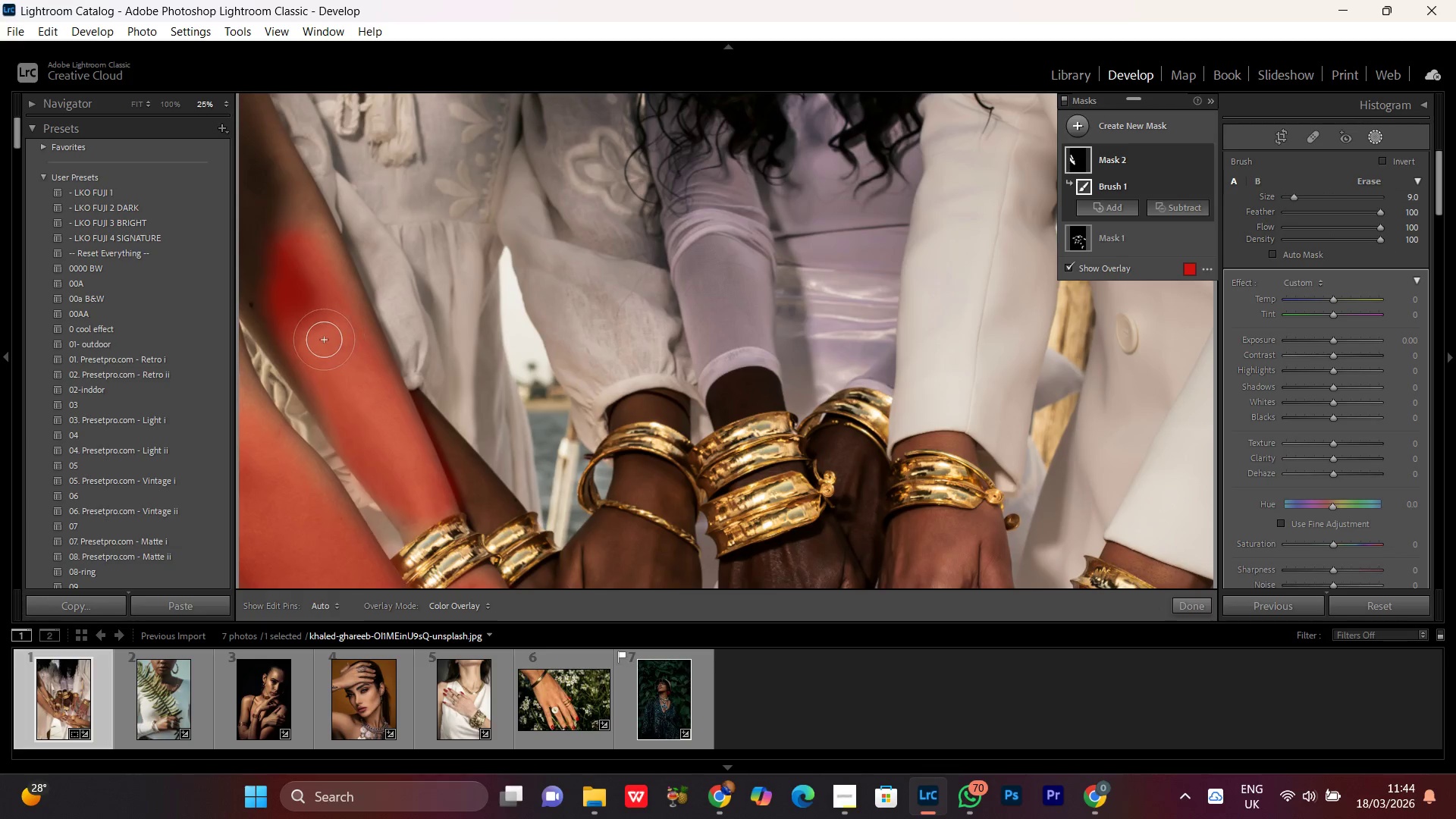 
left_click_drag(start_coordinate=[322, 341], to_coordinate=[265, 184])
 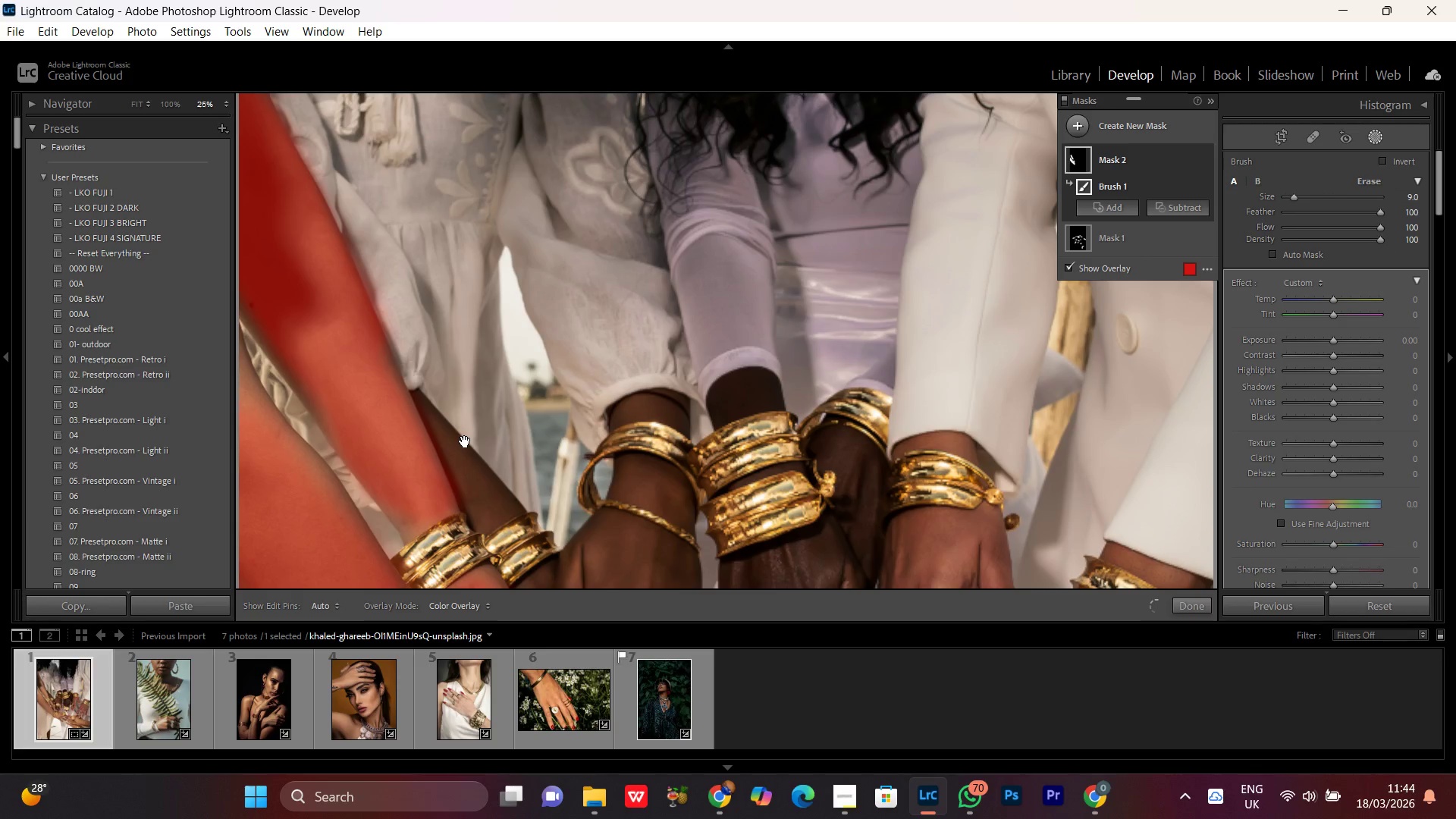 
hold_key(key=Space, duration=0.61)
 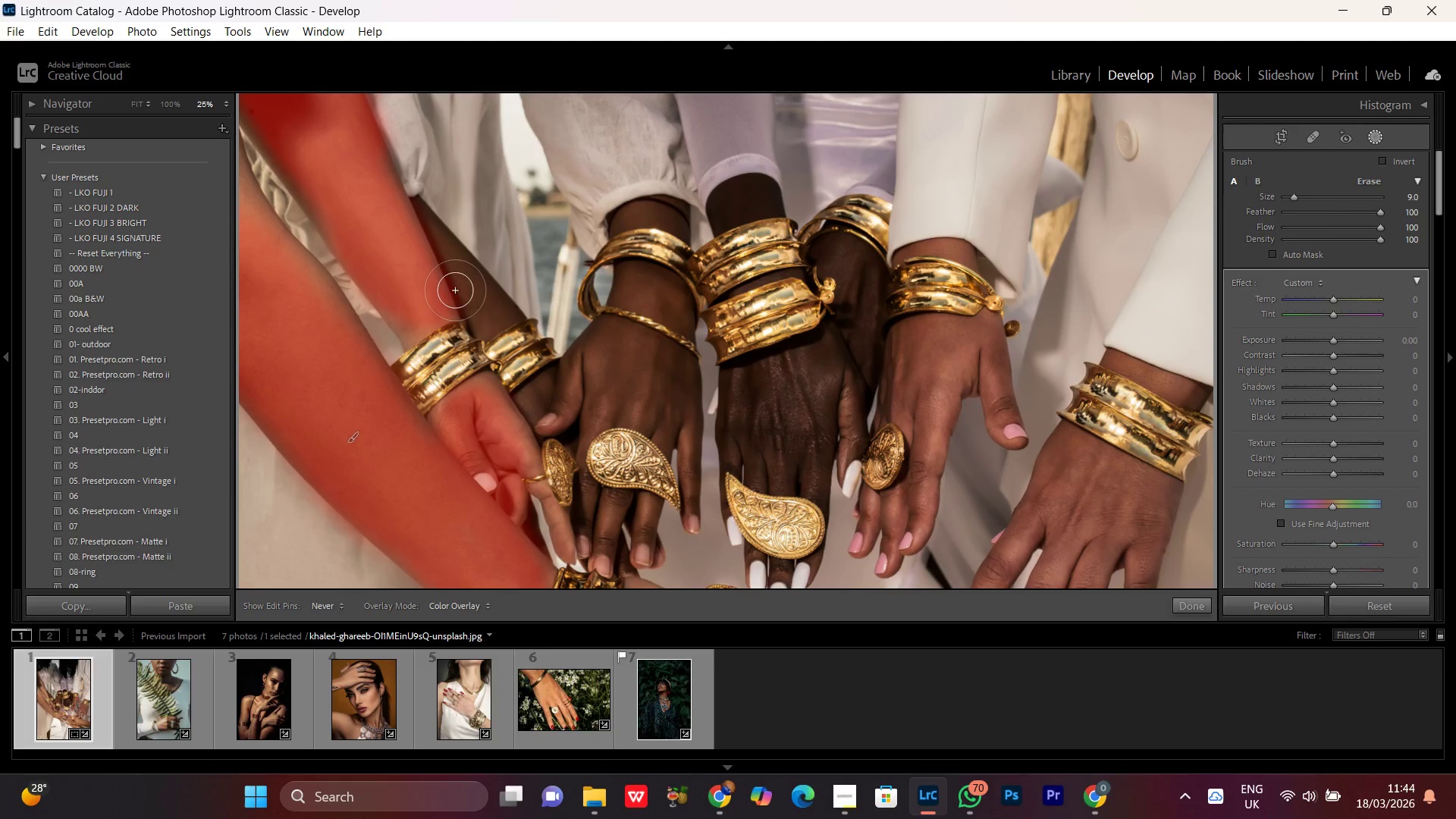 
left_click_drag(start_coordinate=[466, 441], to_coordinate=[438, 256])
 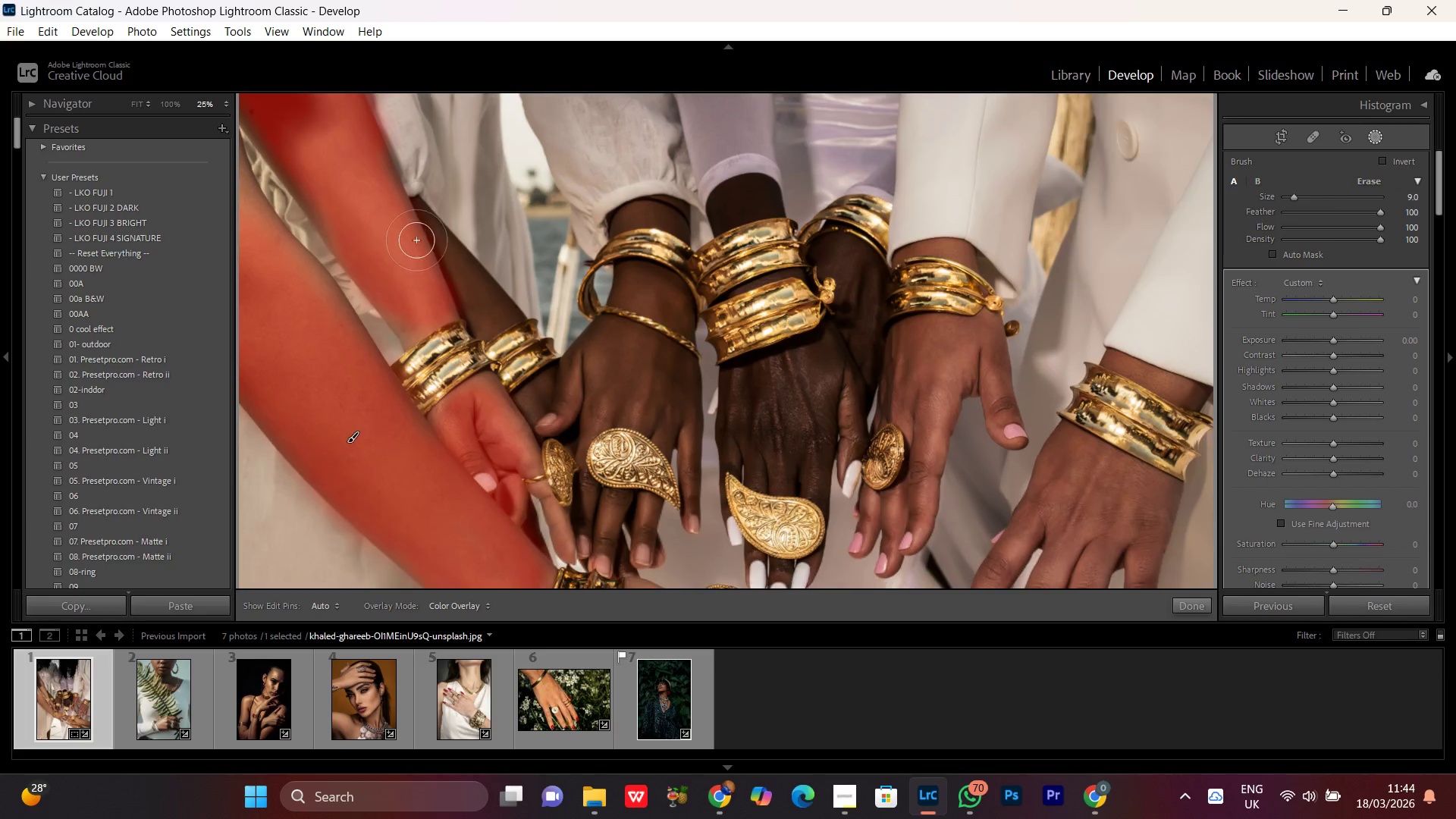 
left_click_drag(start_coordinate=[415, 240], to_coordinate=[494, 312])
 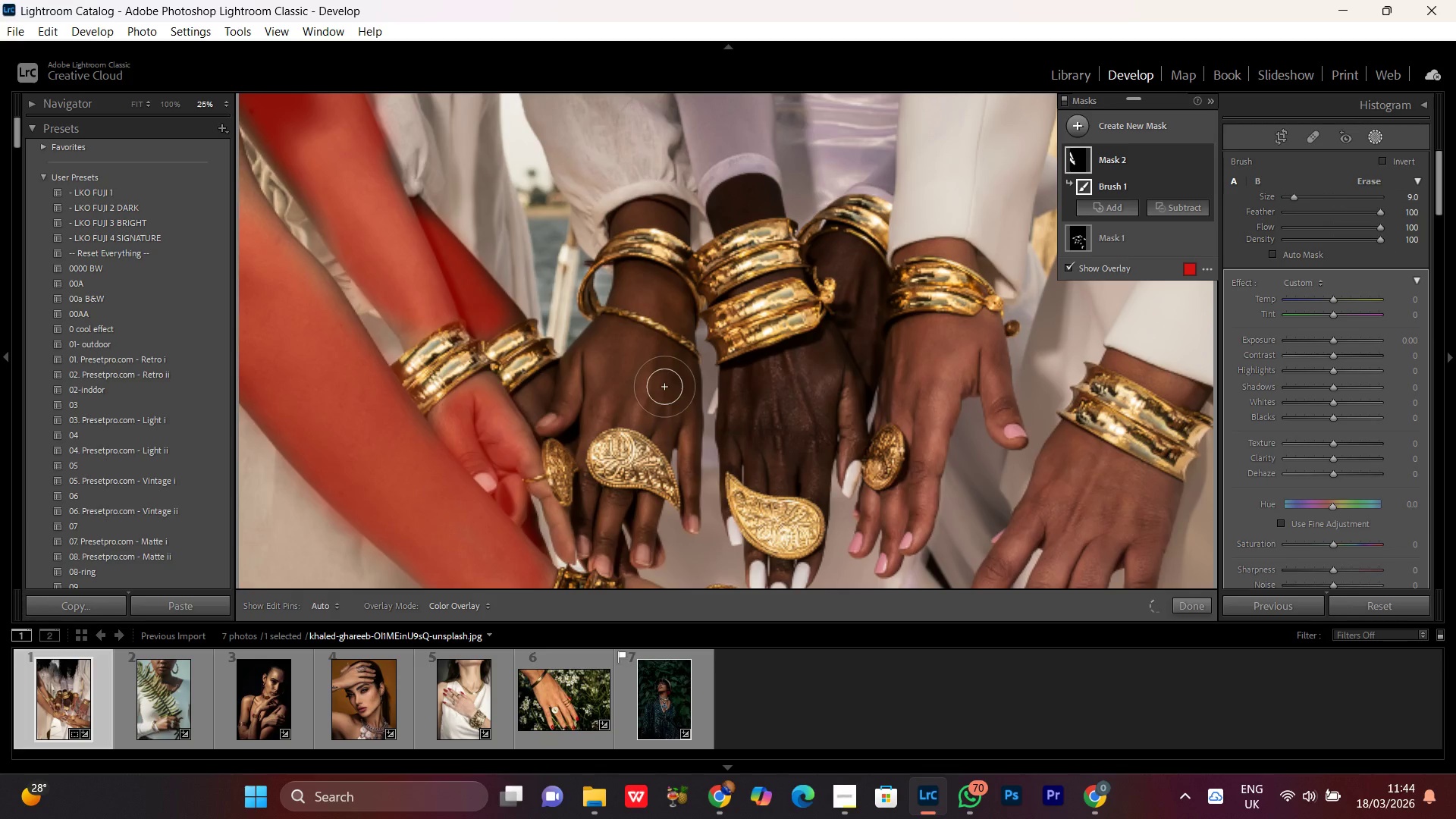 
left_click_drag(start_coordinate=[663, 387], to_coordinate=[676, 402])
 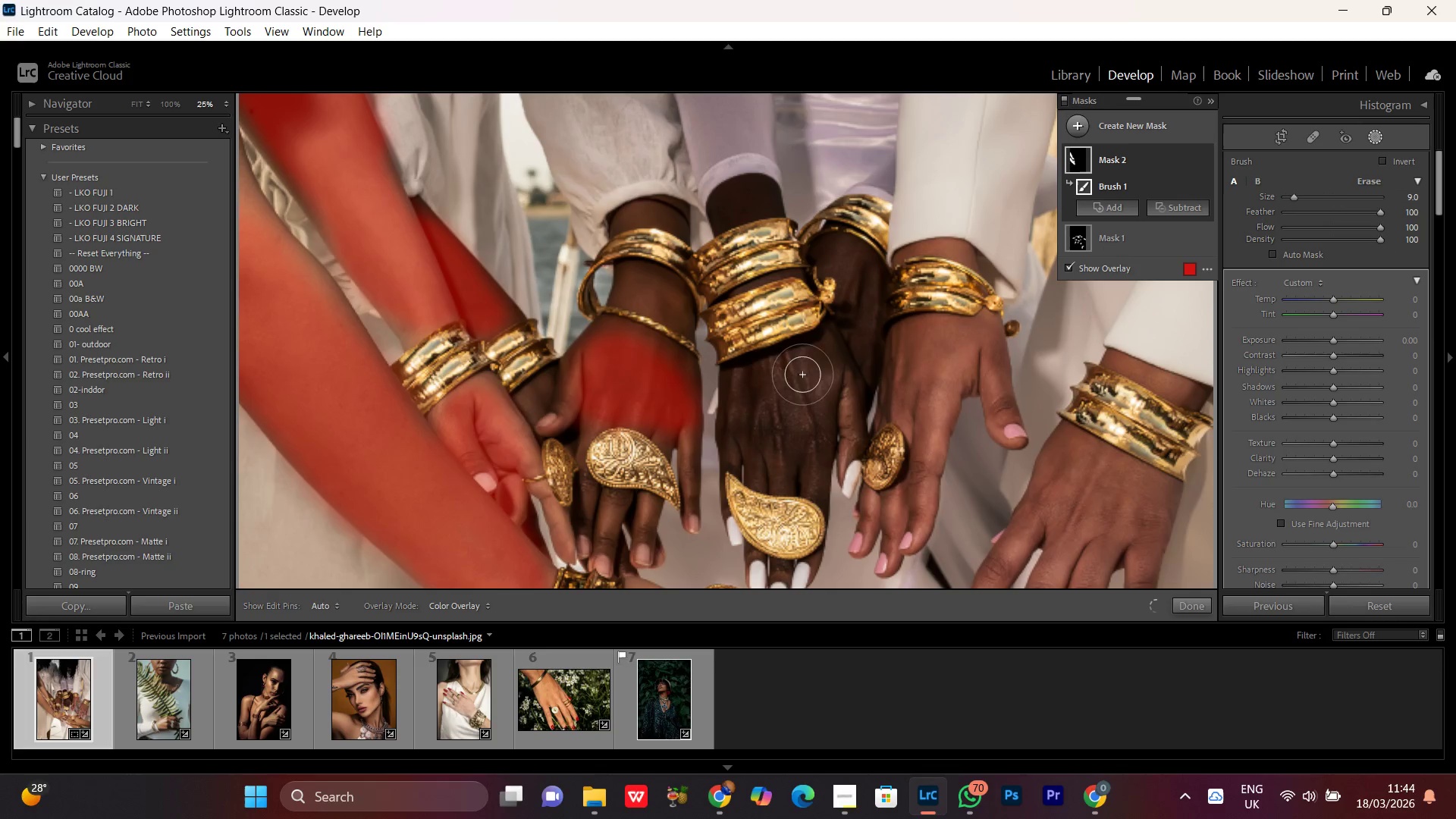 
left_click_drag(start_coordinate=[805, 368], to_coordinate=[969, 341])
 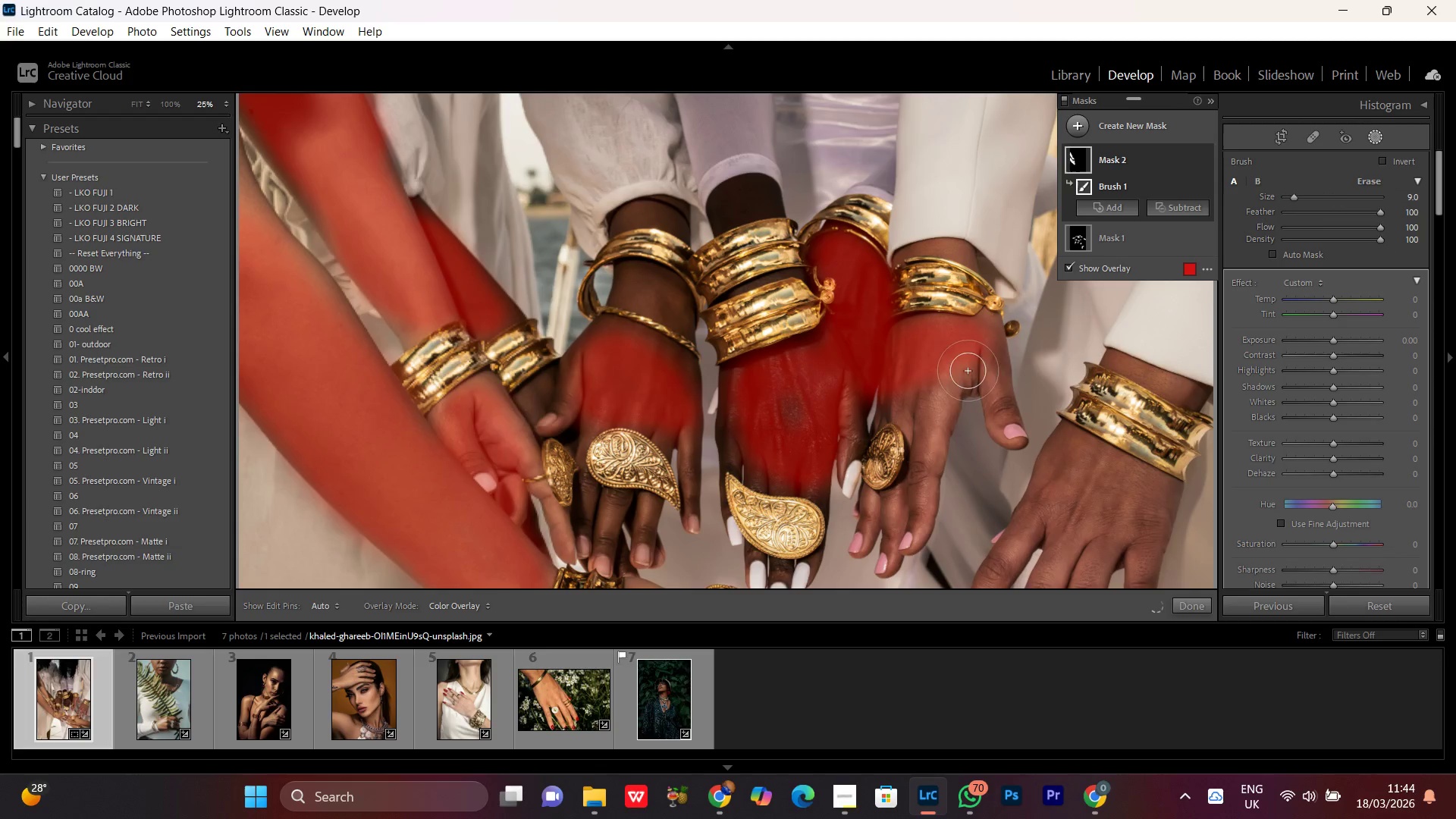 
scroll: coordinate [927, 375], scroll_direction: down, amount: 12.0
 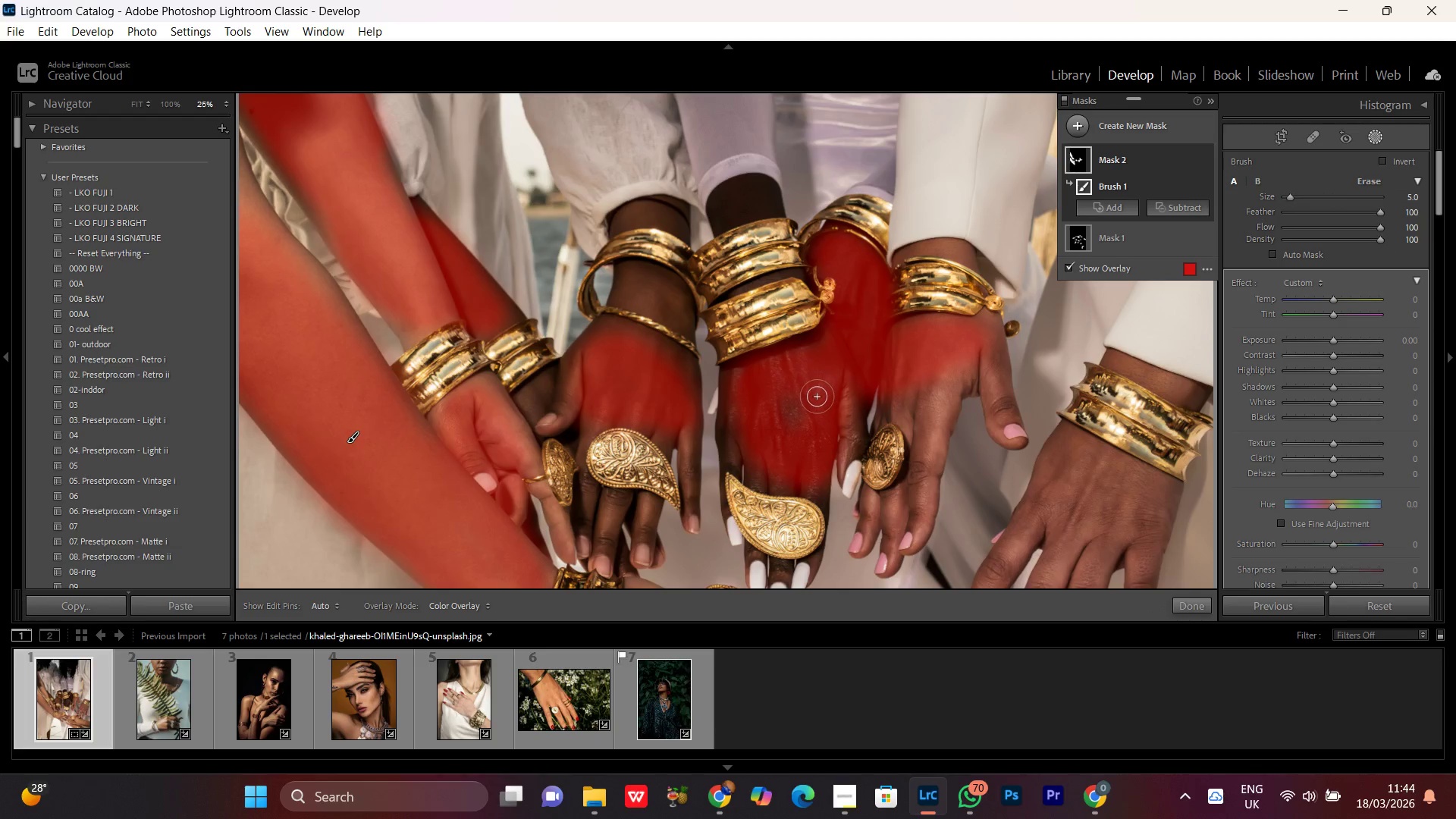 
left_click_drag(start_coordinate=[816, 397], to_coordinate=[801, 456])
 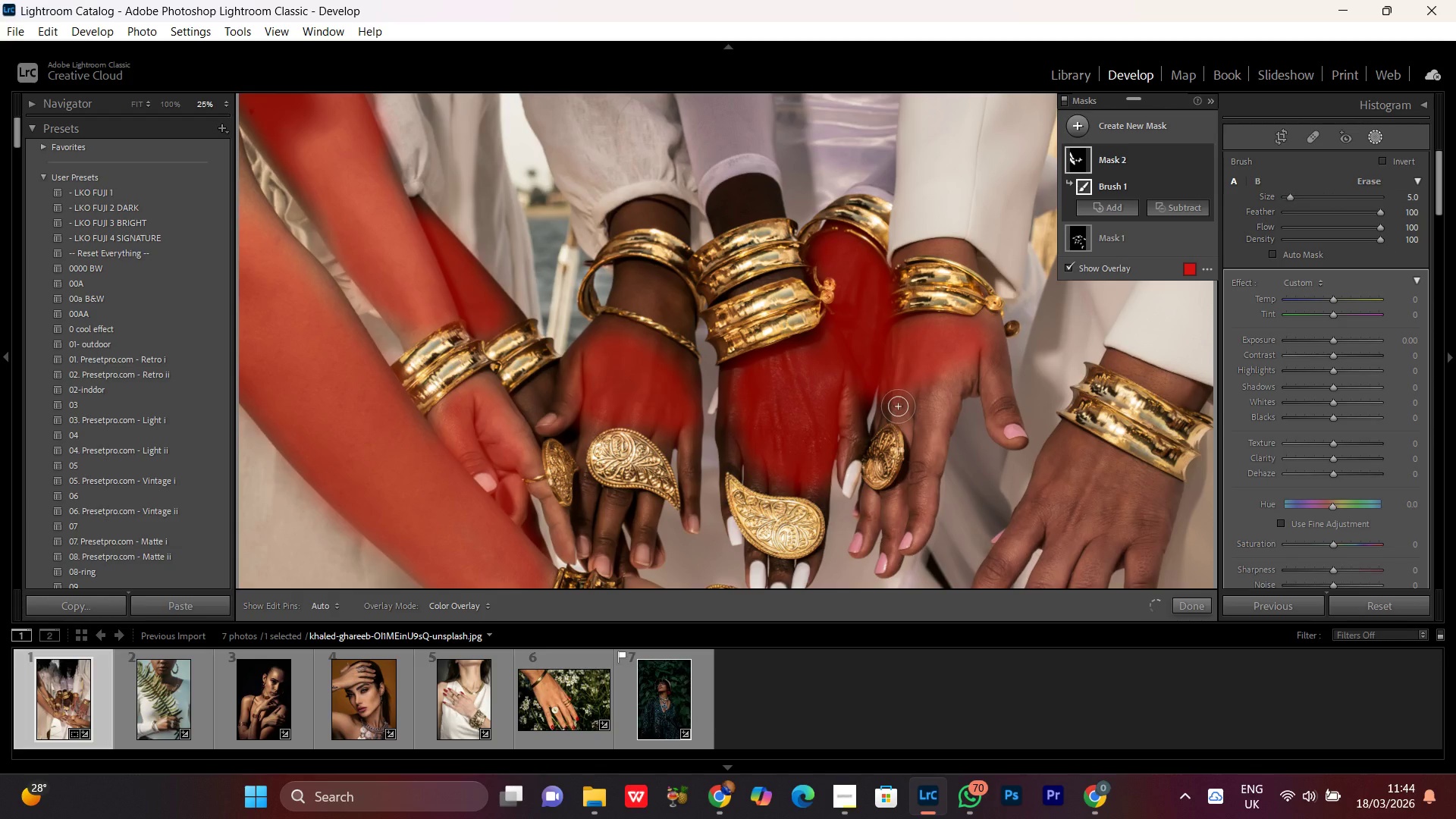 
scroll: coordinate [934, 406], scroll_direction: none, amount: 0.0
 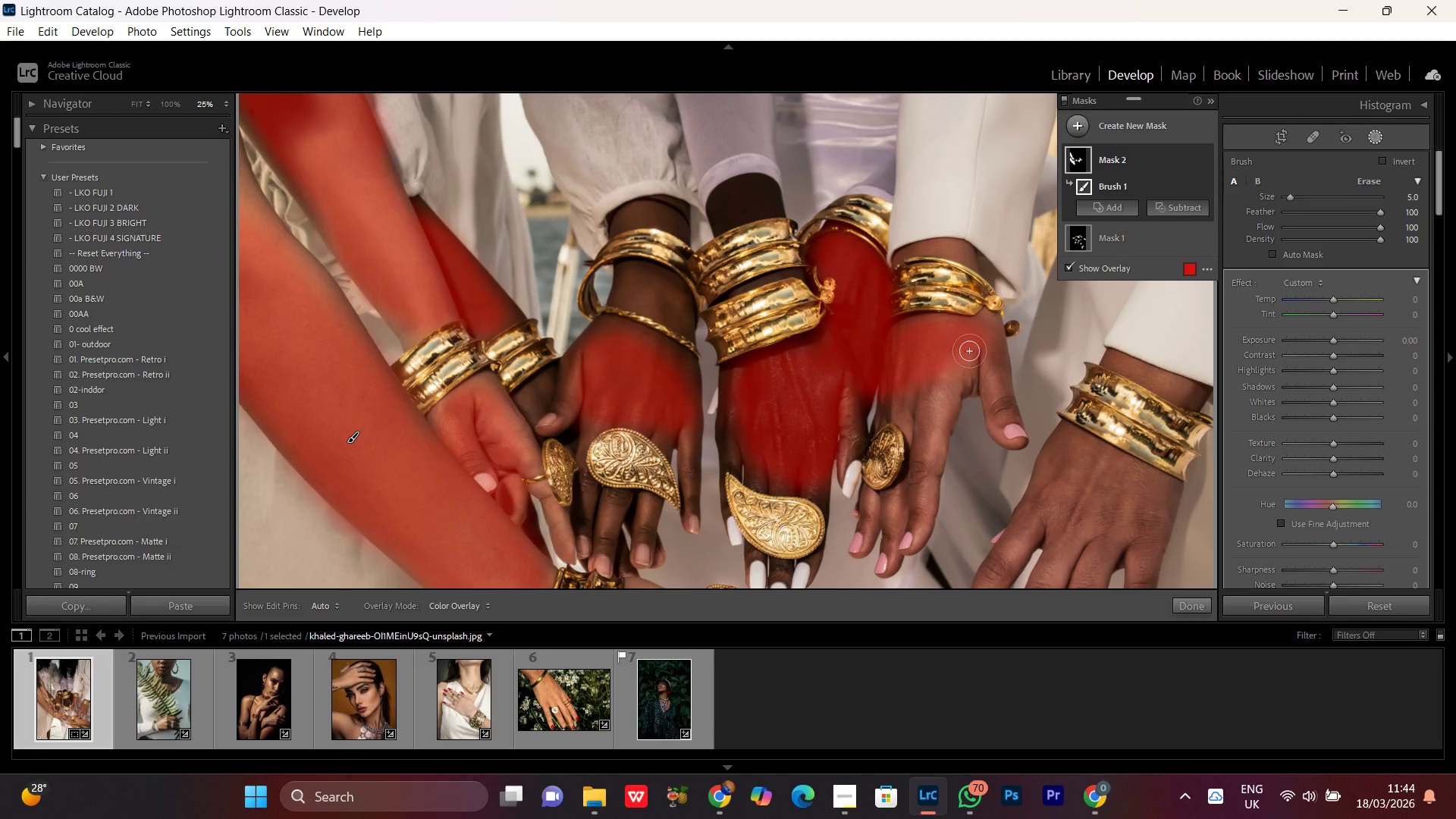 
scroll: coordinate [963, 353], scroll_direction: down, amount: 1.0
 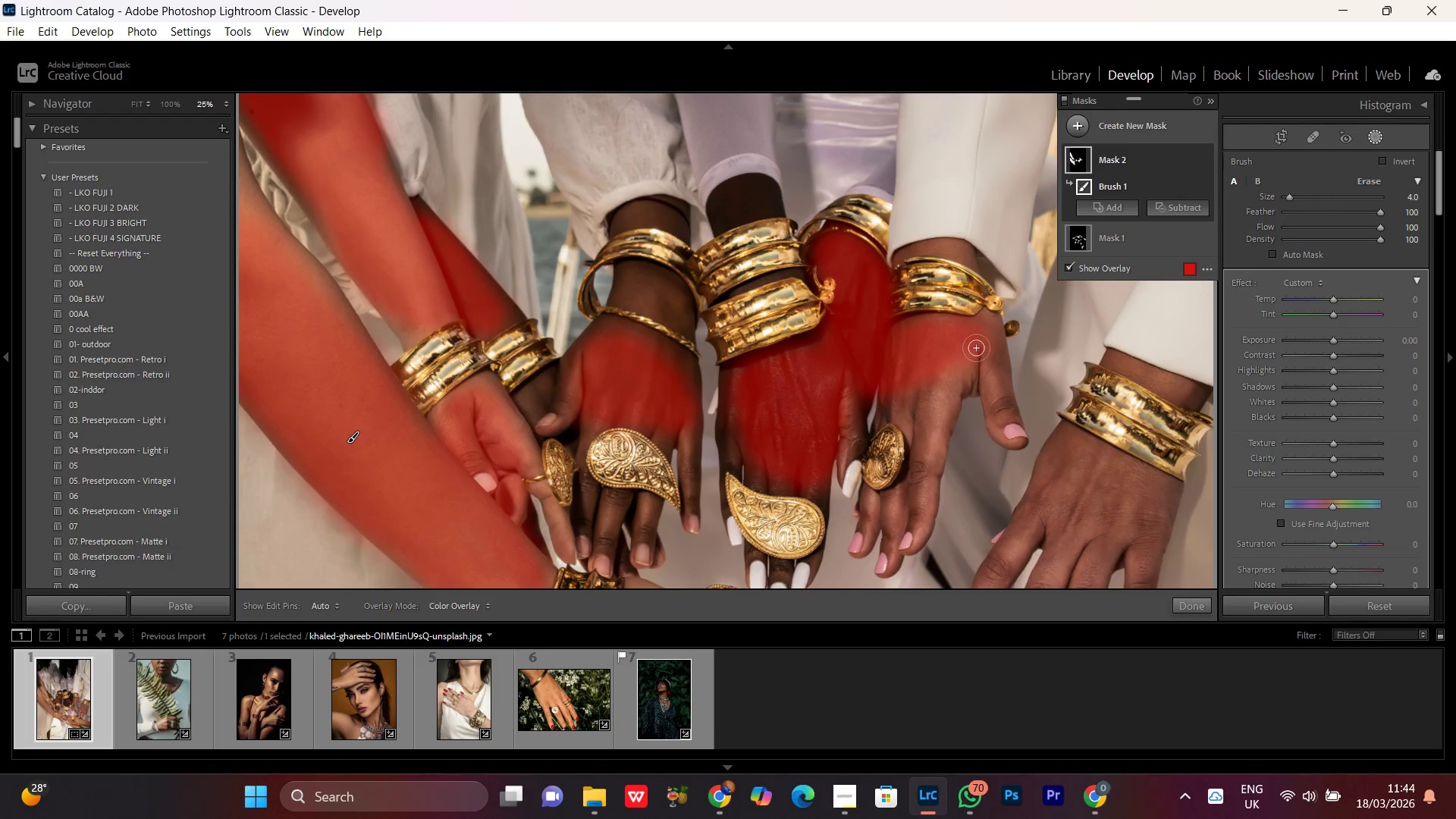 
left_click_drag(start_coordinate=[981, 346], to_coordinate=[999, 388])
 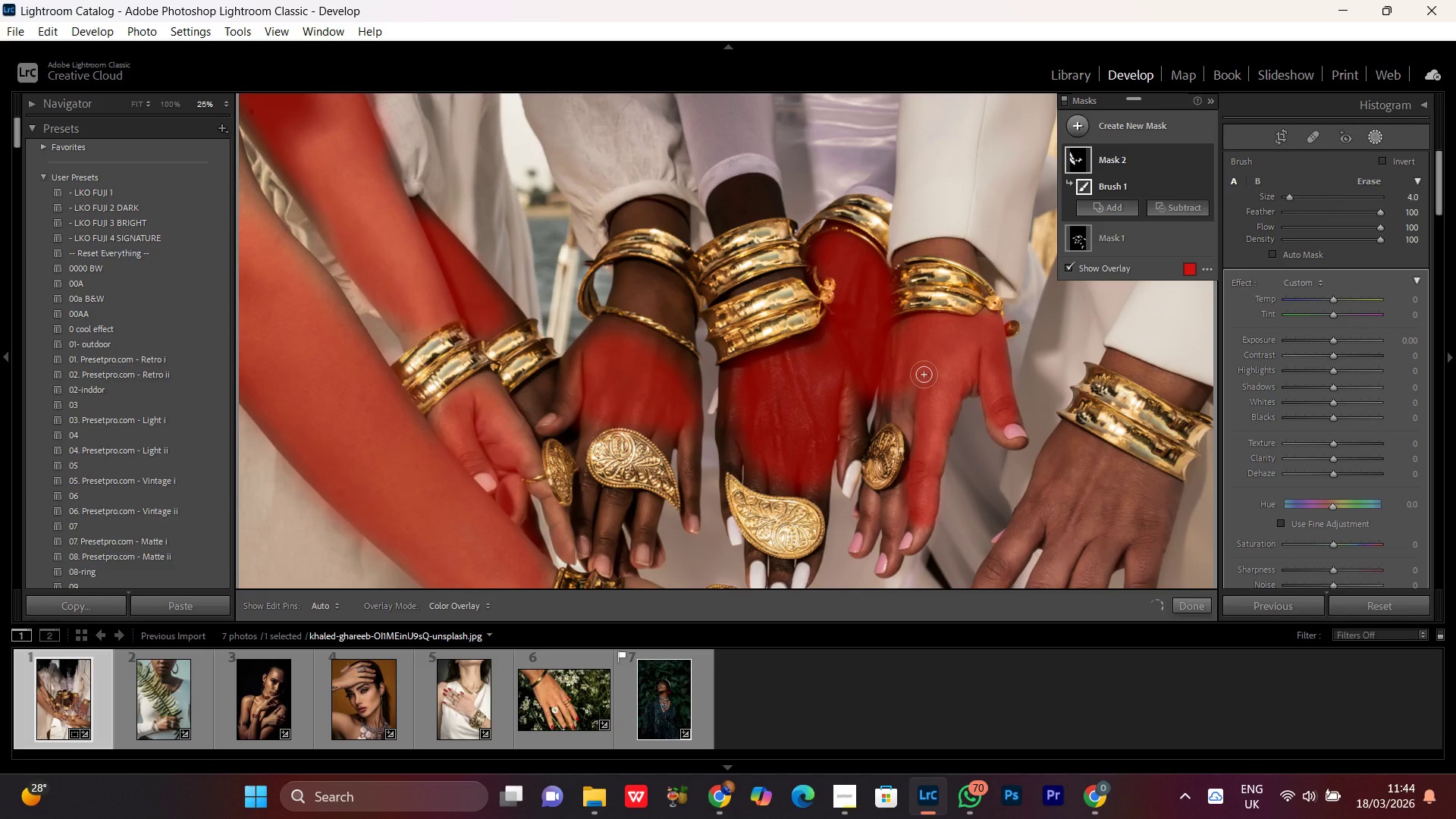 
left_click_drag(start_coordinate=[917, 372], to_coordinate=[943, 366])
 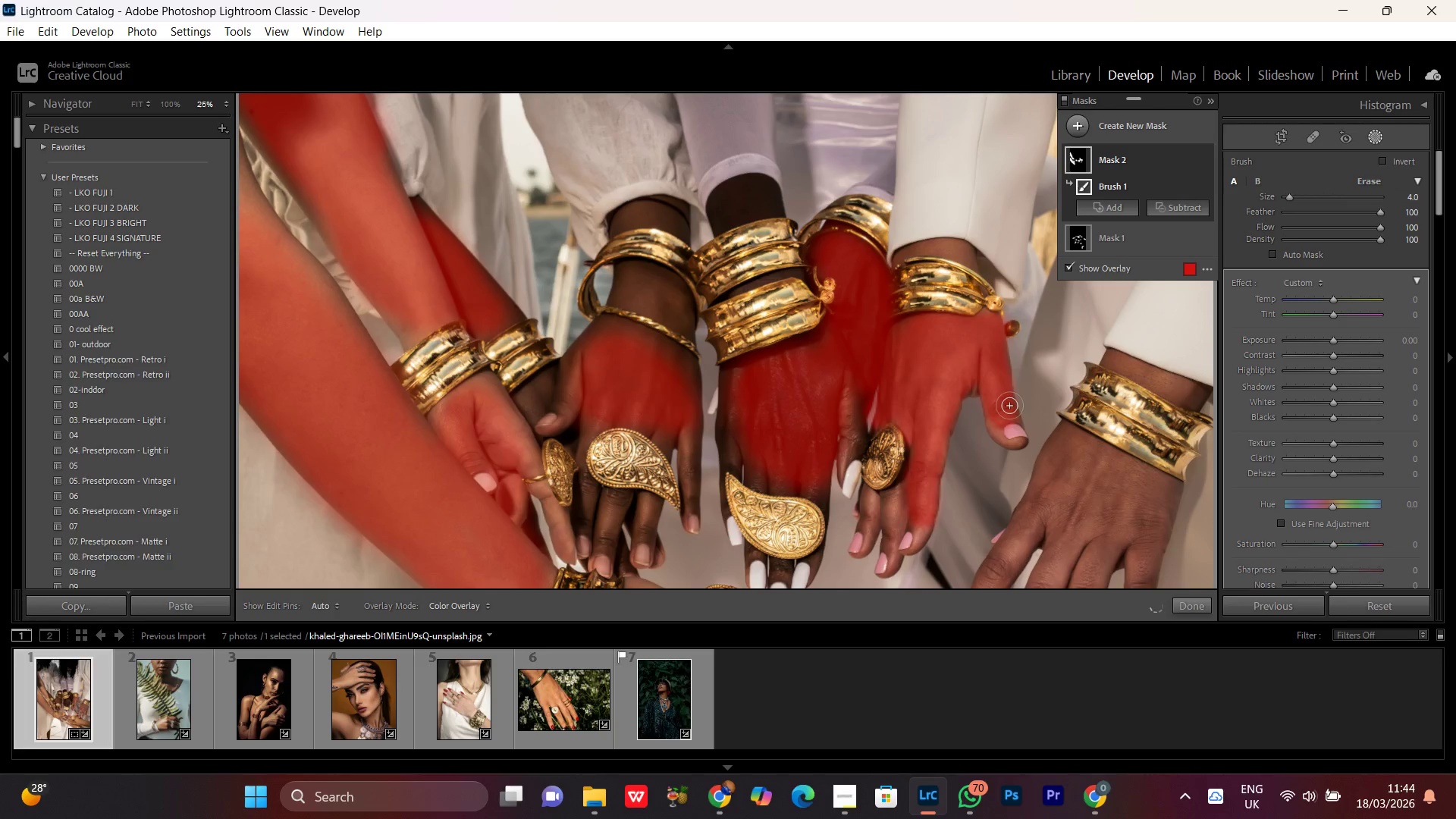 
hold_key(key=Space, duration=0.78)
 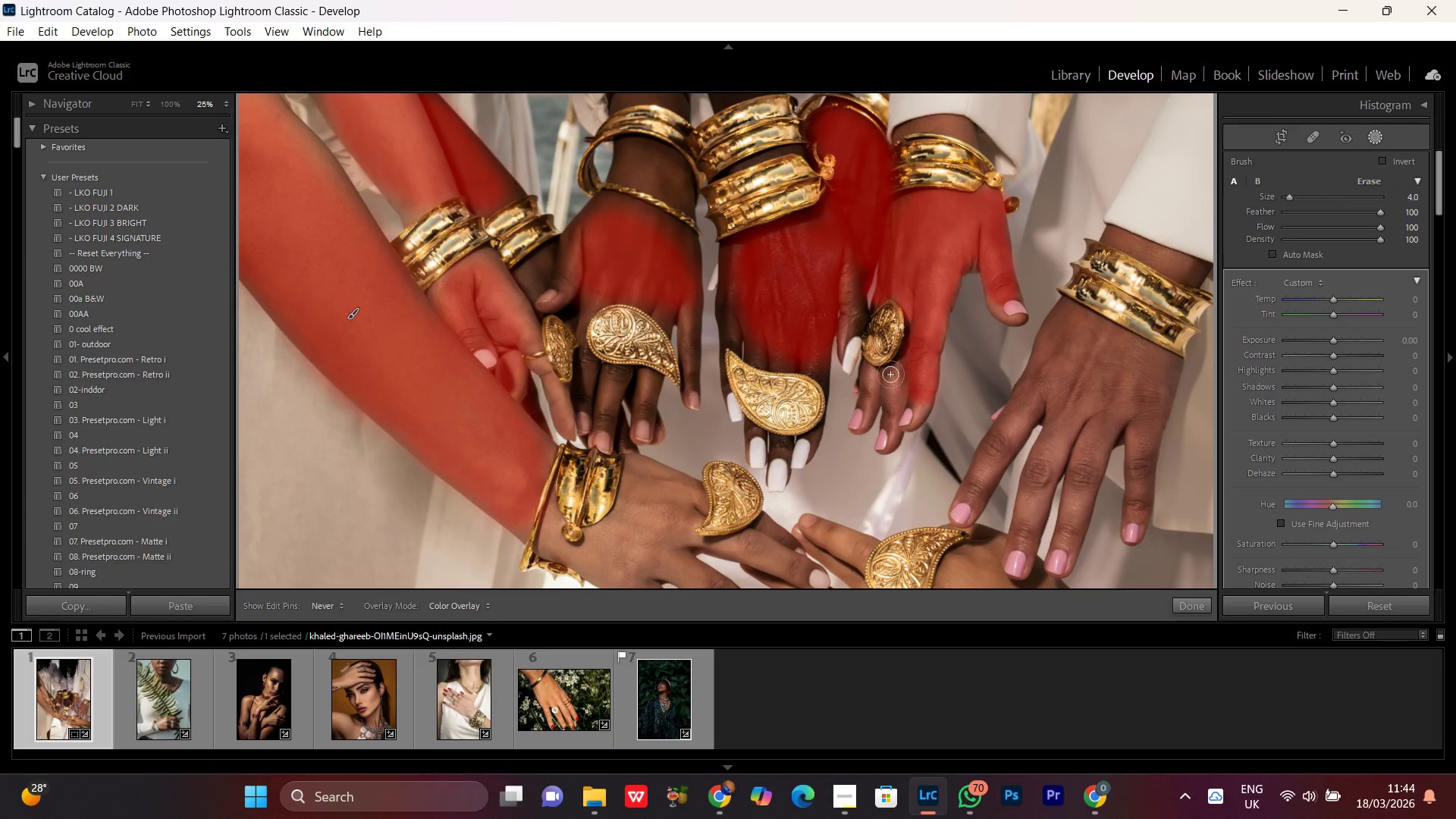 
left_click_drag(start_coordinate=[924, 480], to_coordinate=[938, 356])
 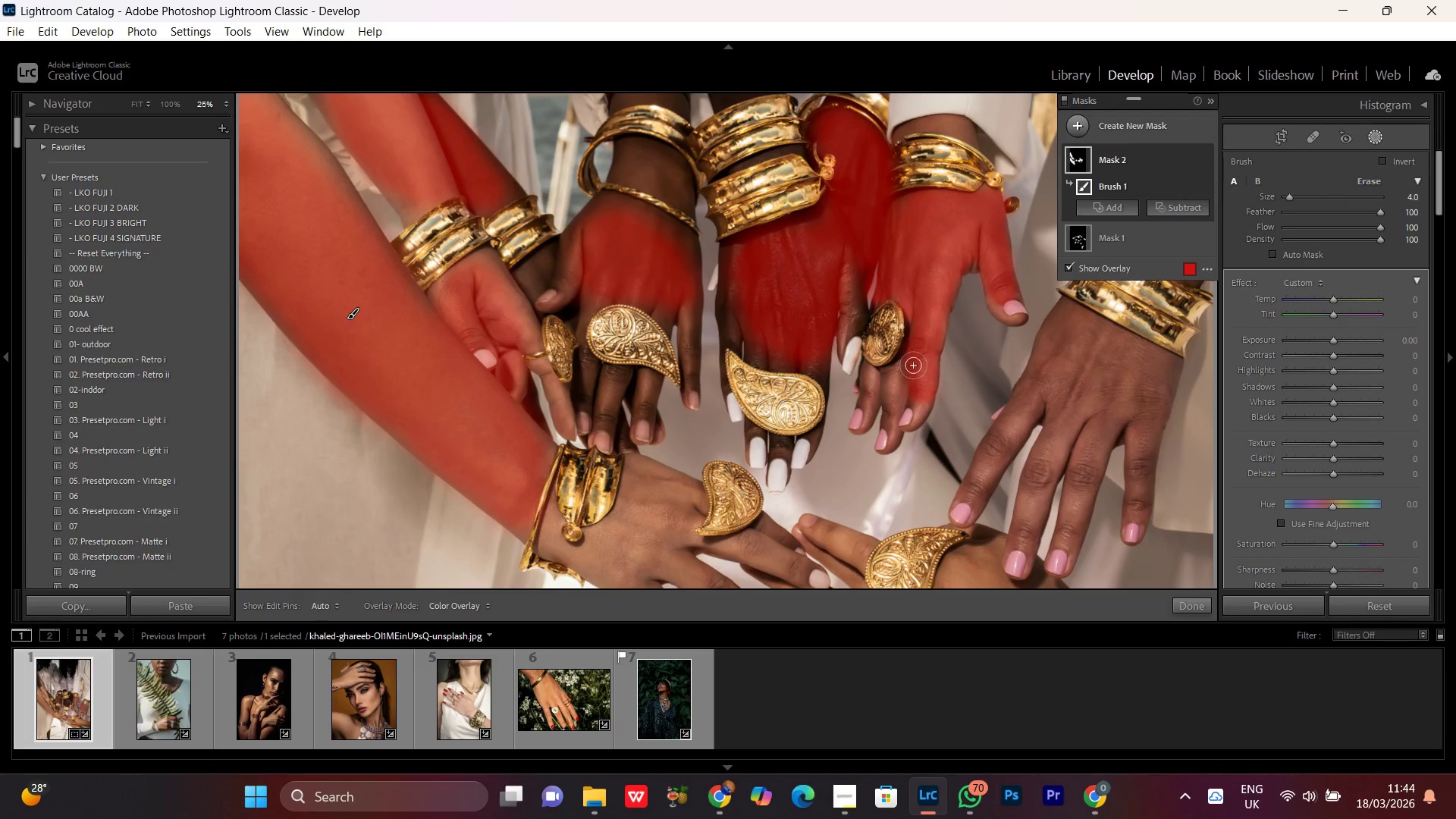 
left_click_drag(start_coordinate=[913, 366], to_coordinate=[913, 414])
 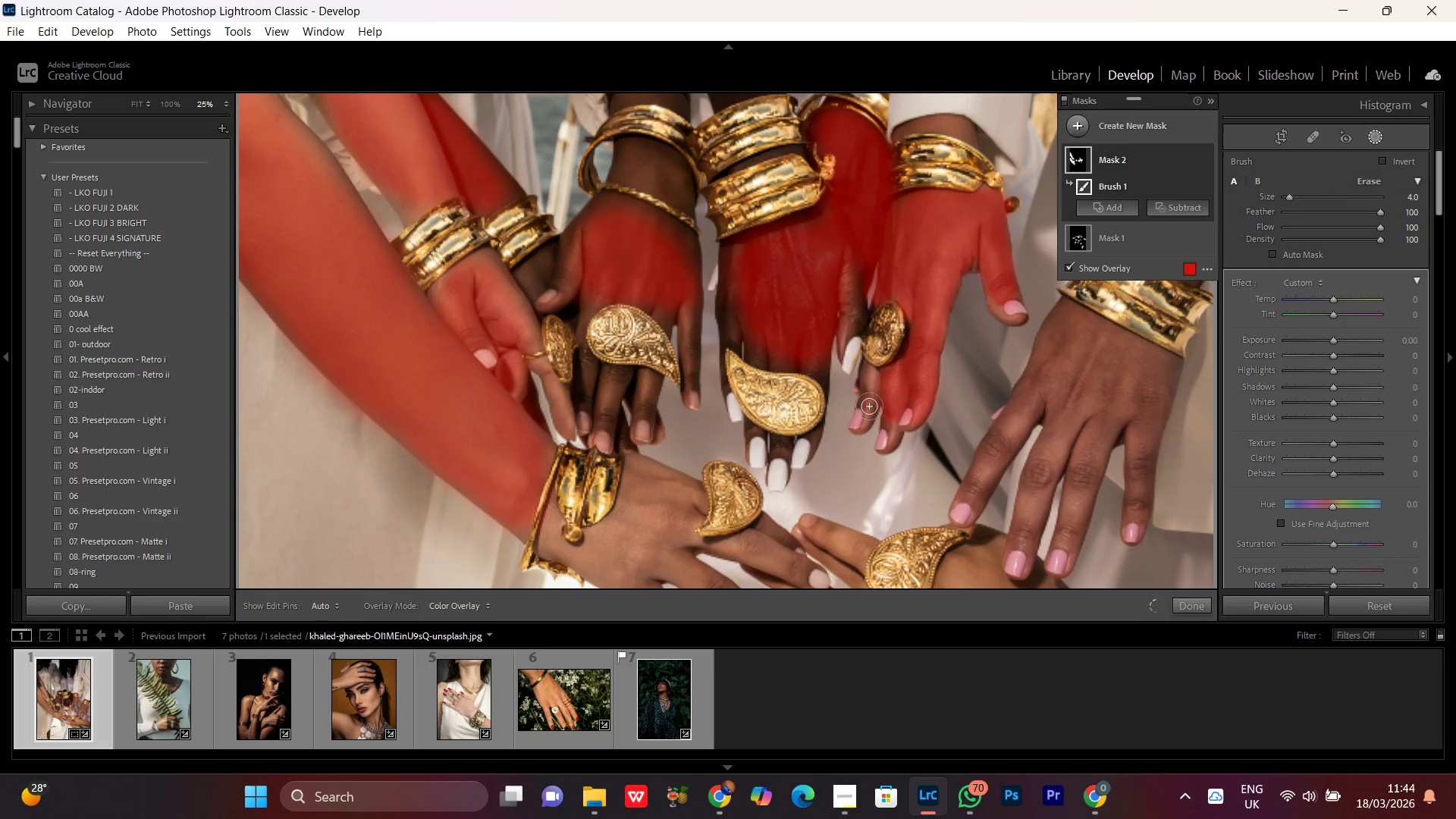 
left_click_drag(start_coordinate=[869, 406], to_coordinate=[873, 400])
 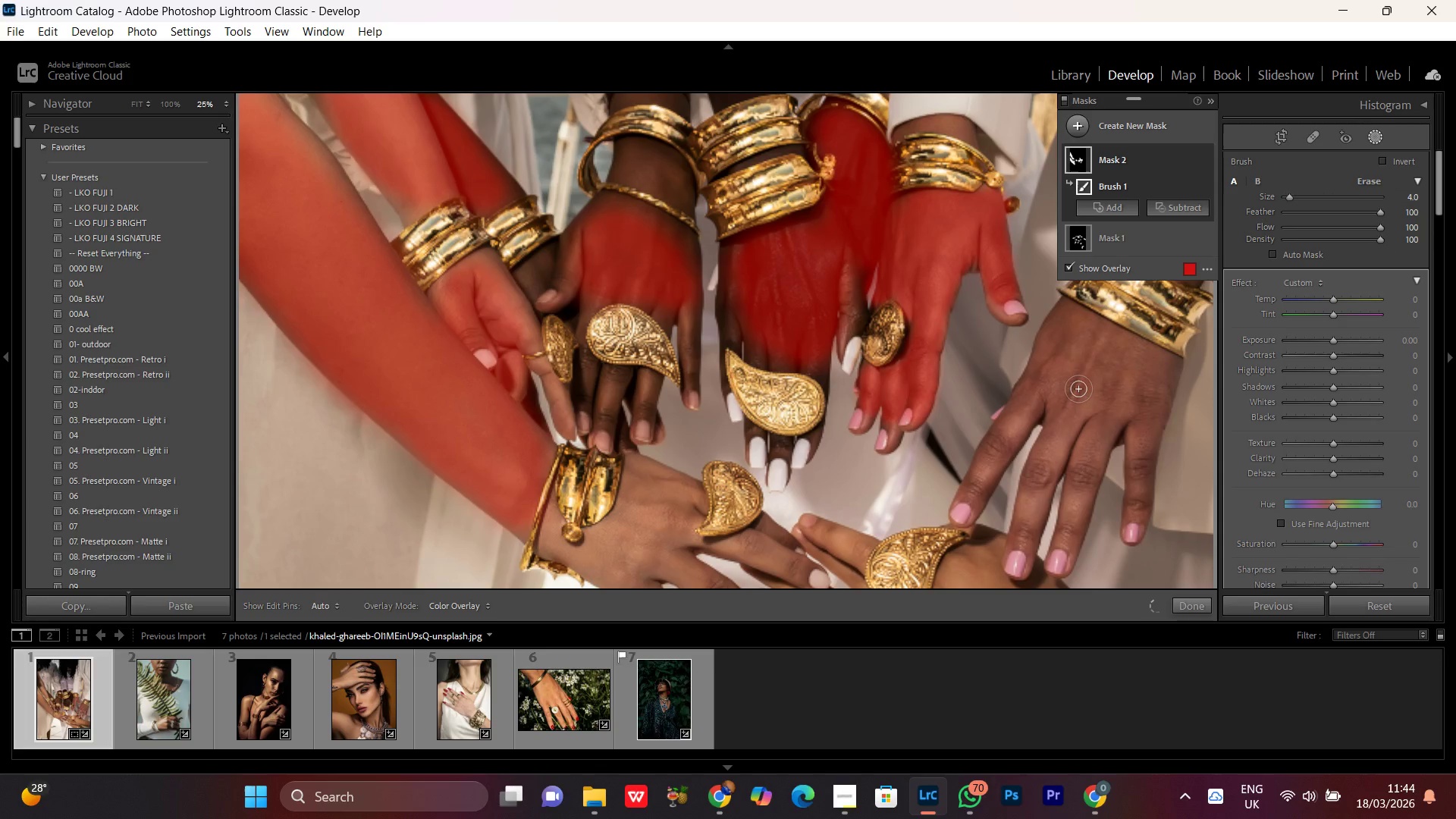 
hold_key(key=Space, duration=0.86)
 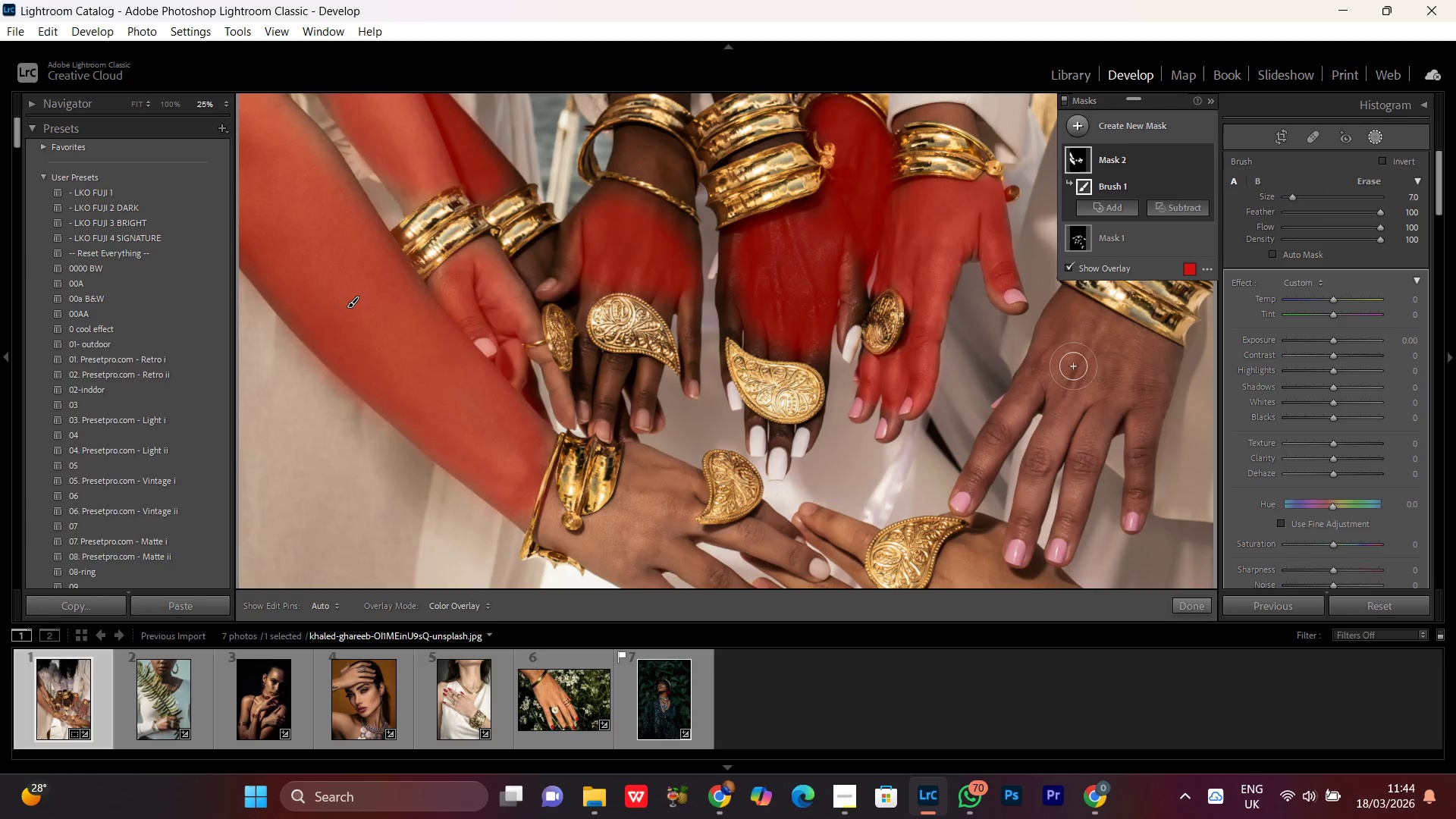 
left_click_drag(start_coordinate=[1109, 380], to_coordinate=[958, 369])
 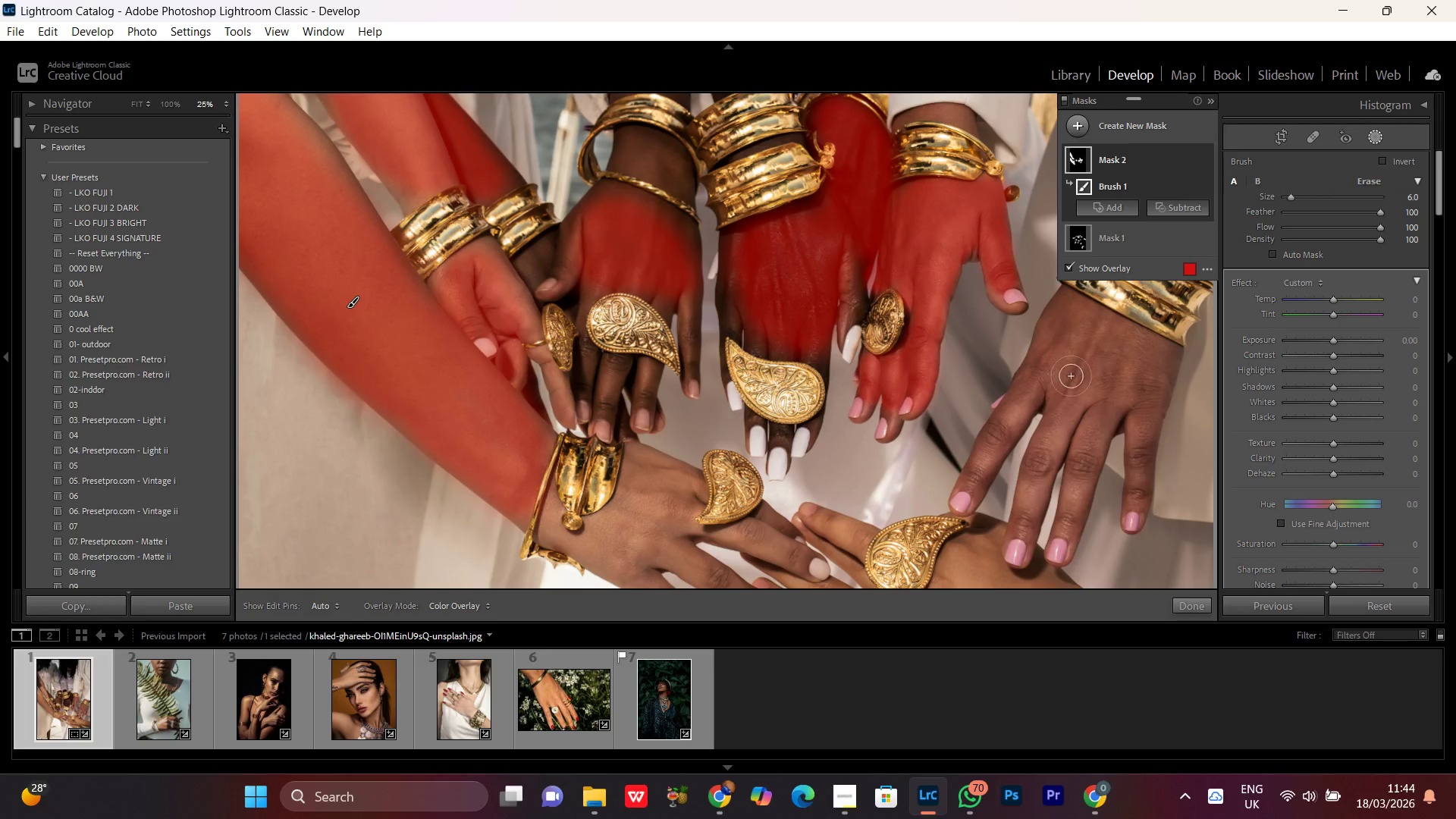 
scroll: coordinate [1078, 389], scroll_direction: up, amount: 2.0
 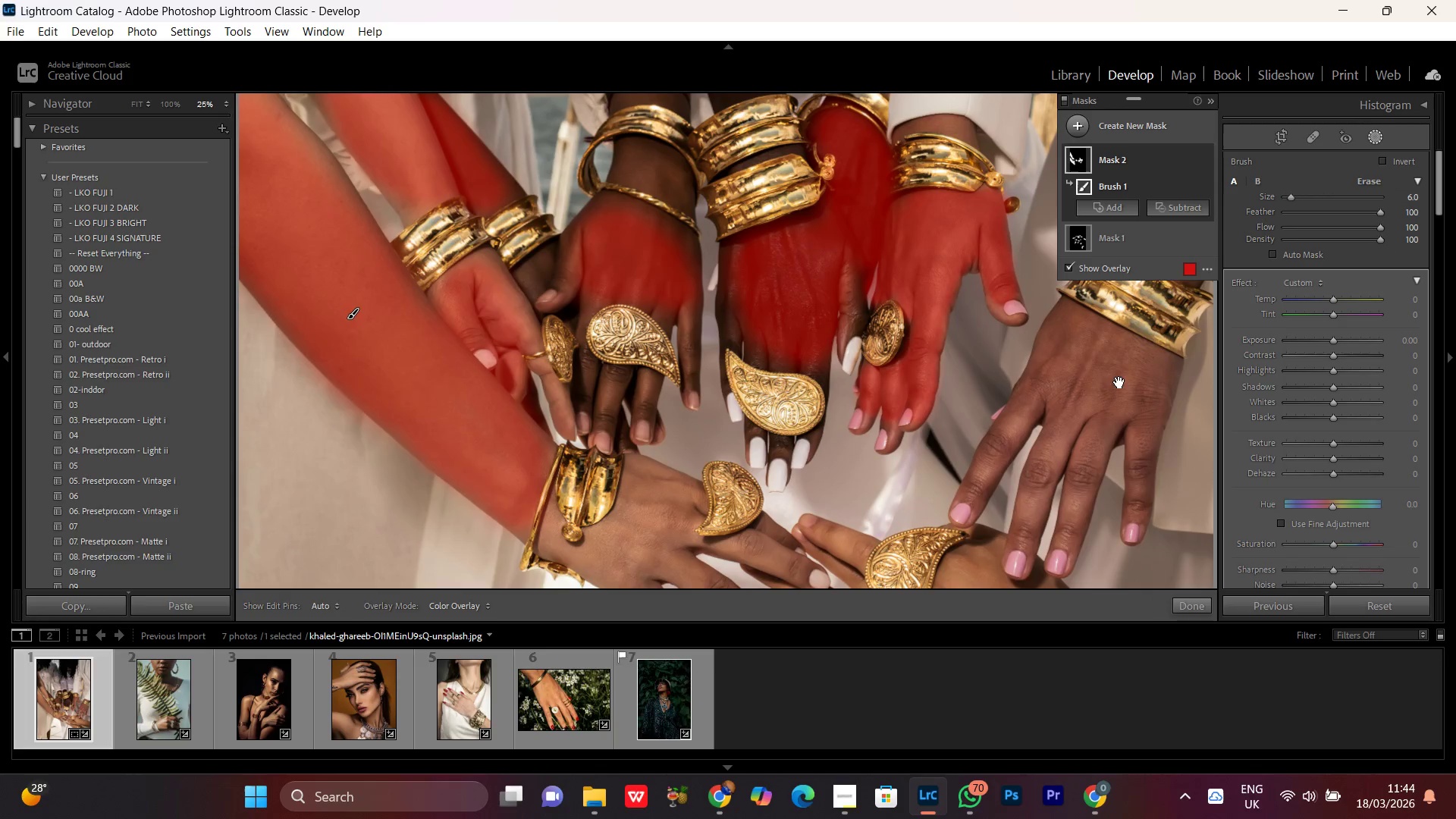 
hold_key(key=Space, duration=18.73)
 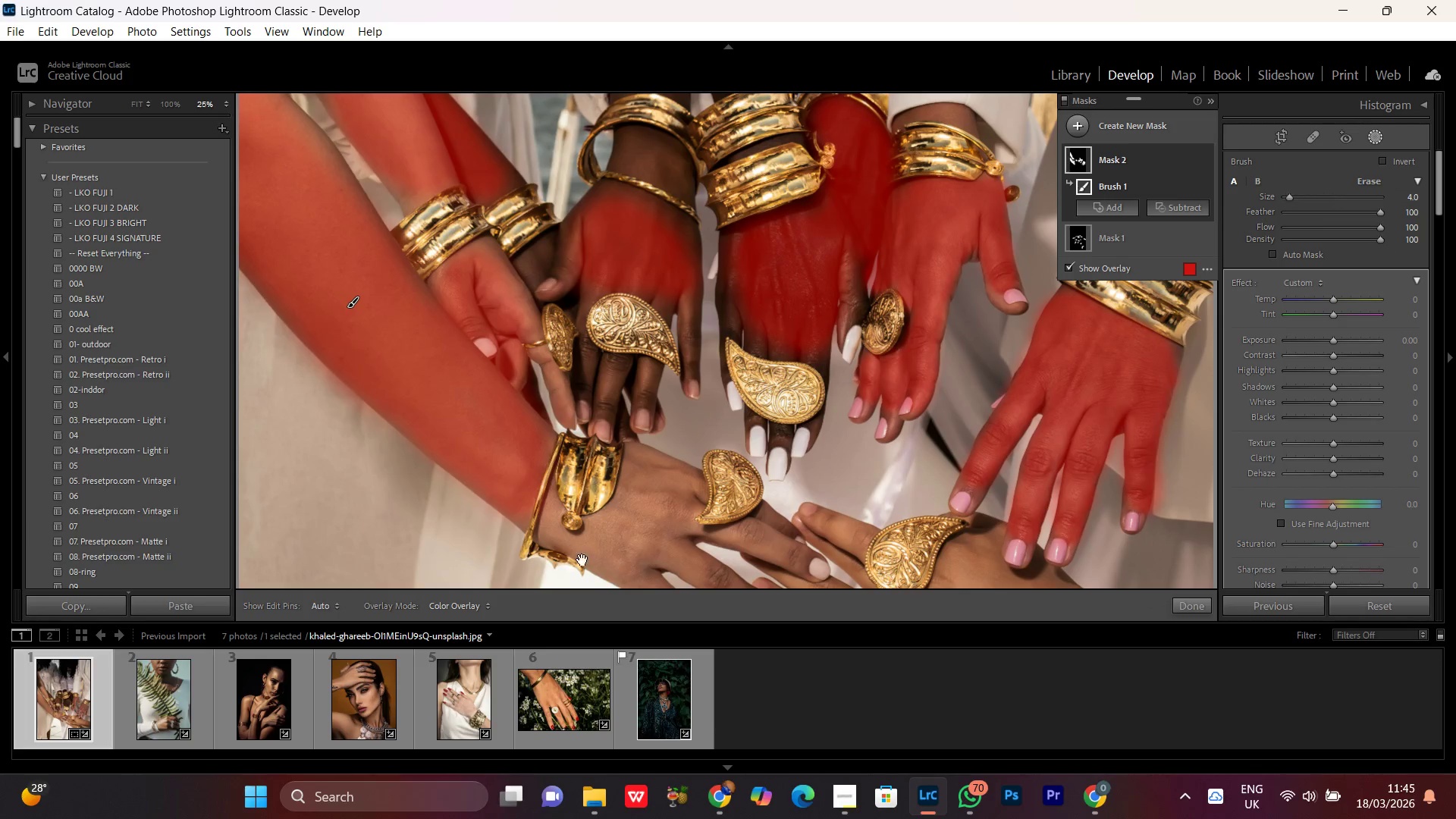 
left_click_drag(start_coordinate=[1088, 346], to_coordinate=[1100, 409])
 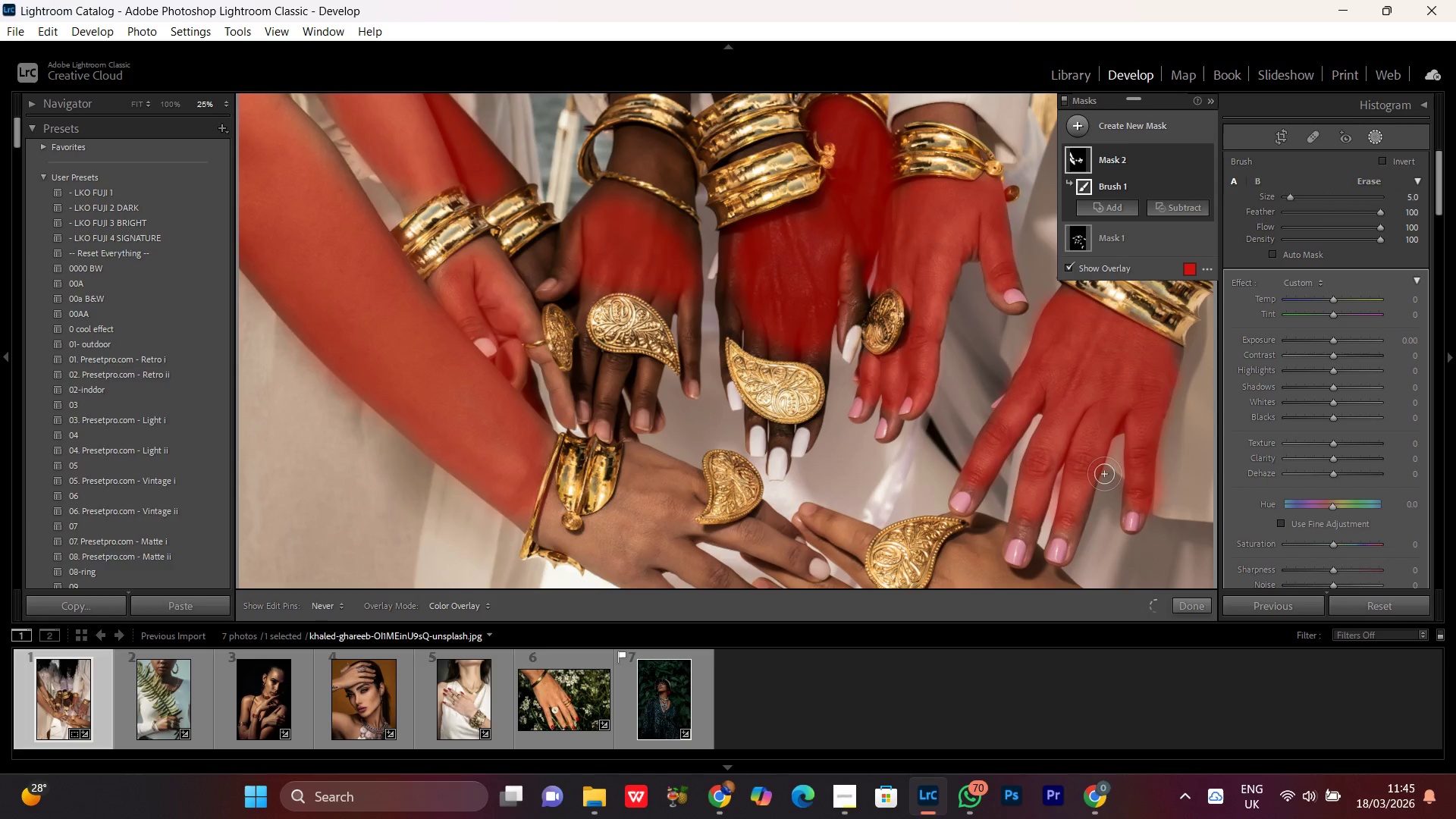 
scroll: coordinate [1073, 366], scroll_direction: down, amount: 1.0
 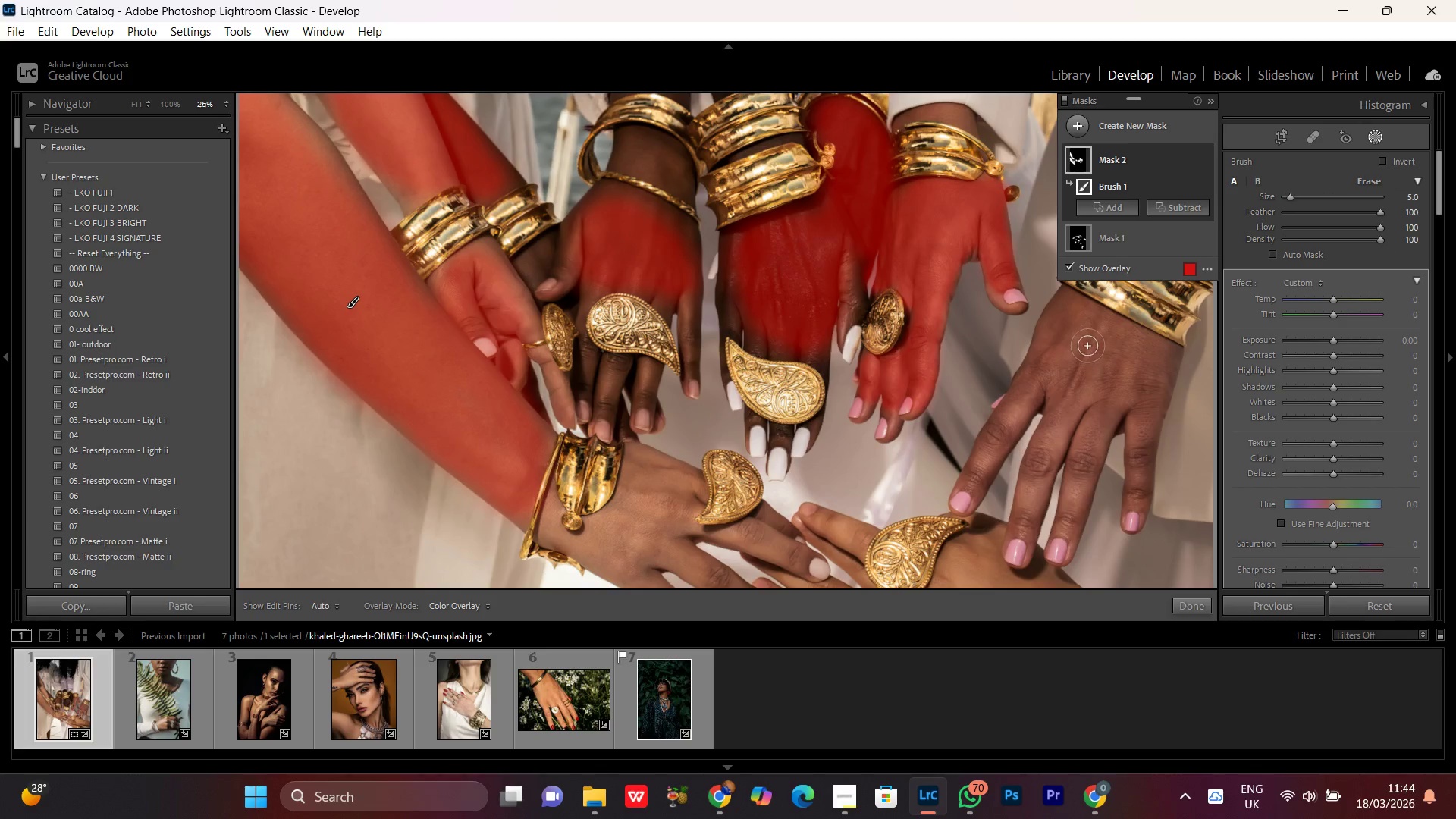 
left_click_drag(start_coordinate=[1070, 513], to_coordinate=[1080, 504])
 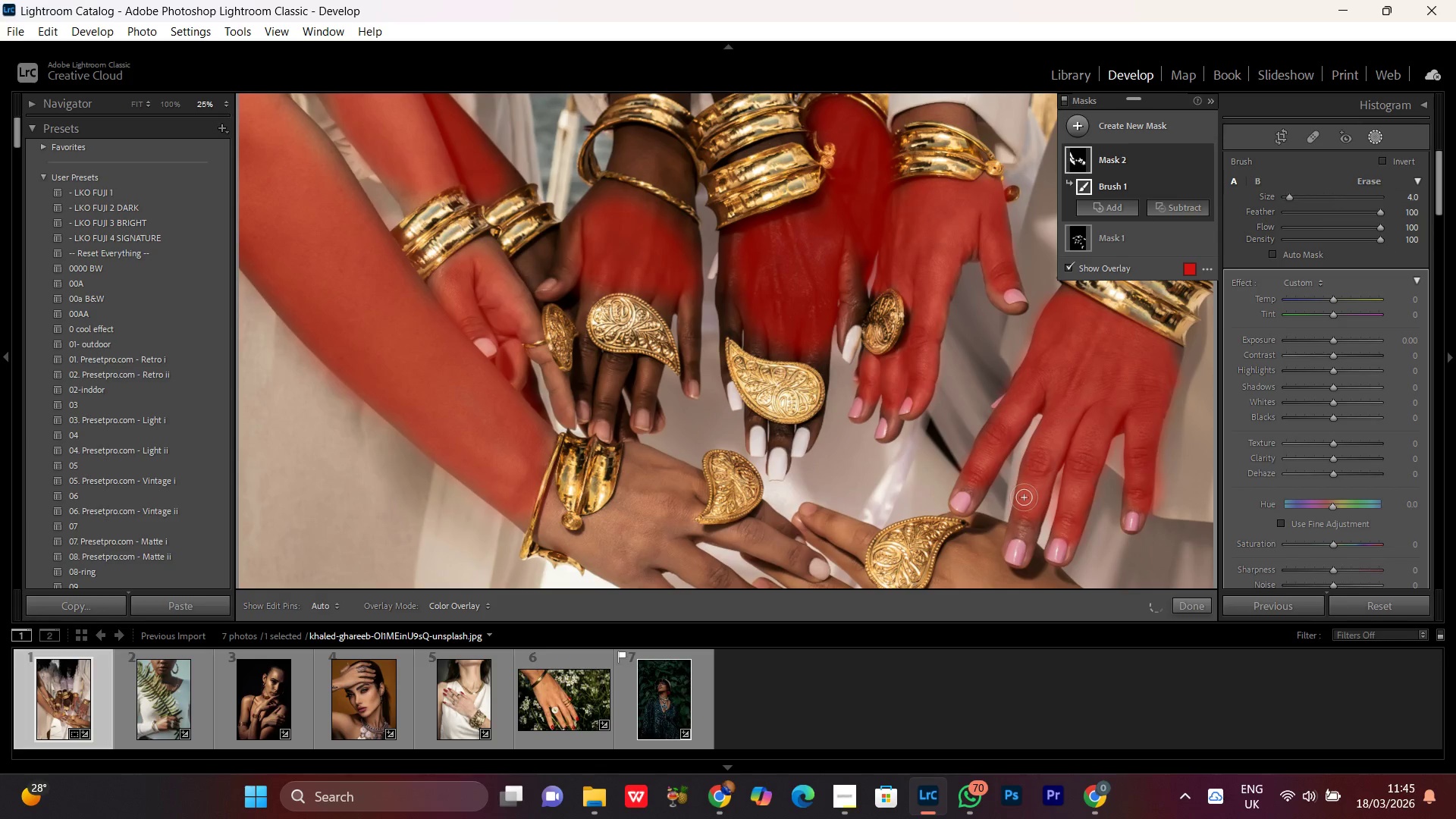 
scroll: coordinate [1071, 514], scroll_direction: down, amount: 5.0
 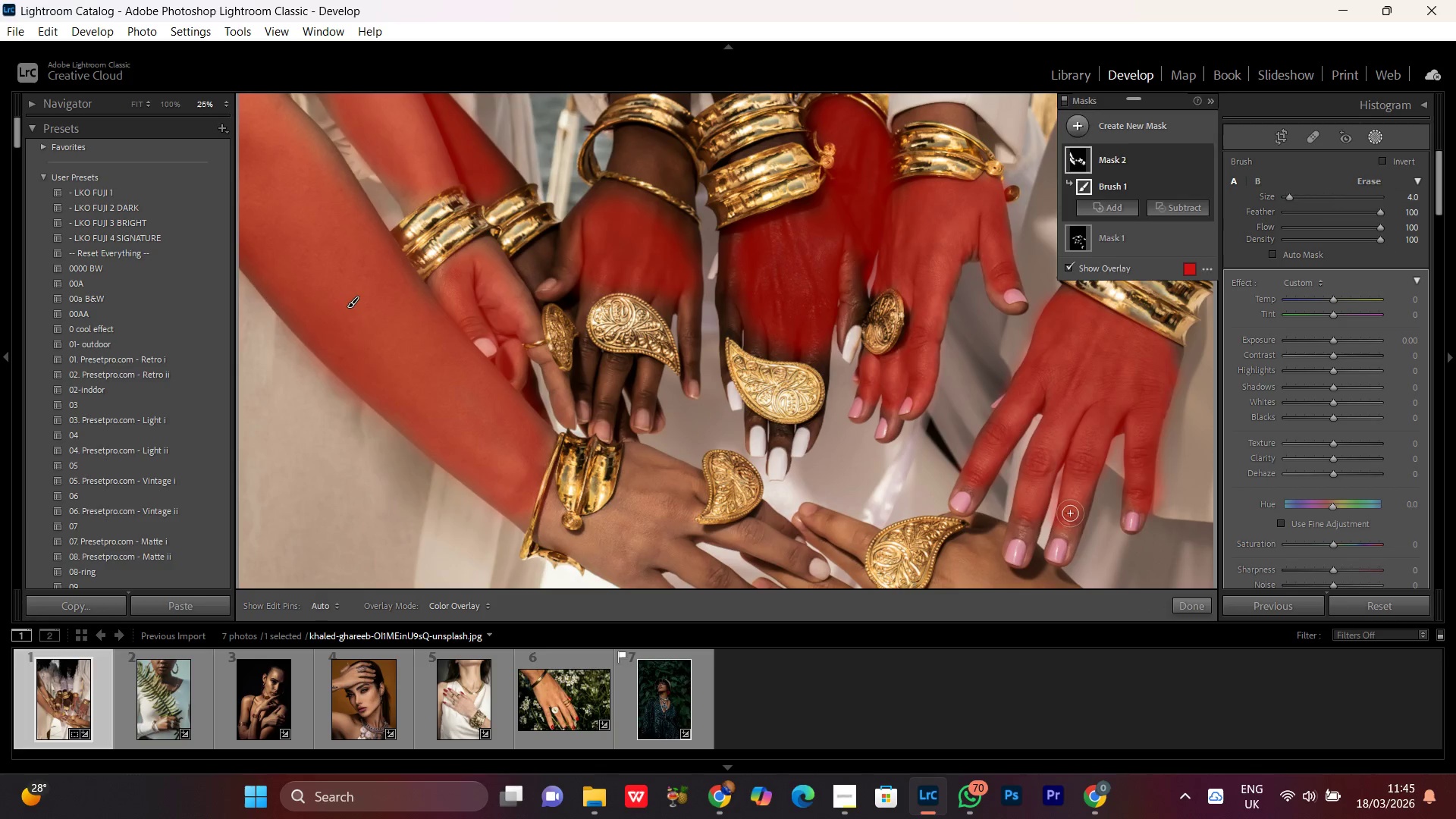 
left_click_drag(start_coordinate=[1020, 500], to_coordinate=[1025, 531])
 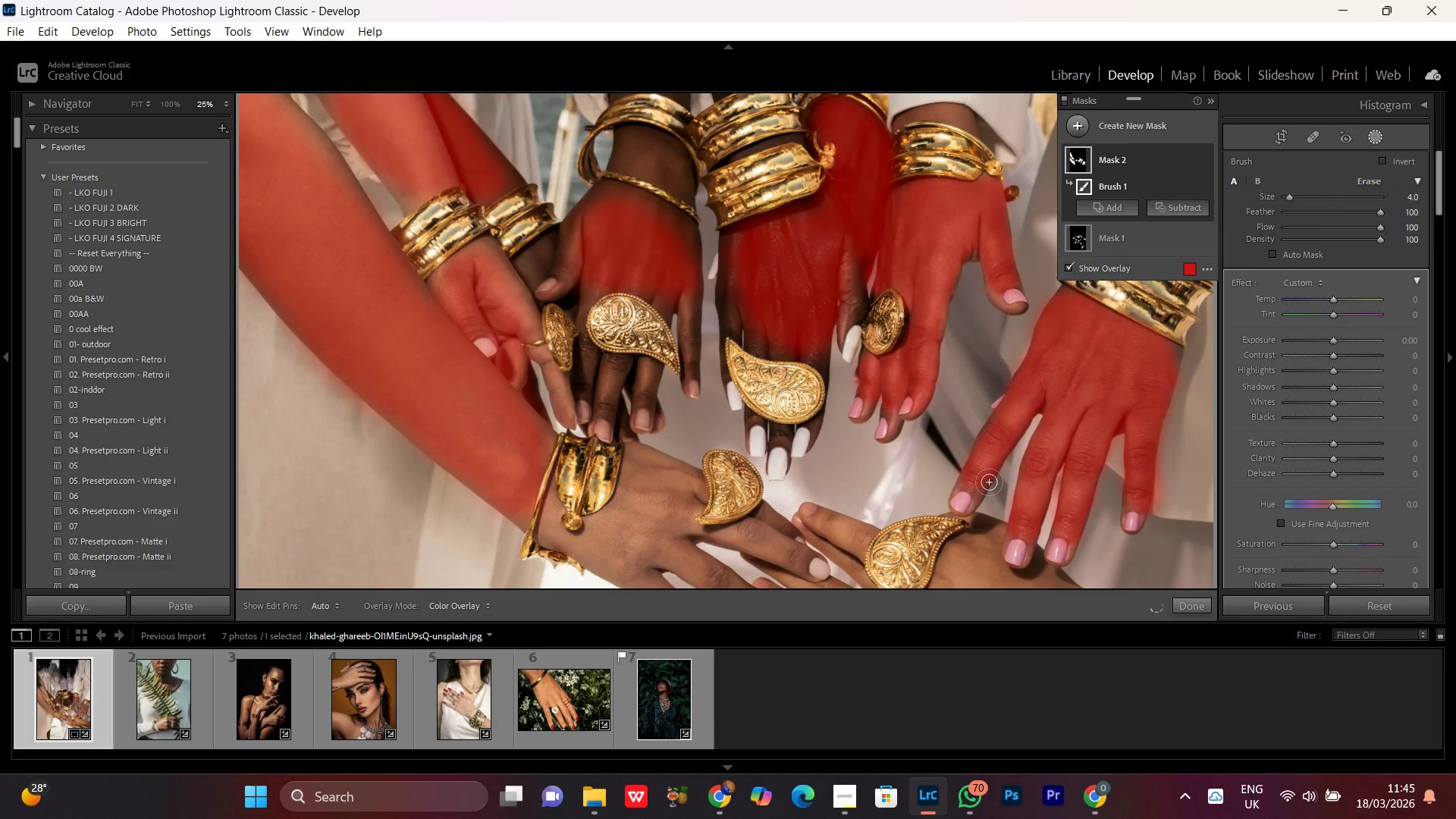 
hold_key(key=Space, duration=1.5)
 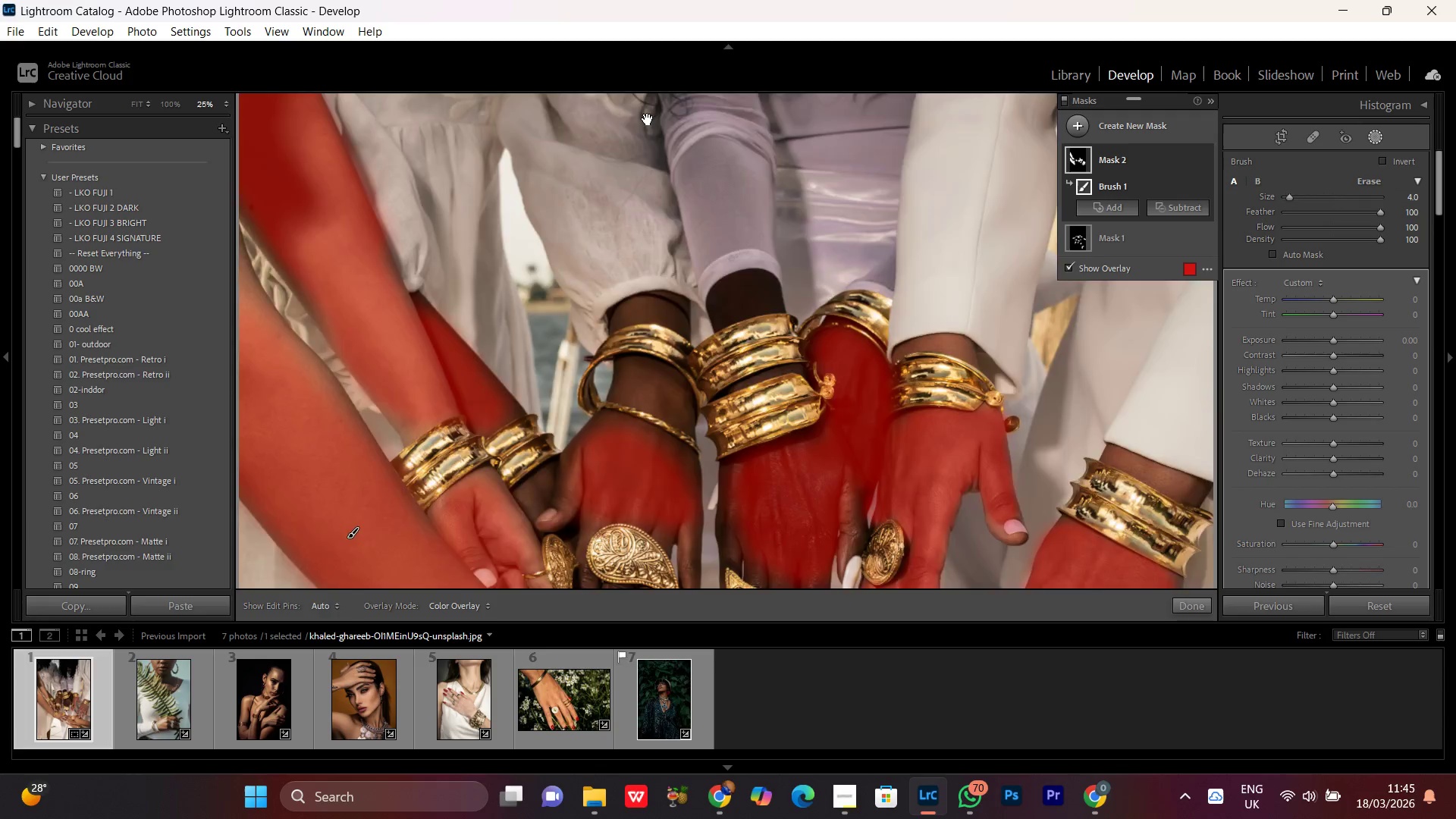 
left_click_drag(start_coordinate=[636, 250], to_coordinate=[648, 0])
 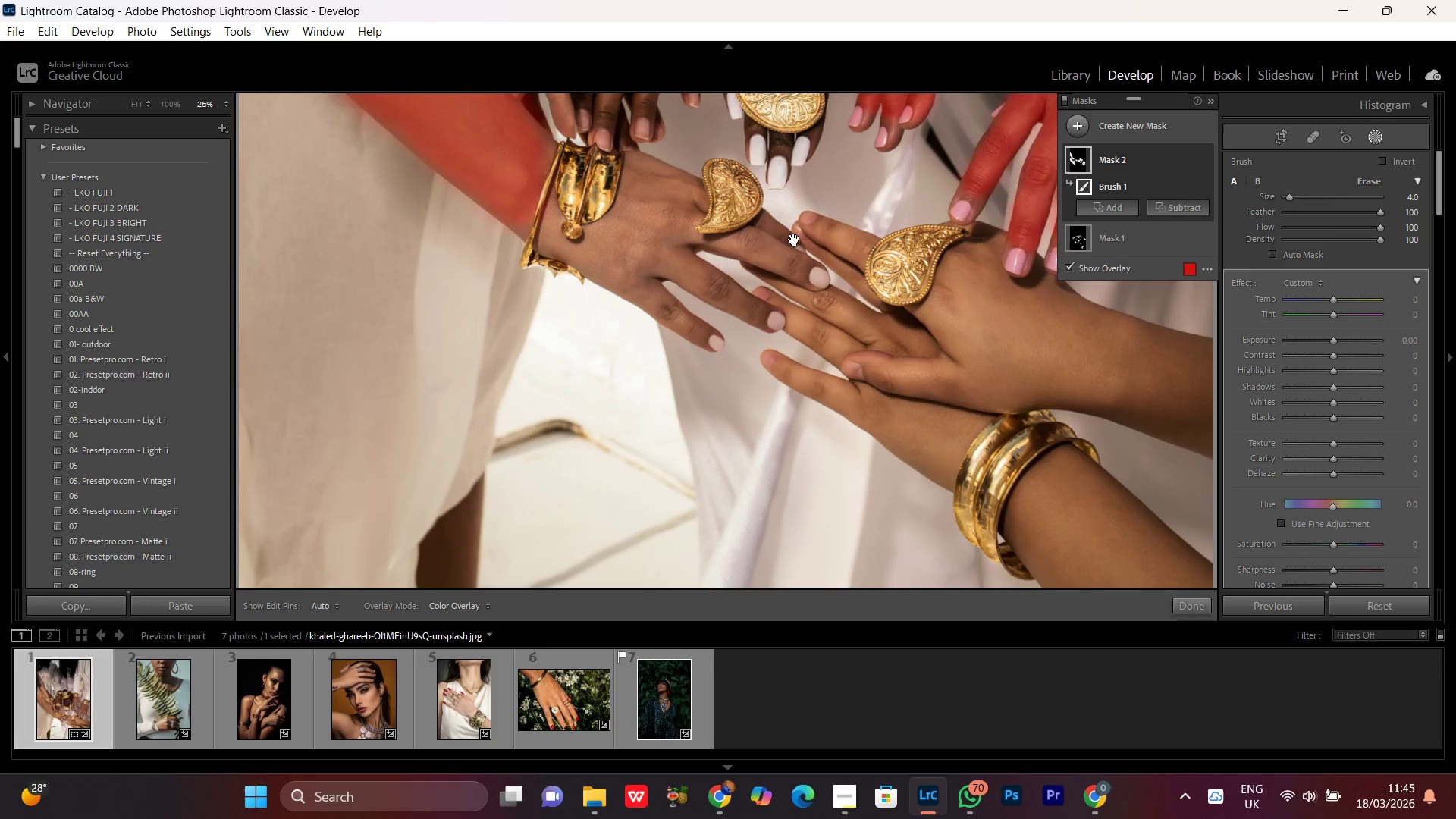 
hold_key(key=Space, duration=1.5)
 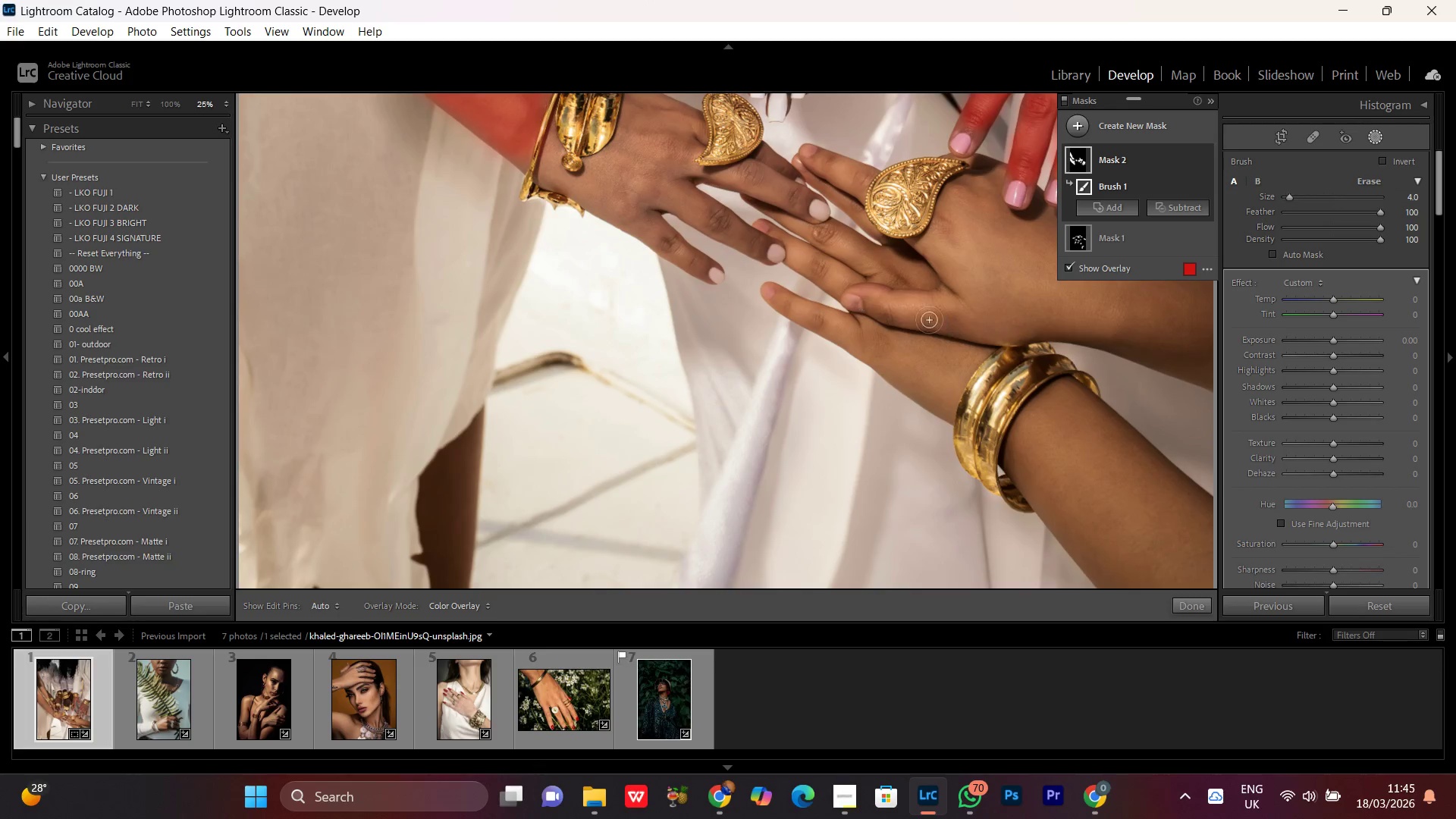 
left_click_drag(start_coordinate=[824, 281], to_coordinate=[795, 240])
 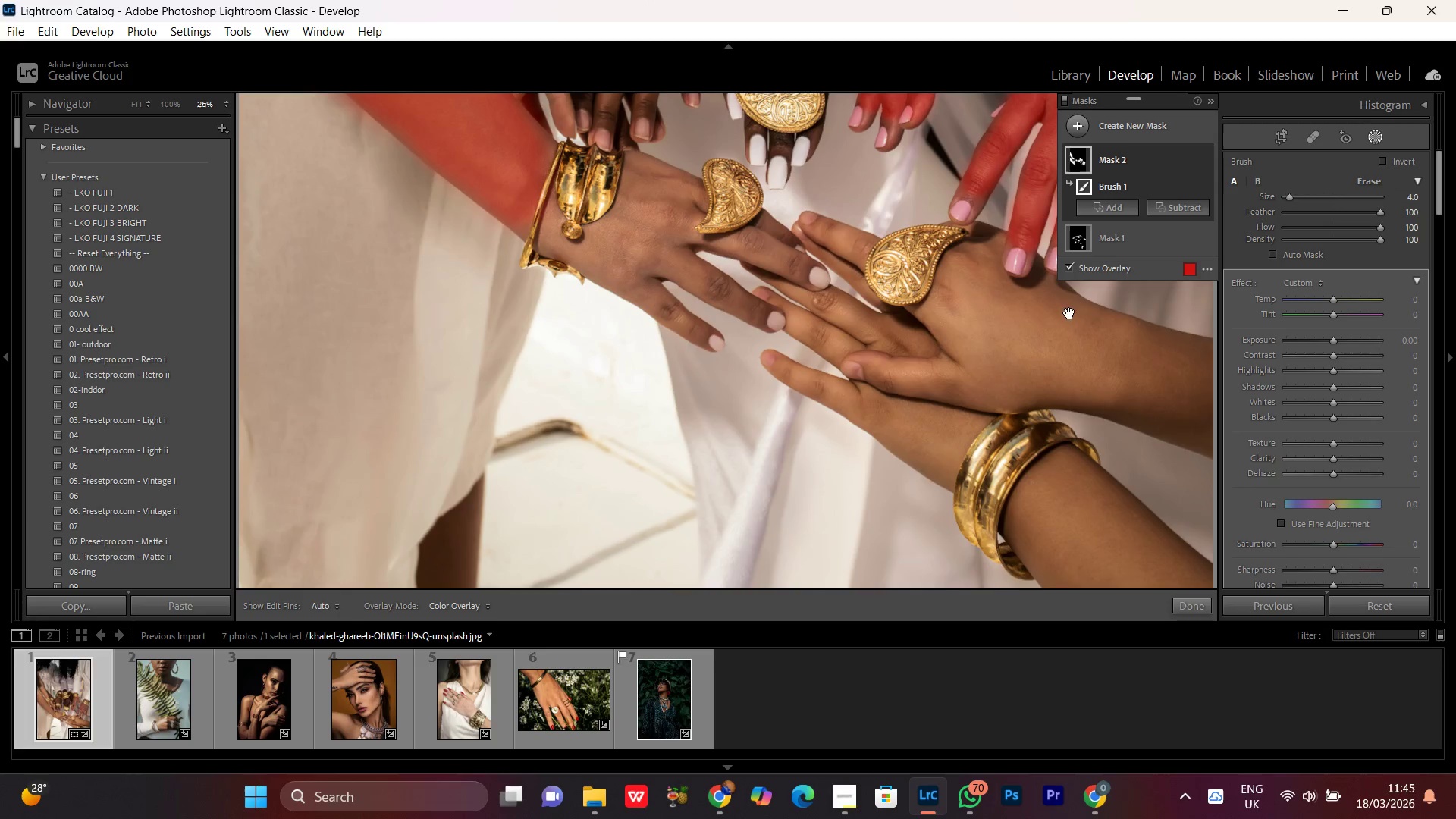 
left_click_drag(start_coordinate=[1043, 317], to_coordinate=[777, 249])
 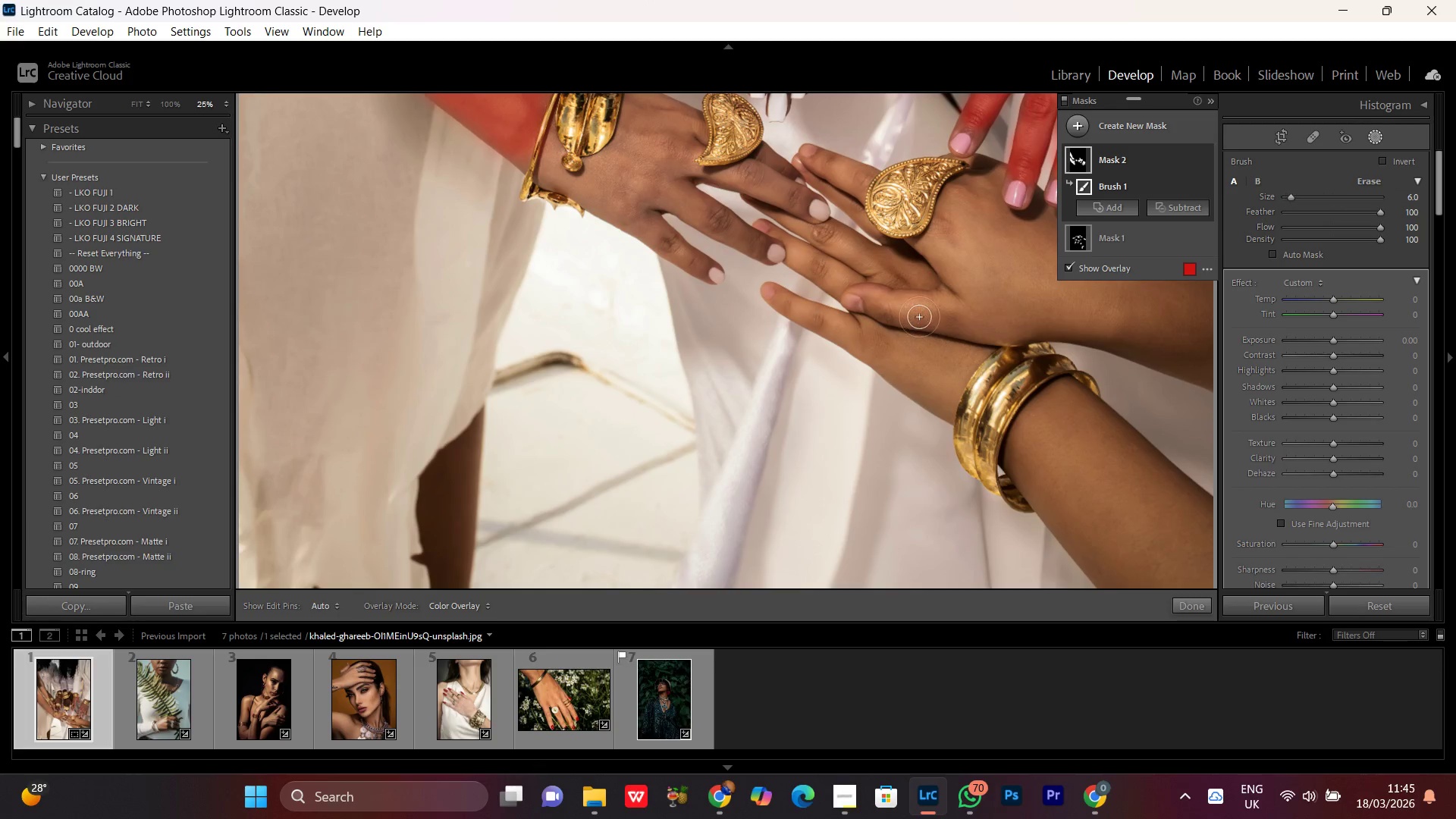 
hold_key(key=Space, duration=0.45)
 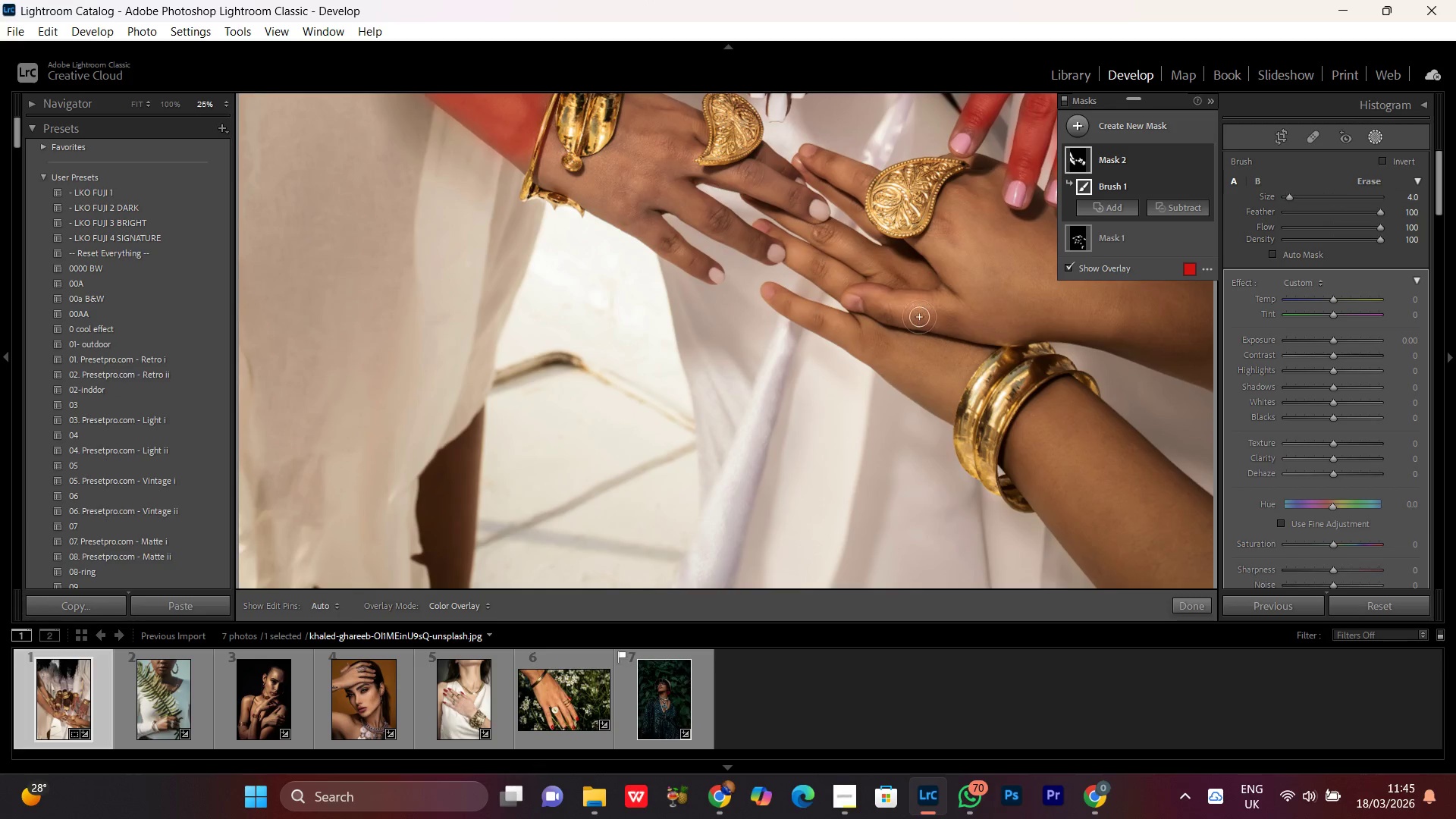 
left_click_drag(start_coordinate=[971, 310], to_coordinate=[999, 247])
 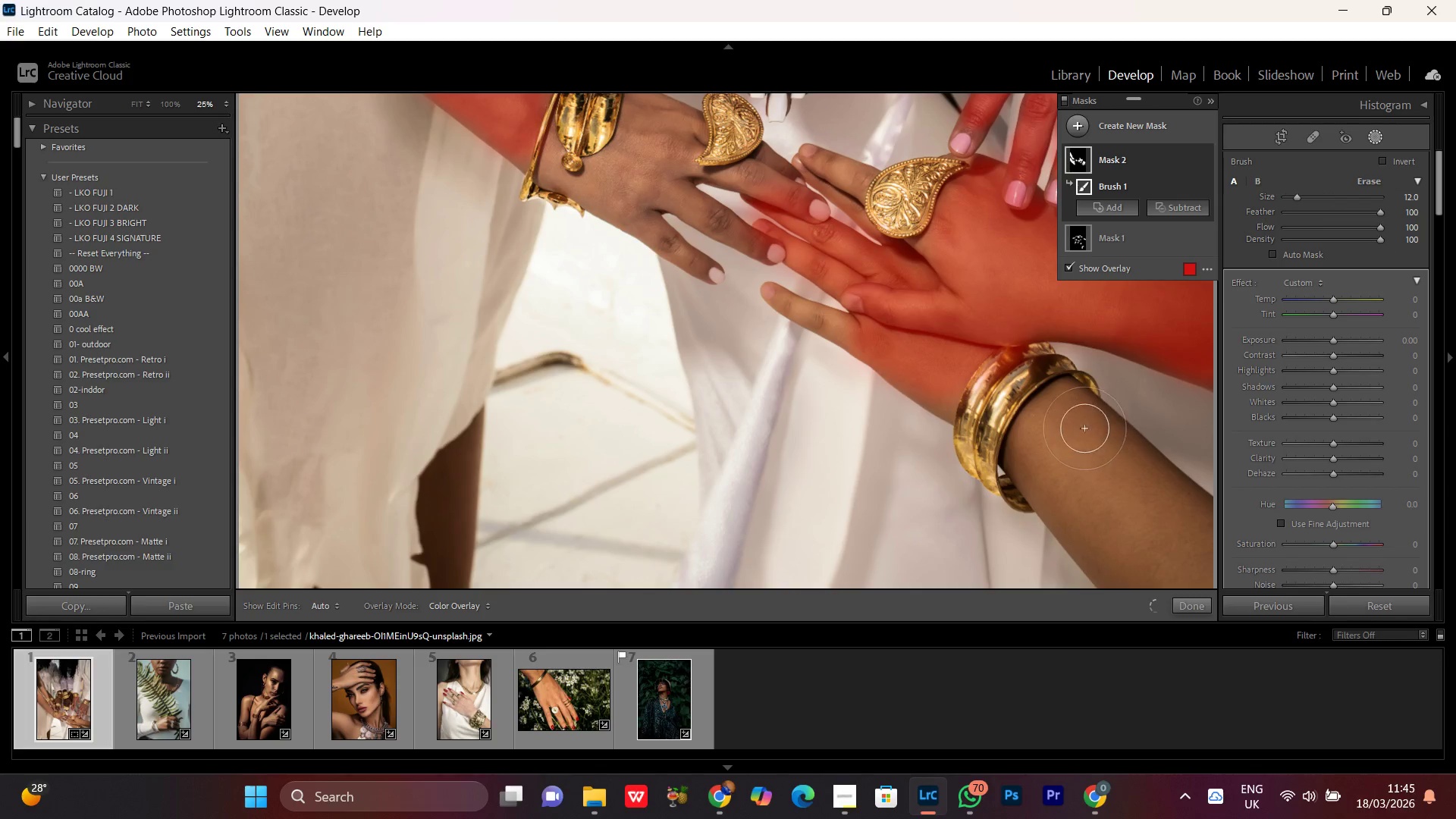 
scroll: coordinate [919, 315], scroll_direction: up, amount: 8.0
 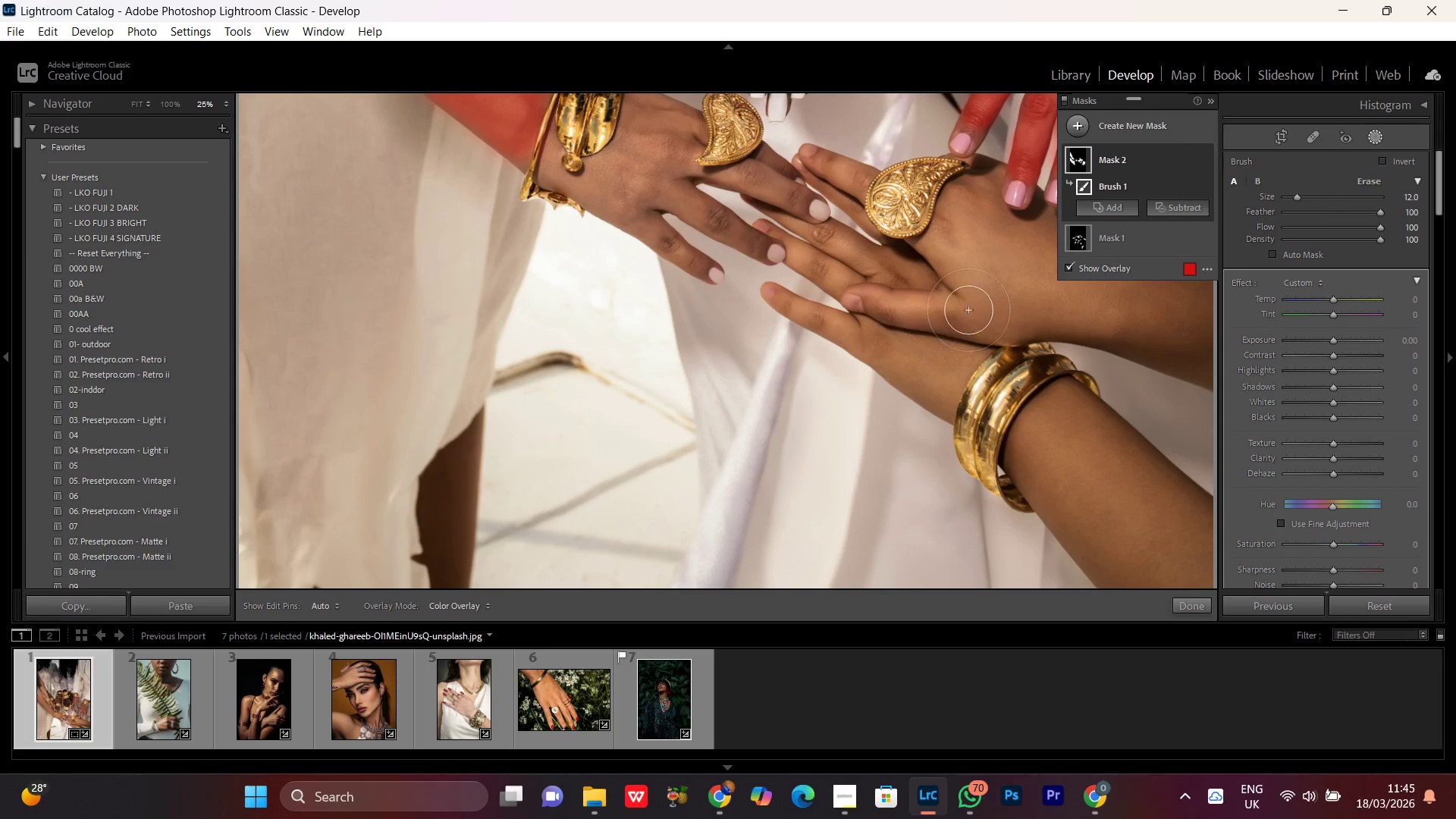 
left_click_drag(start_coordinate=[1071, 419], to_coordinate=[1228, 576])
 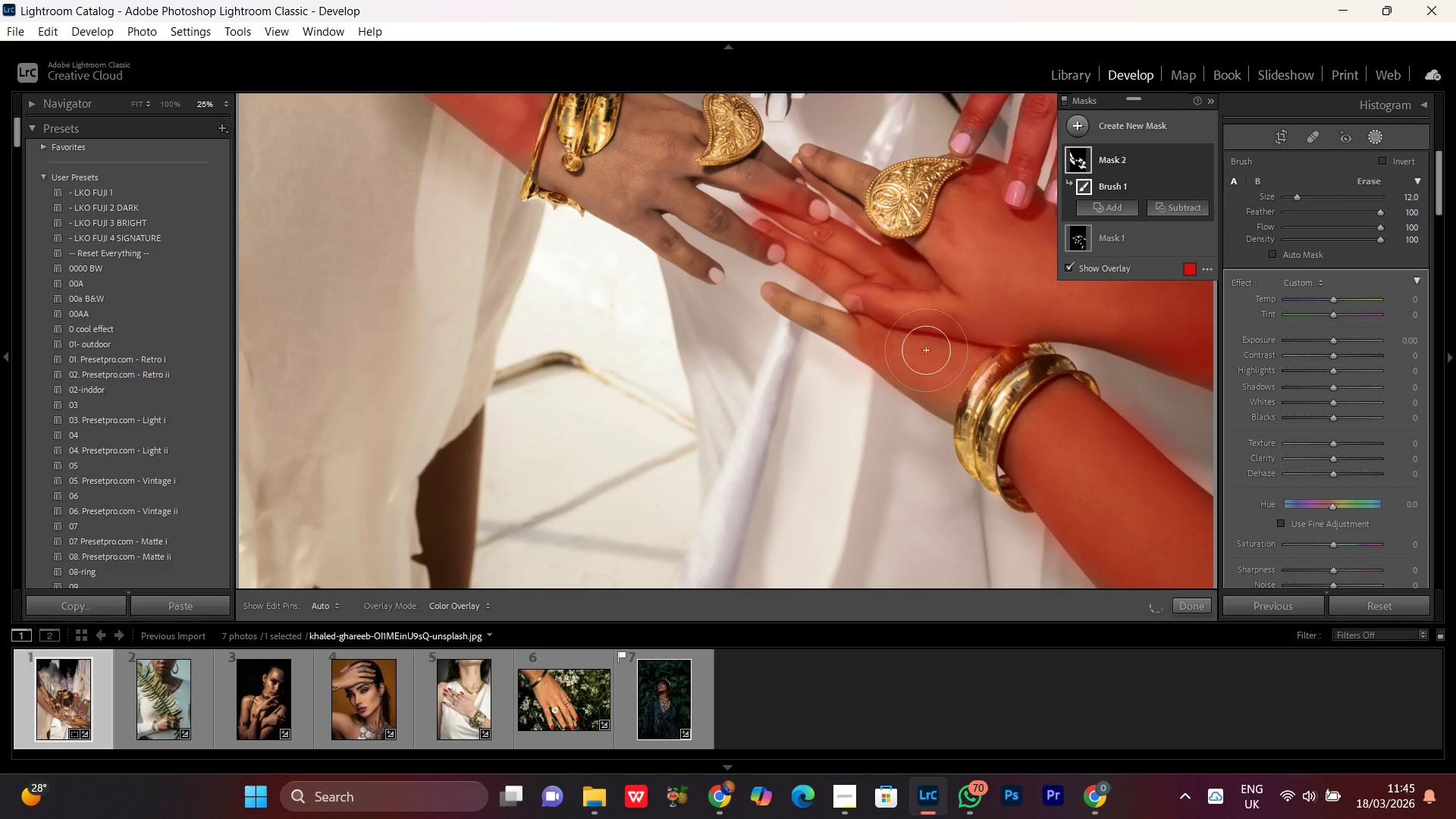 
scroll: coordinate [924, 345], scroll_direction: down, amount: 12.0
 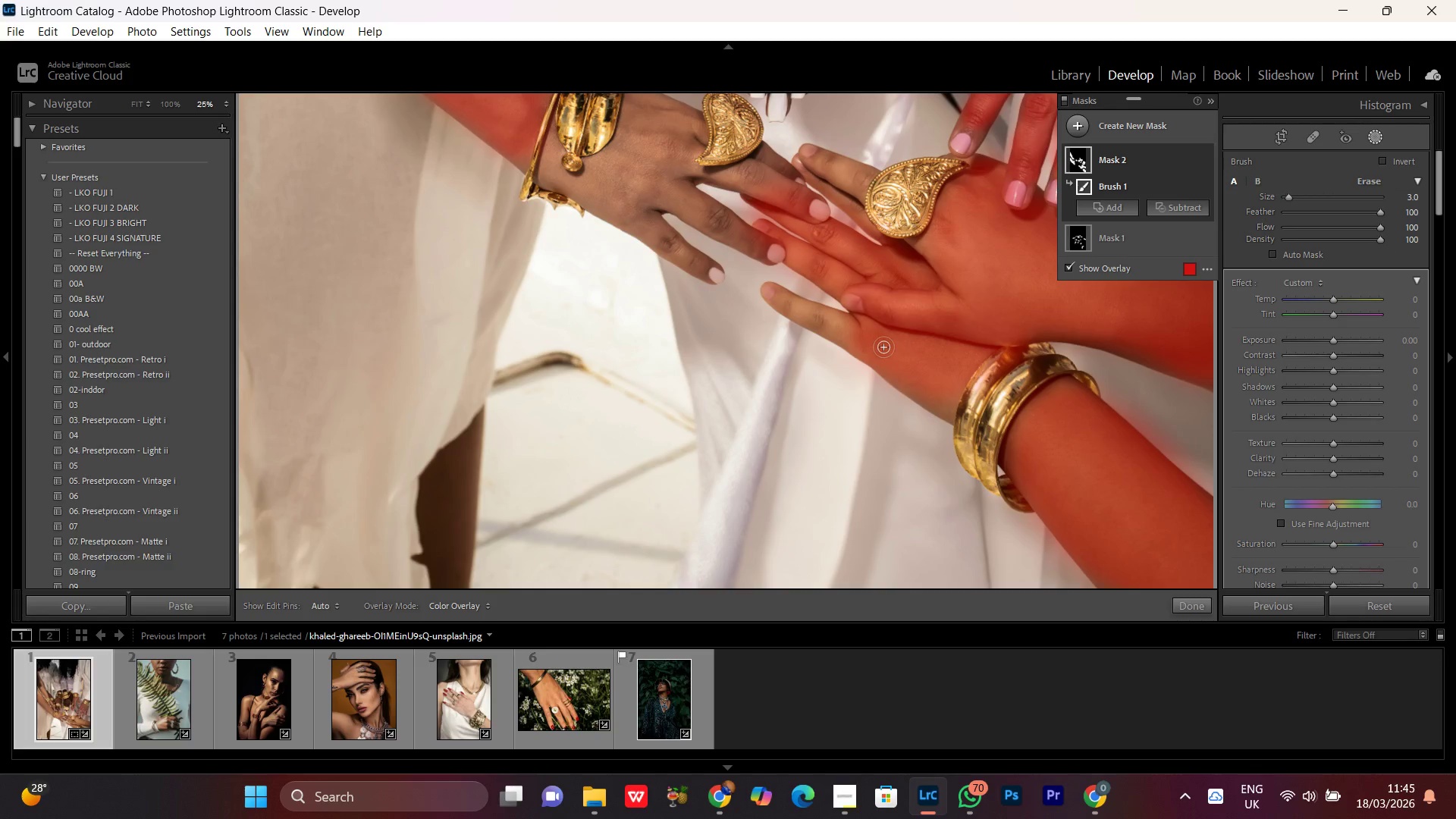 
left_click_drag(start_coordinate=[872, 337], to_coordinate=[785, 310])
 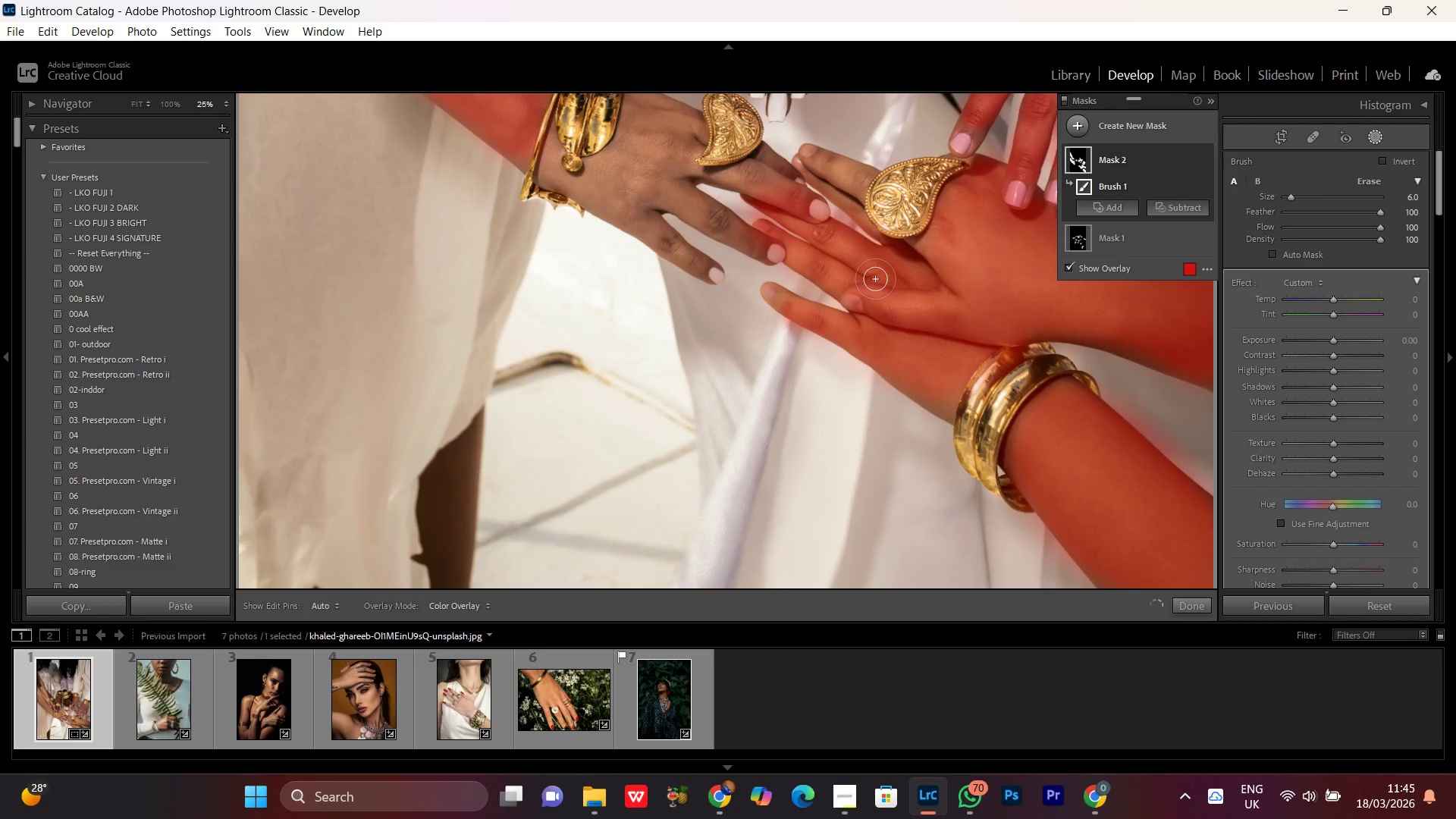 
scroll: coordinate [877, 345], scroll_direction: up, amount: 3.0
 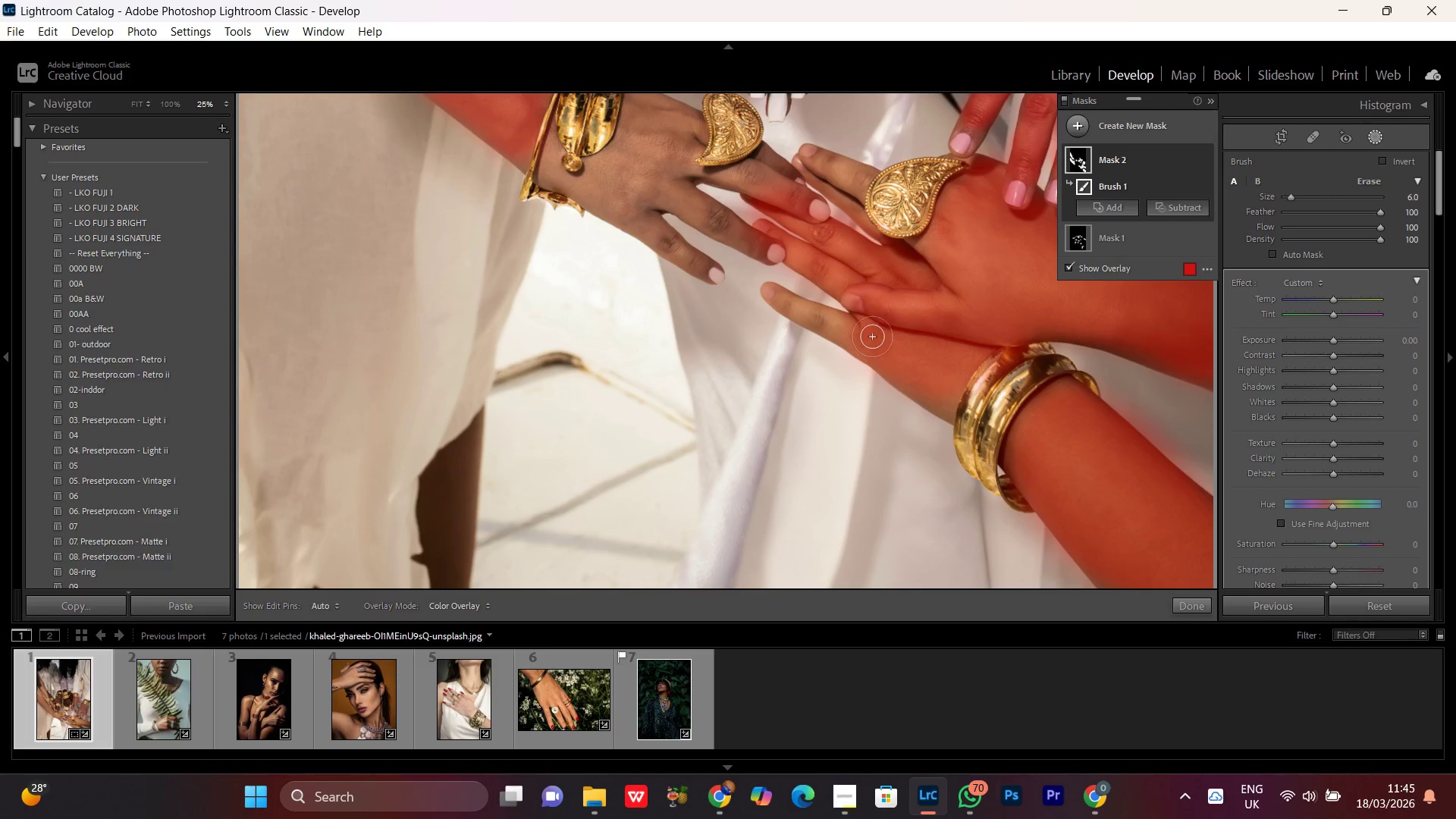 
scroll: coordinate [739, 228], scroll_direction: down, amount: 4.0
 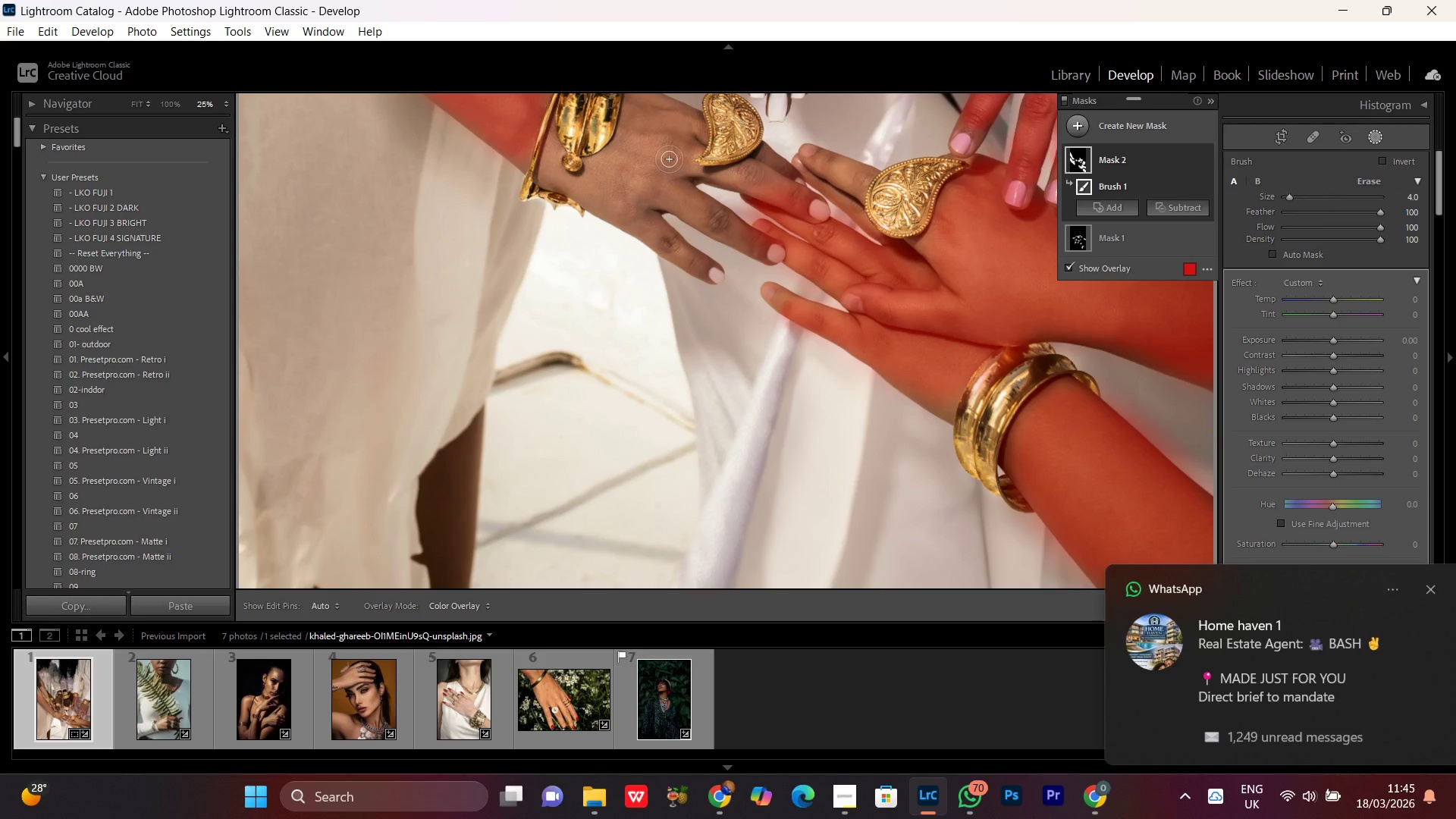 
hold_key(key=Space, duration=0.72)
 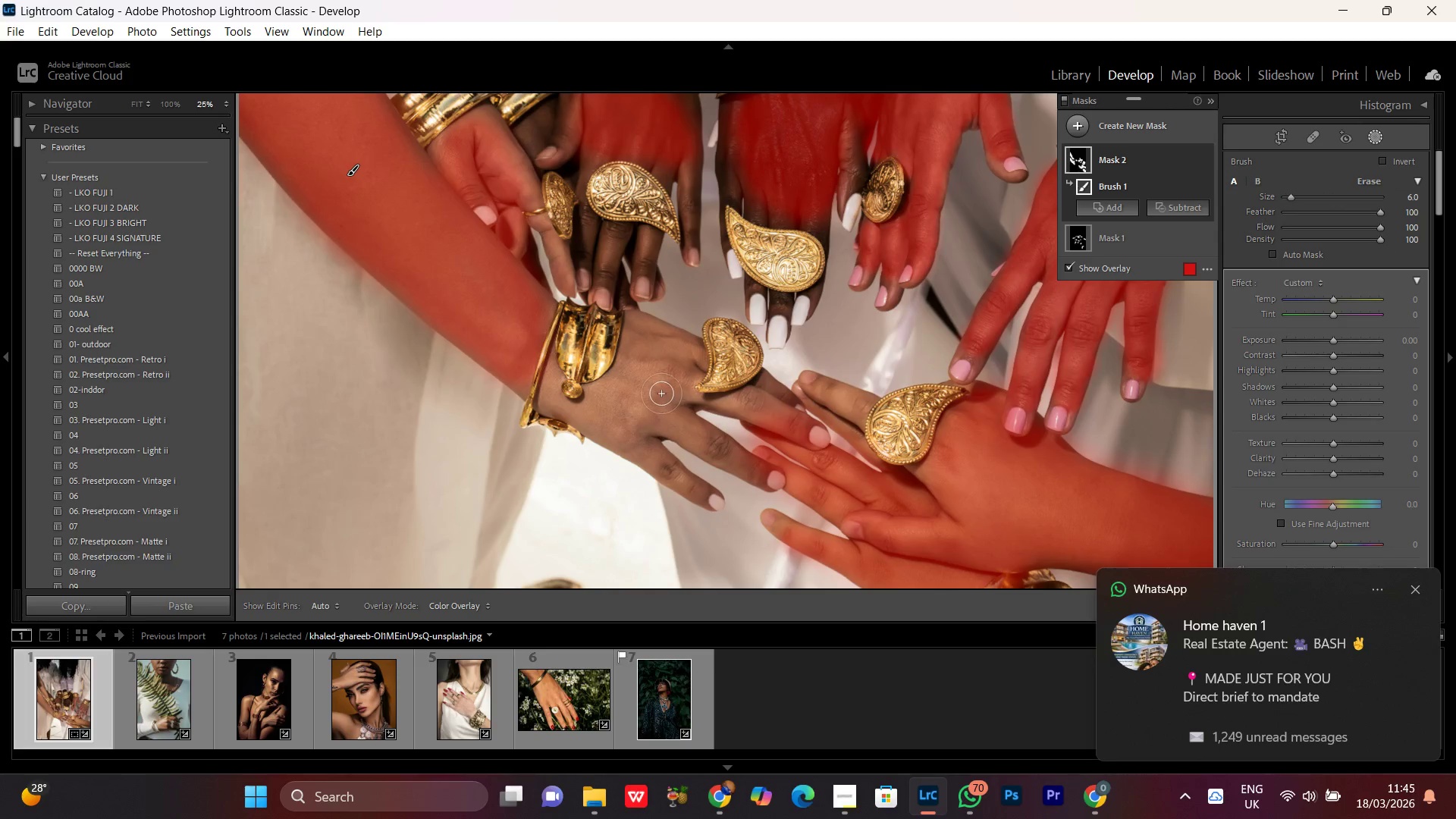 
left_click_drag(start_coordinate=[665, 171], to_coordinate=[690, 397])
 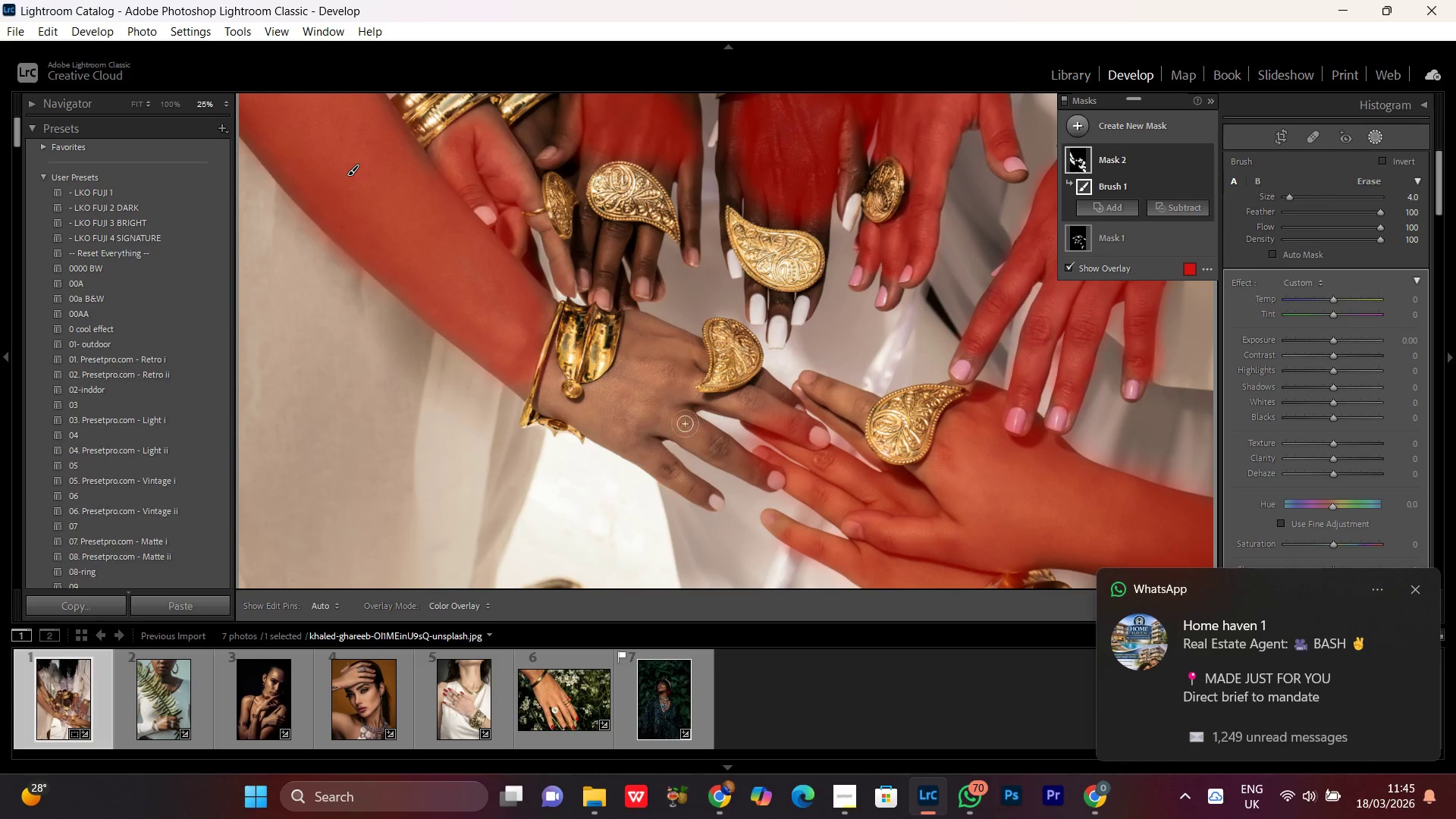 
left_click_drag(start_coordinate=[650, 378], to_coordinate=[641, 444])
 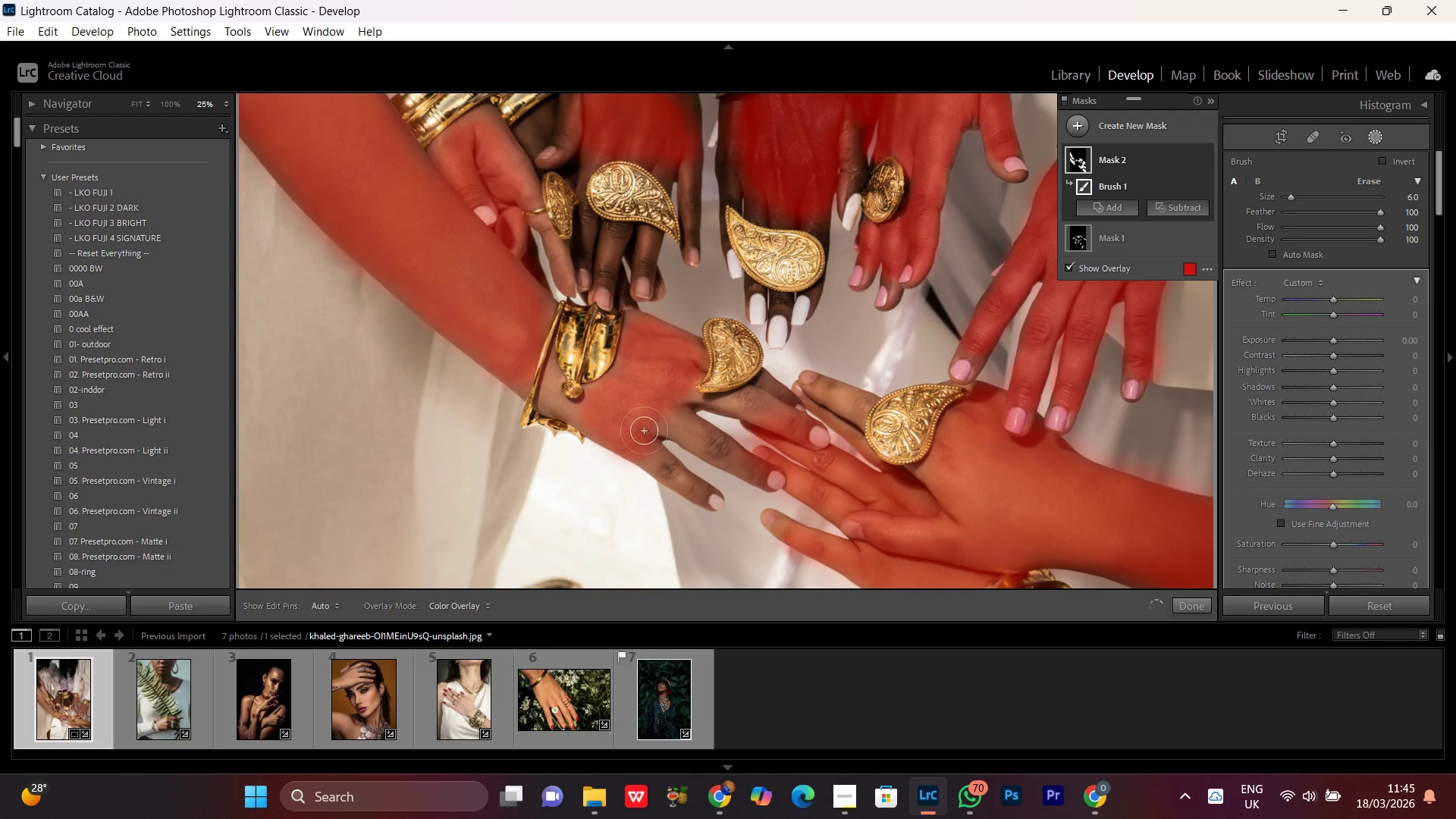 
scroll: coordinate [652, 384], scroll_direction: up, amount: 3.0
 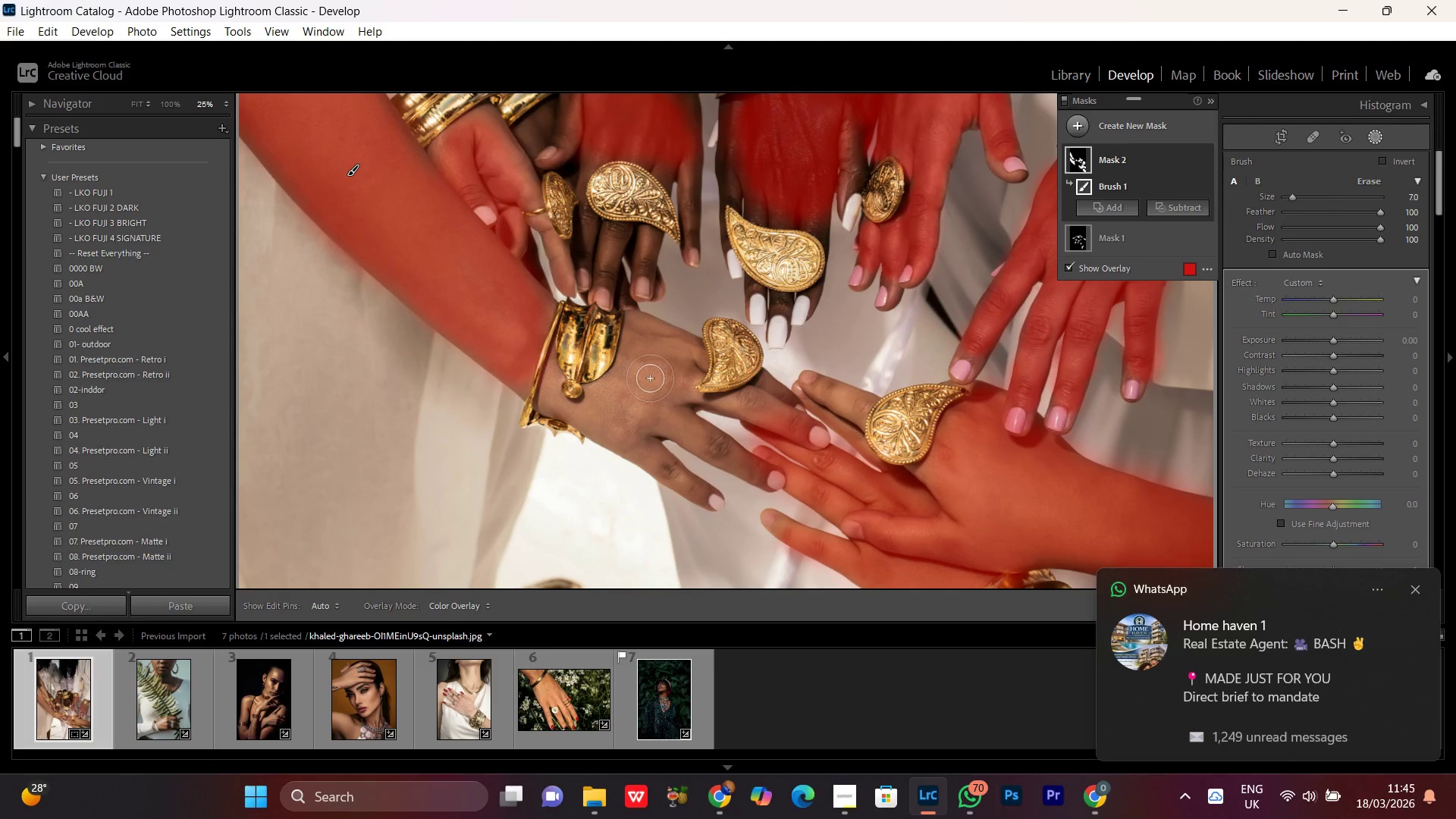 
left_click_drag(start_coordinate=[639, 450], to_coordinate=[645, 454])
 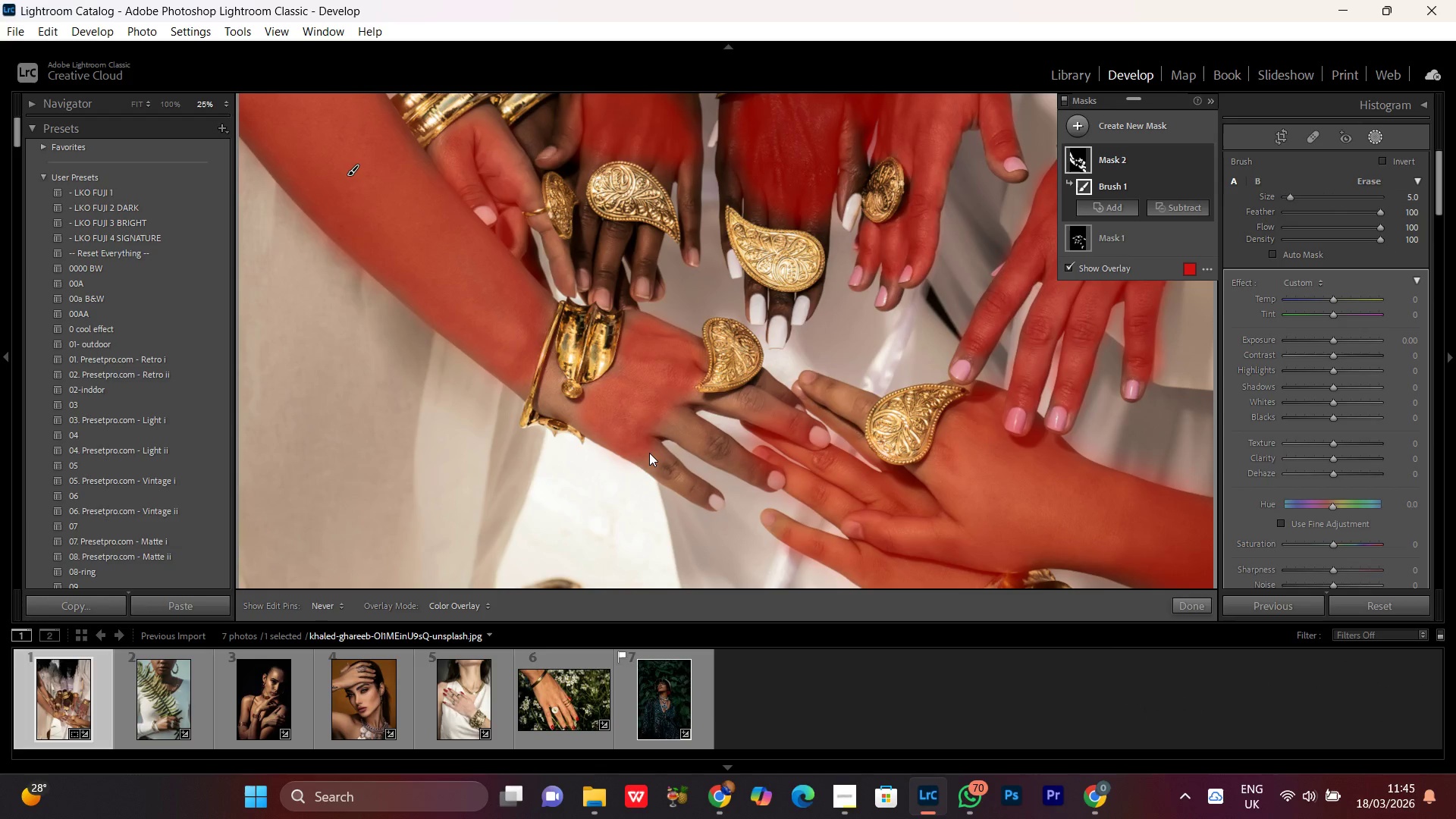 
scroll: coordinate [640, 449], scroll_direction: down, amount: 5.0
 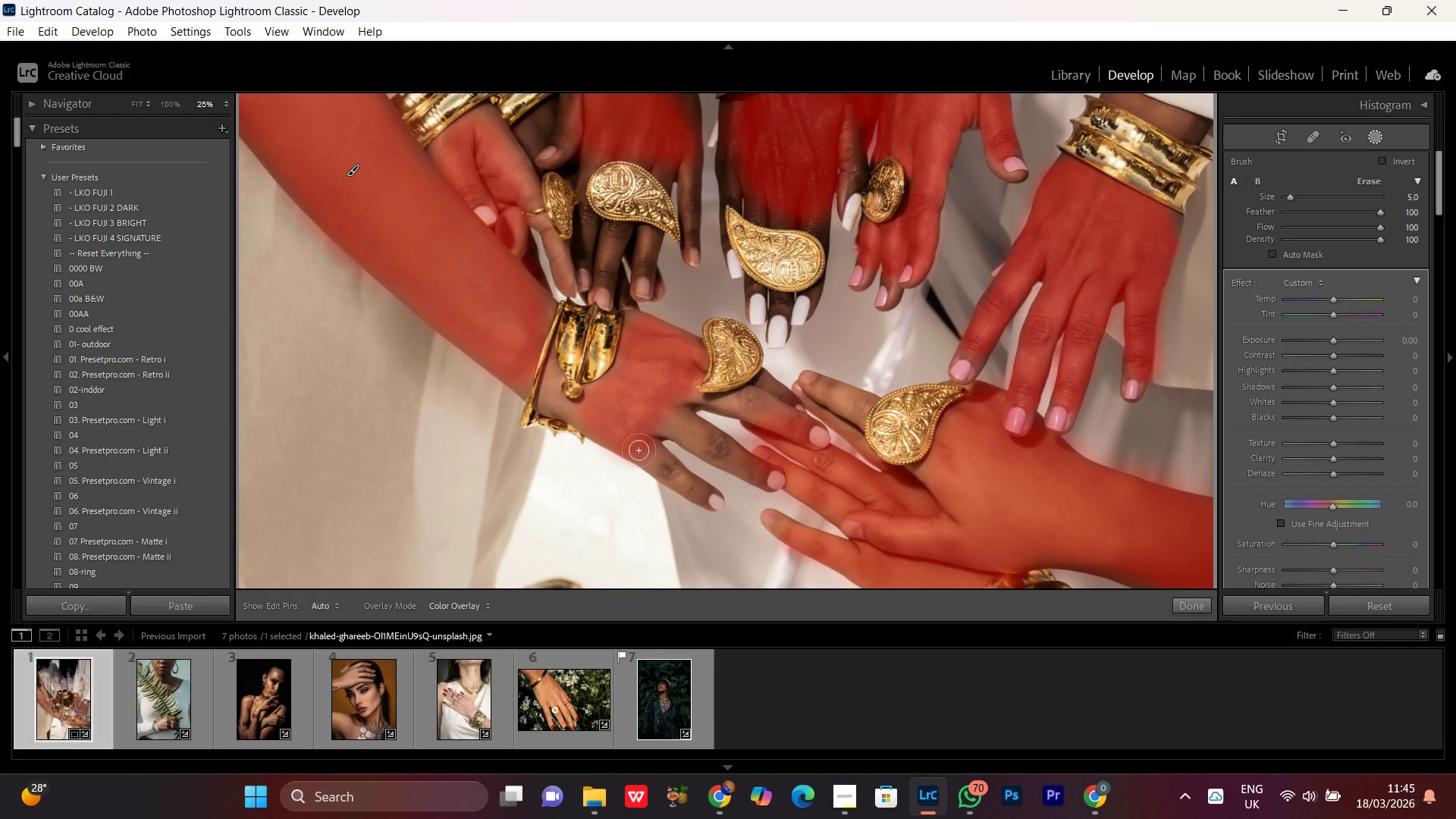 
left_click_drag(start_coordinate=[648, 453], to_coordinate=[639, 441])
 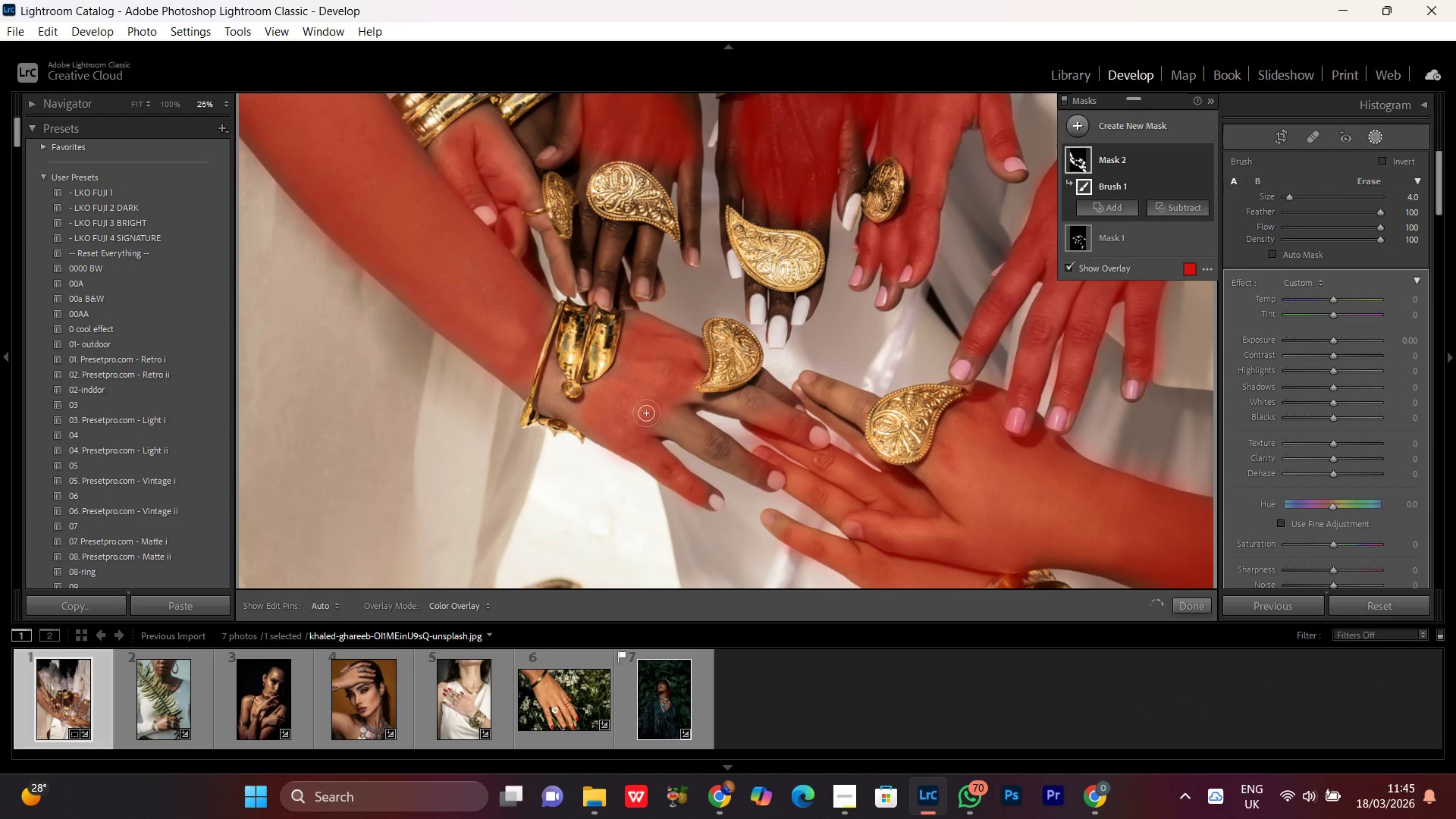 
scroll: coordinate [649, 453], scroll_direction: down, amount: 2.0
 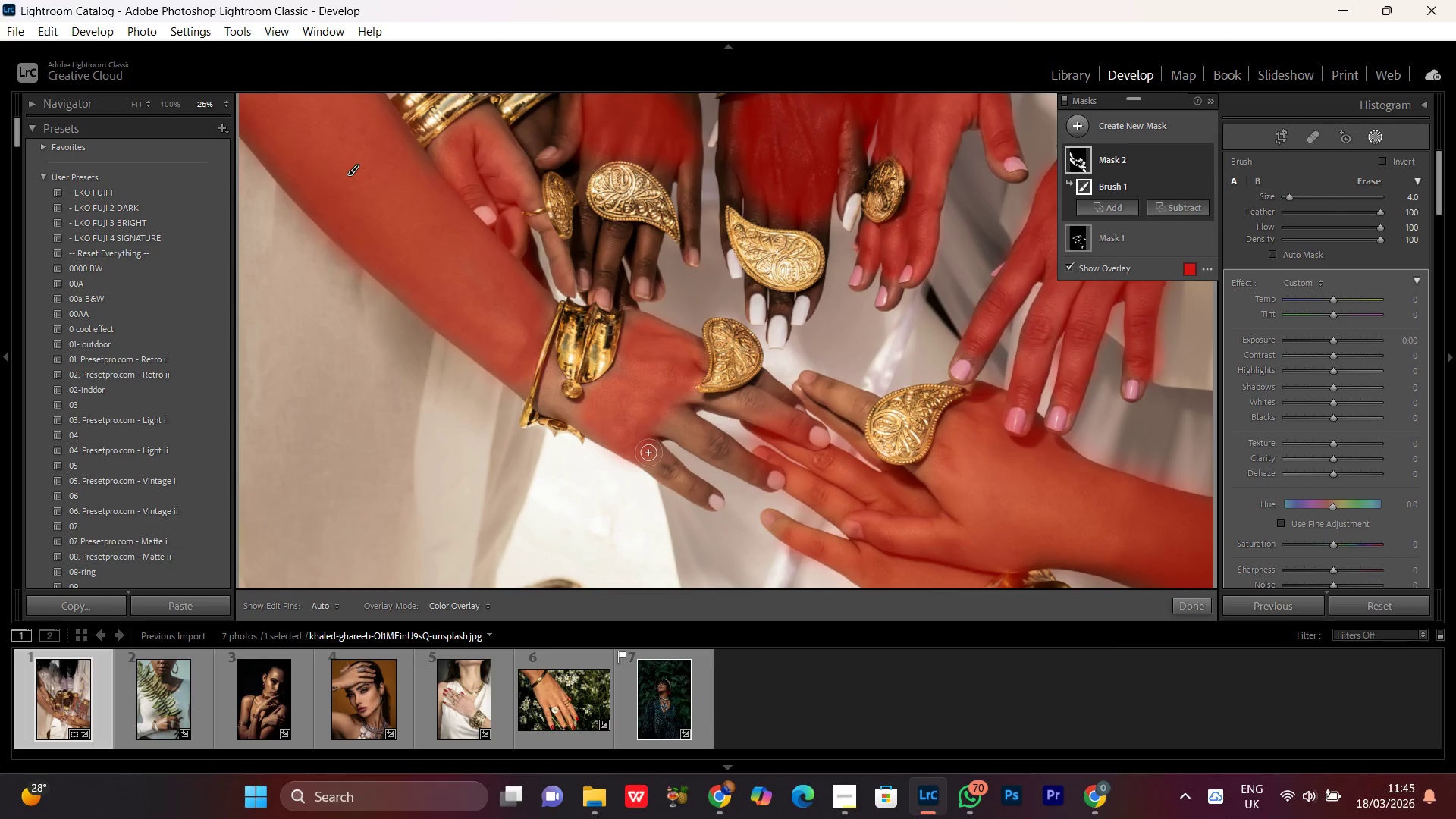 
left_click_drag(start_coordinate=[646, 413], to_coordinate=[708, 445])
 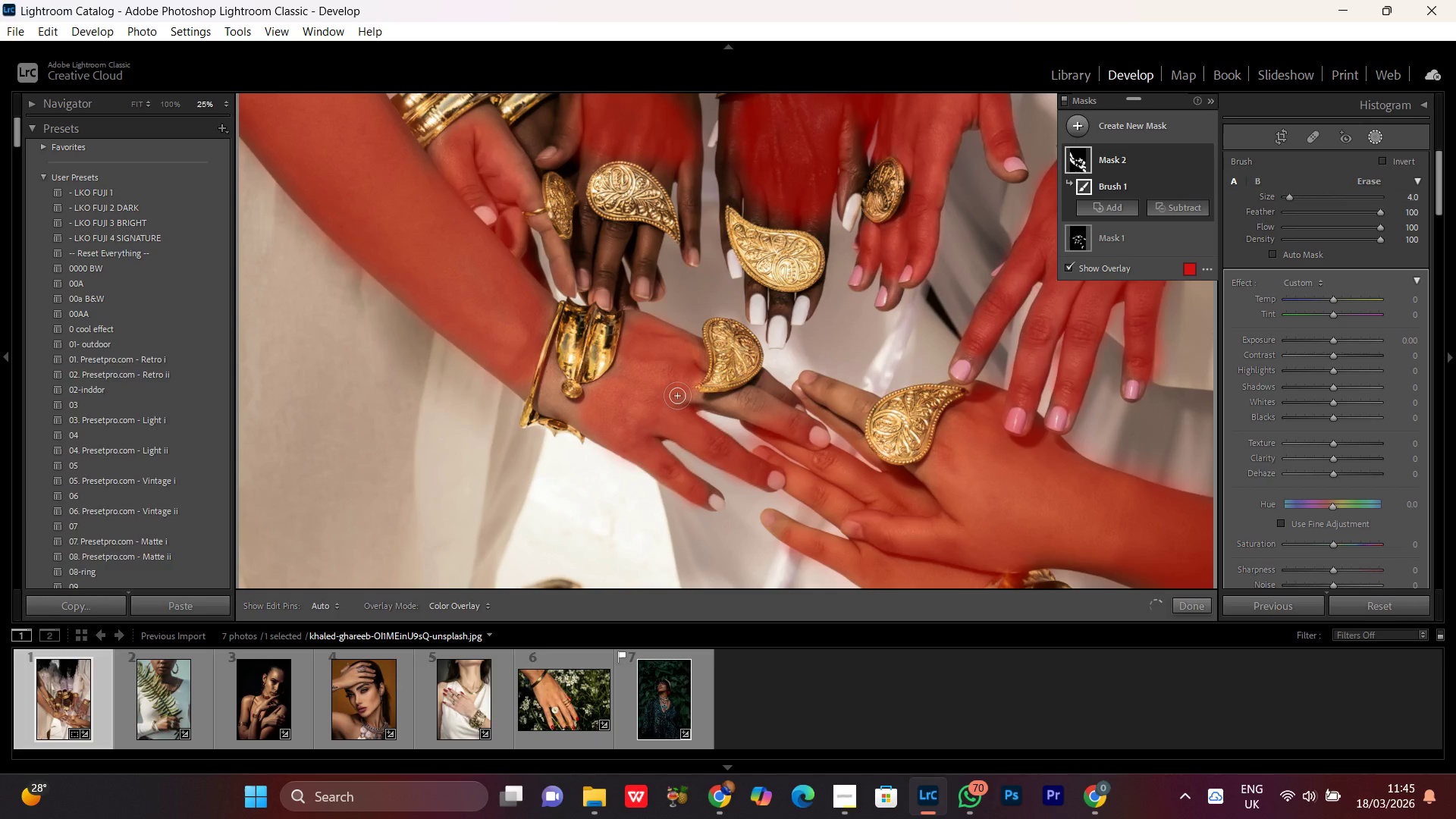 
left_click_drag(start_coordinate=[676, 394], to_coordinate=[780, 397])
 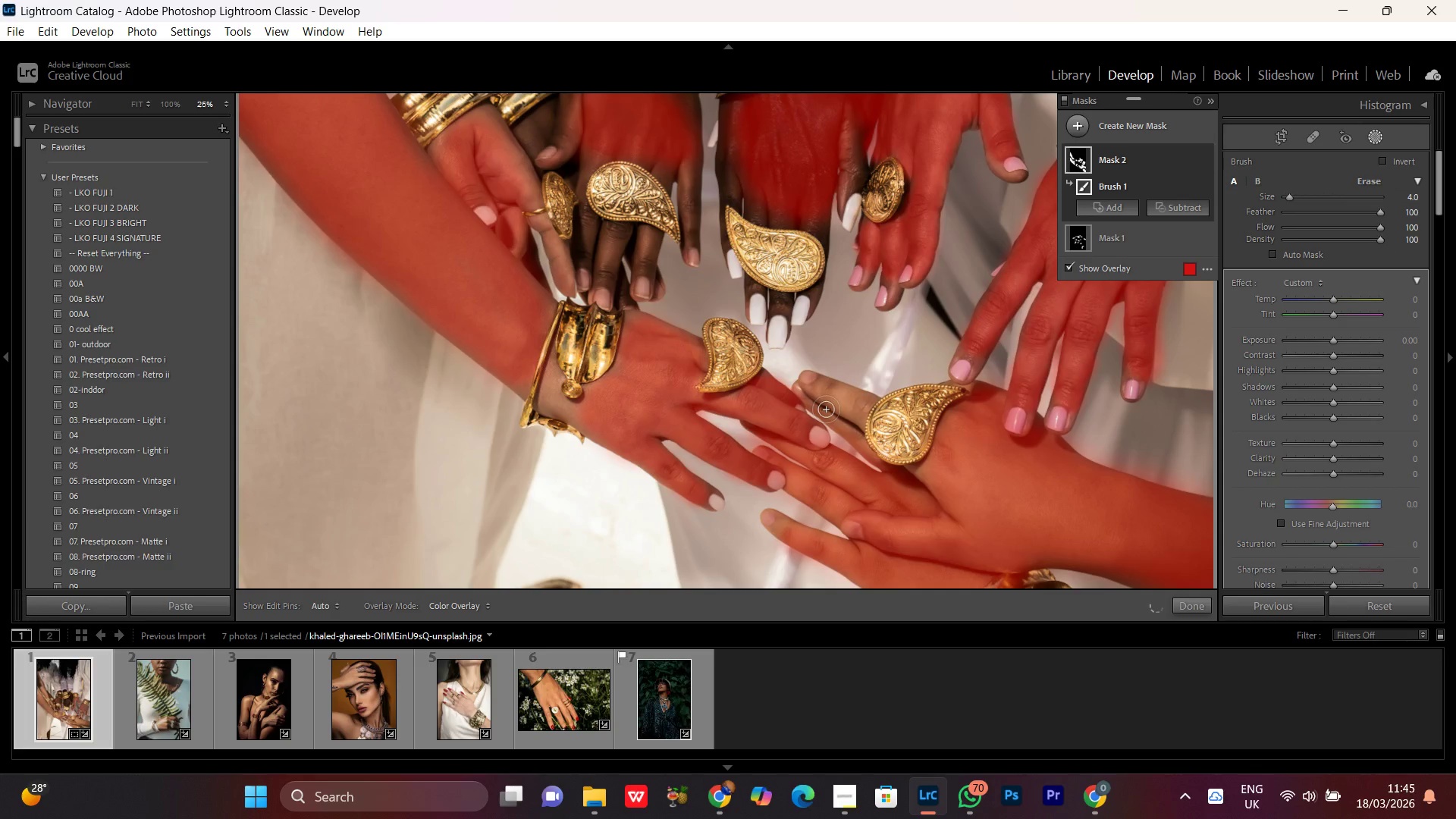 
left_click_drag(start_coordinate=[861, 403], to_coordinate=[839, 388])
 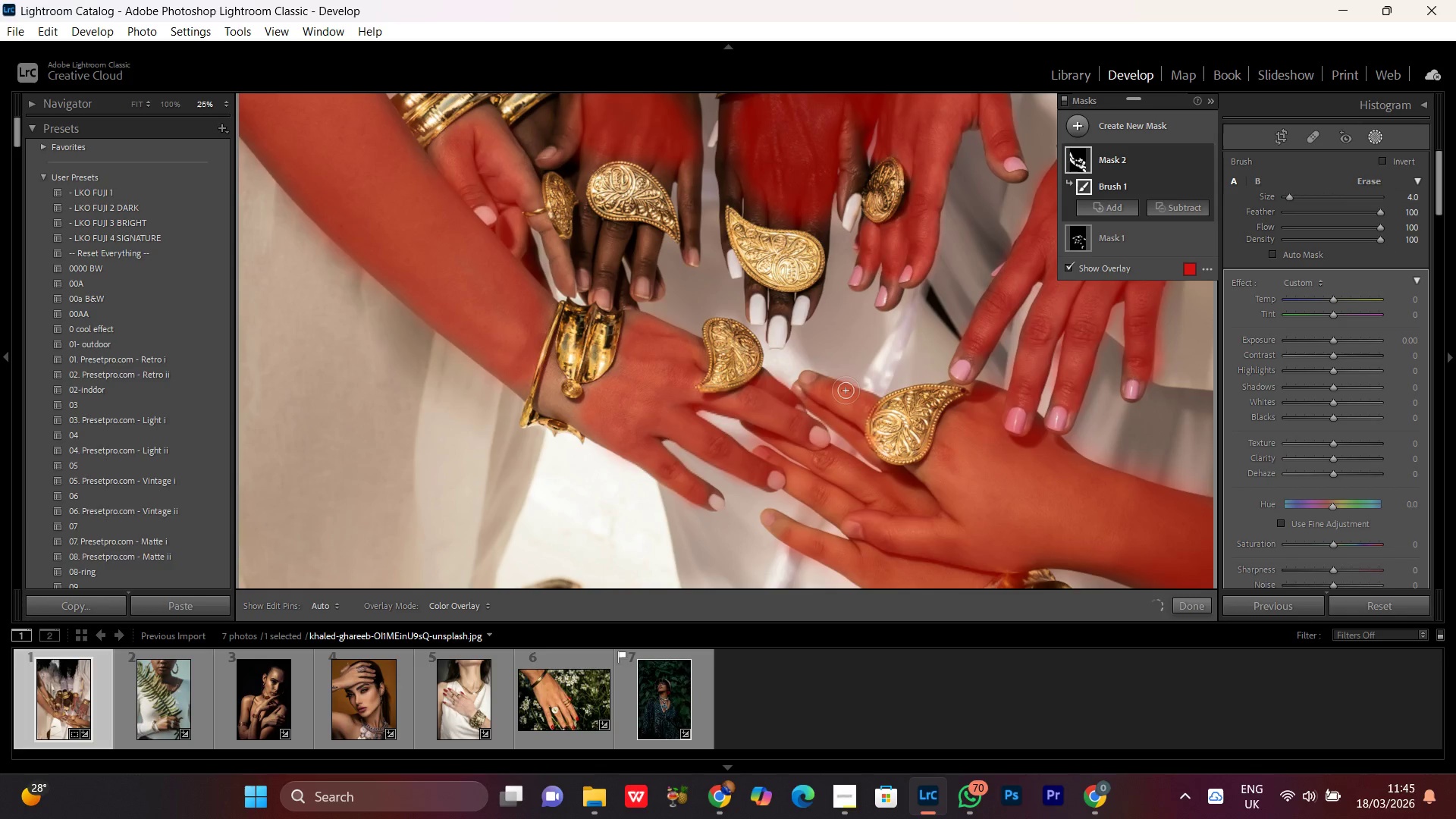 
key(Control+Minus)
 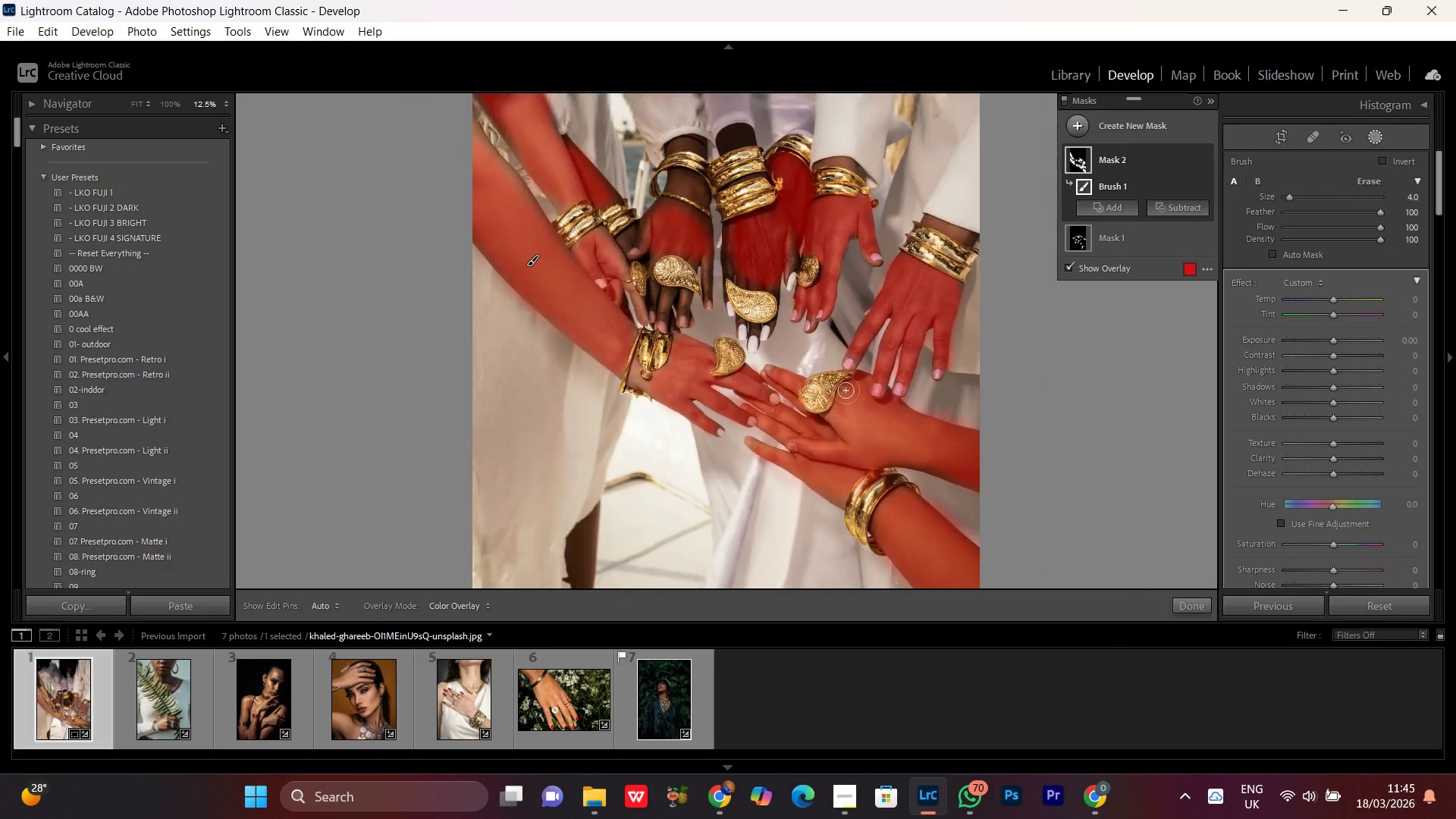 
key(Control+Minus)
 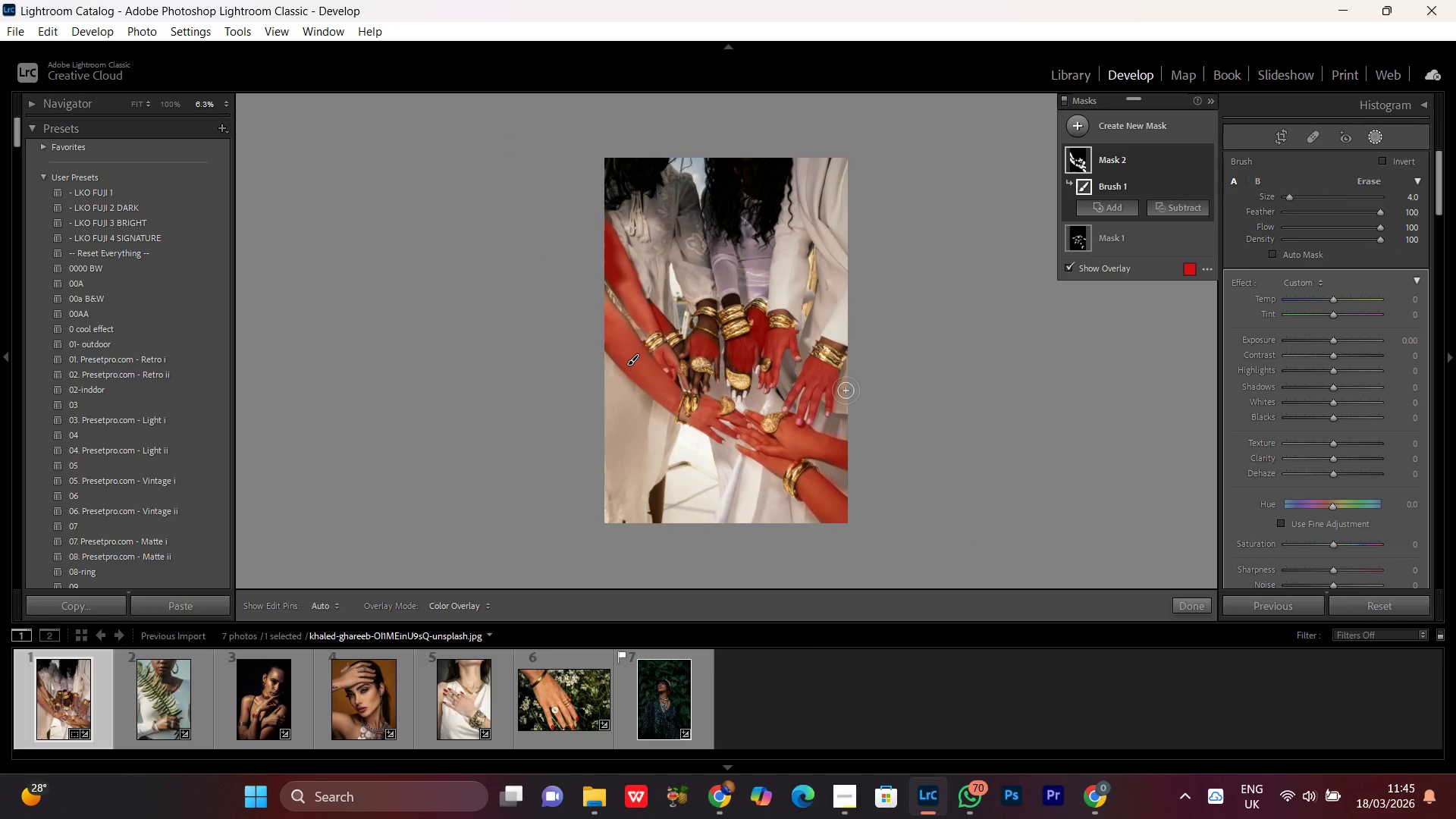 
key(Control+Equal)
 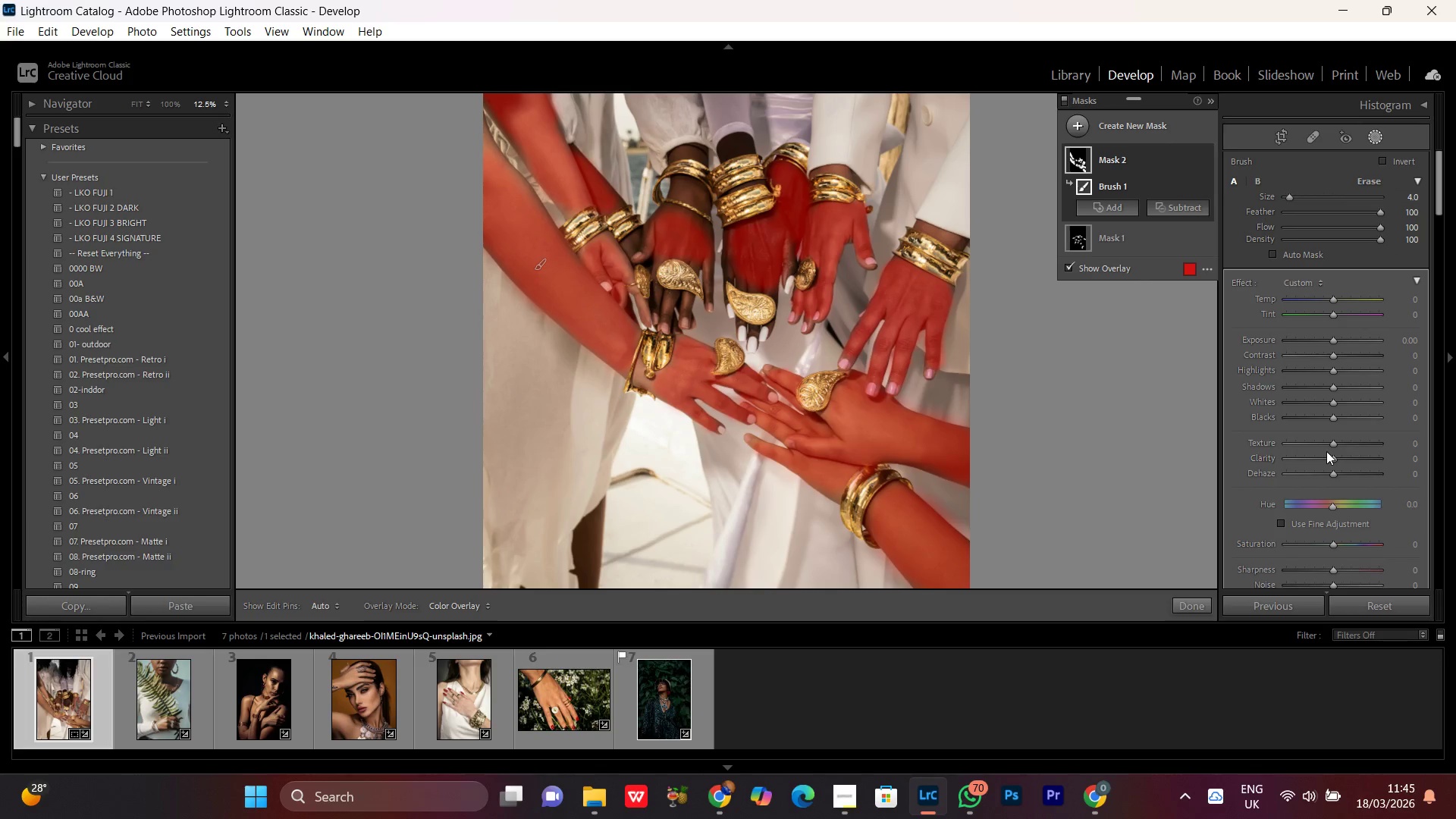 
left_click([1322, 447])
 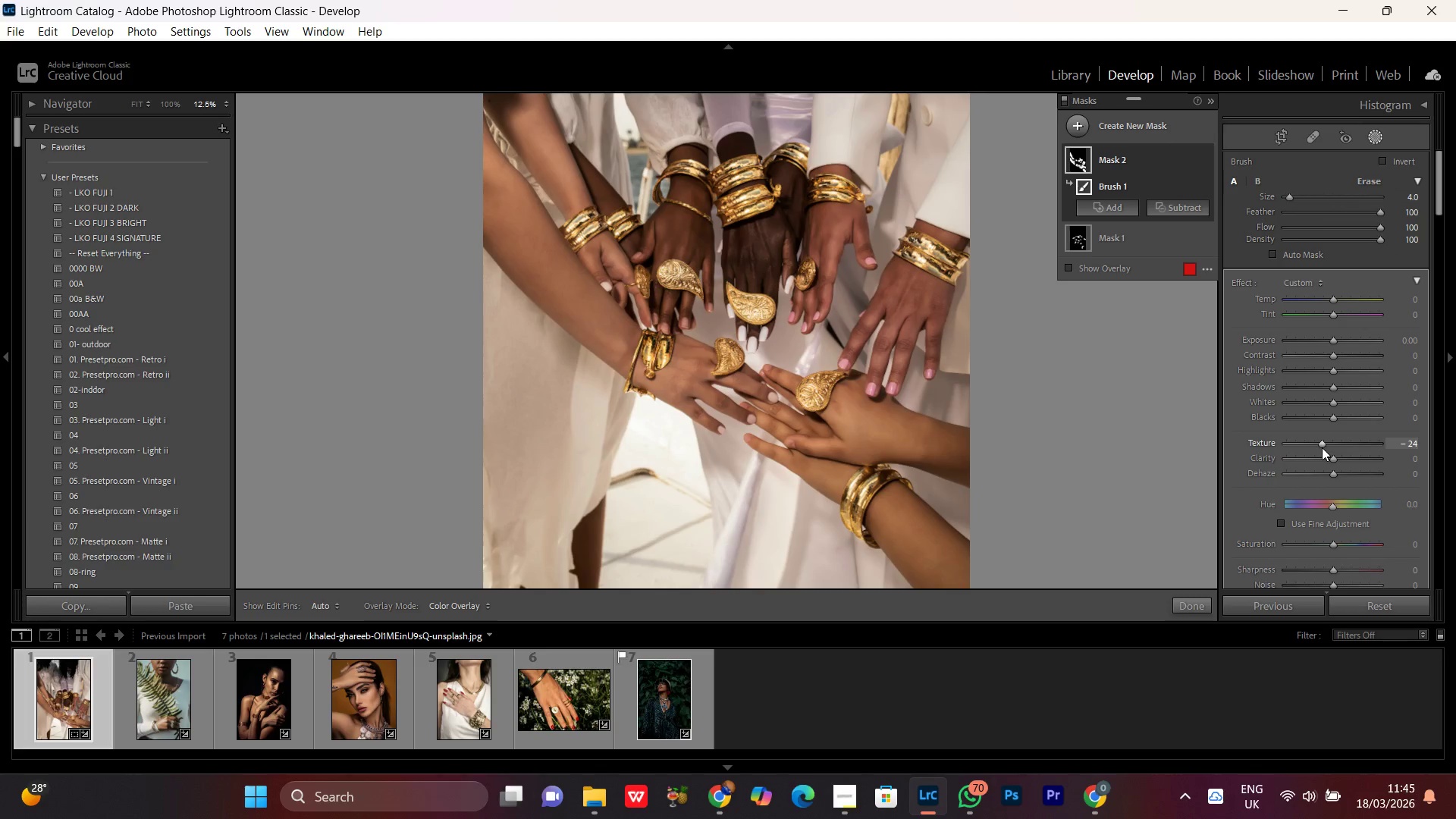 
left_click([1319, 446])
 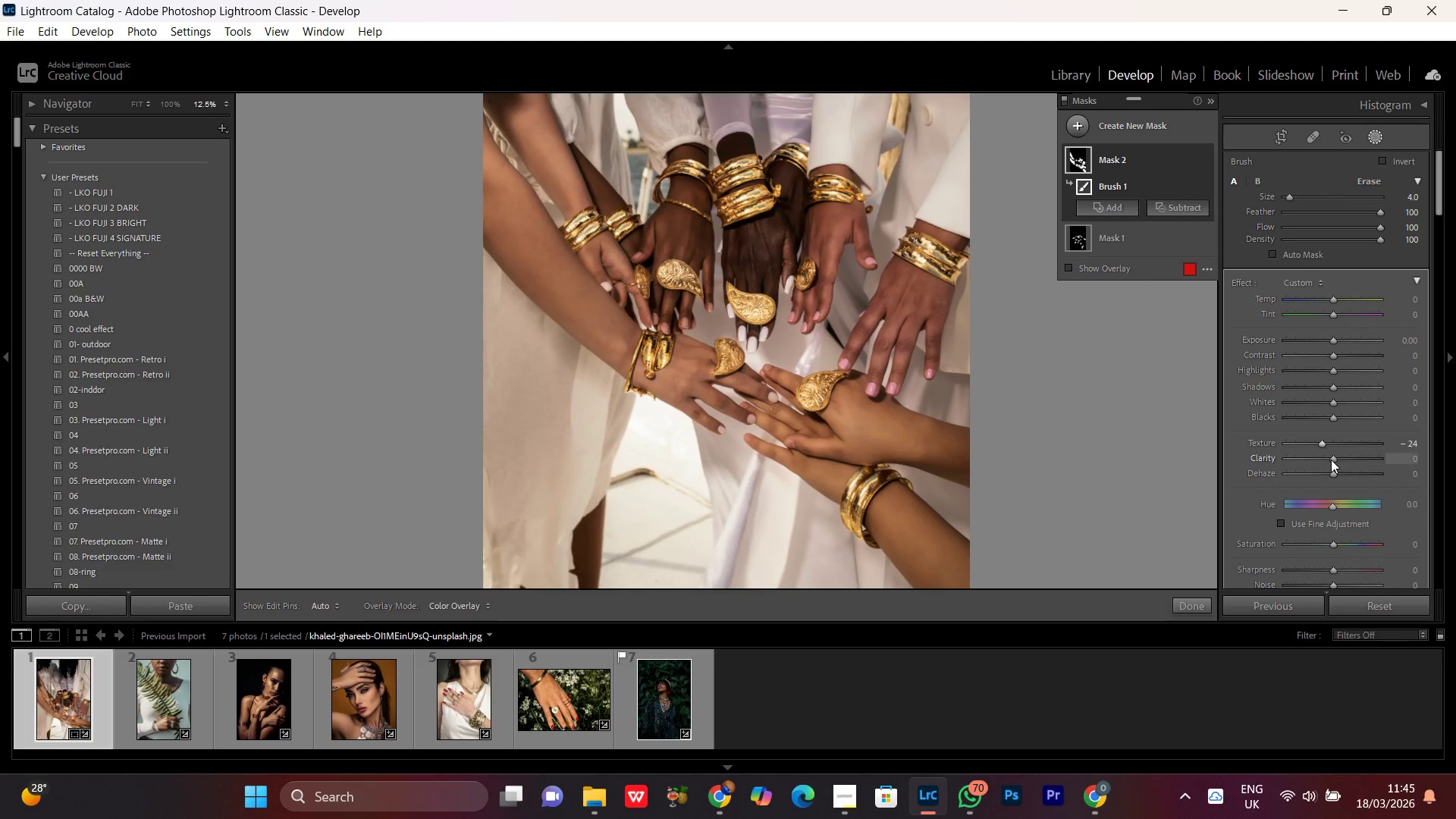 
left_click_drag(start_coordinate=[1328, 460], to_coordinate=[1323, 460])
 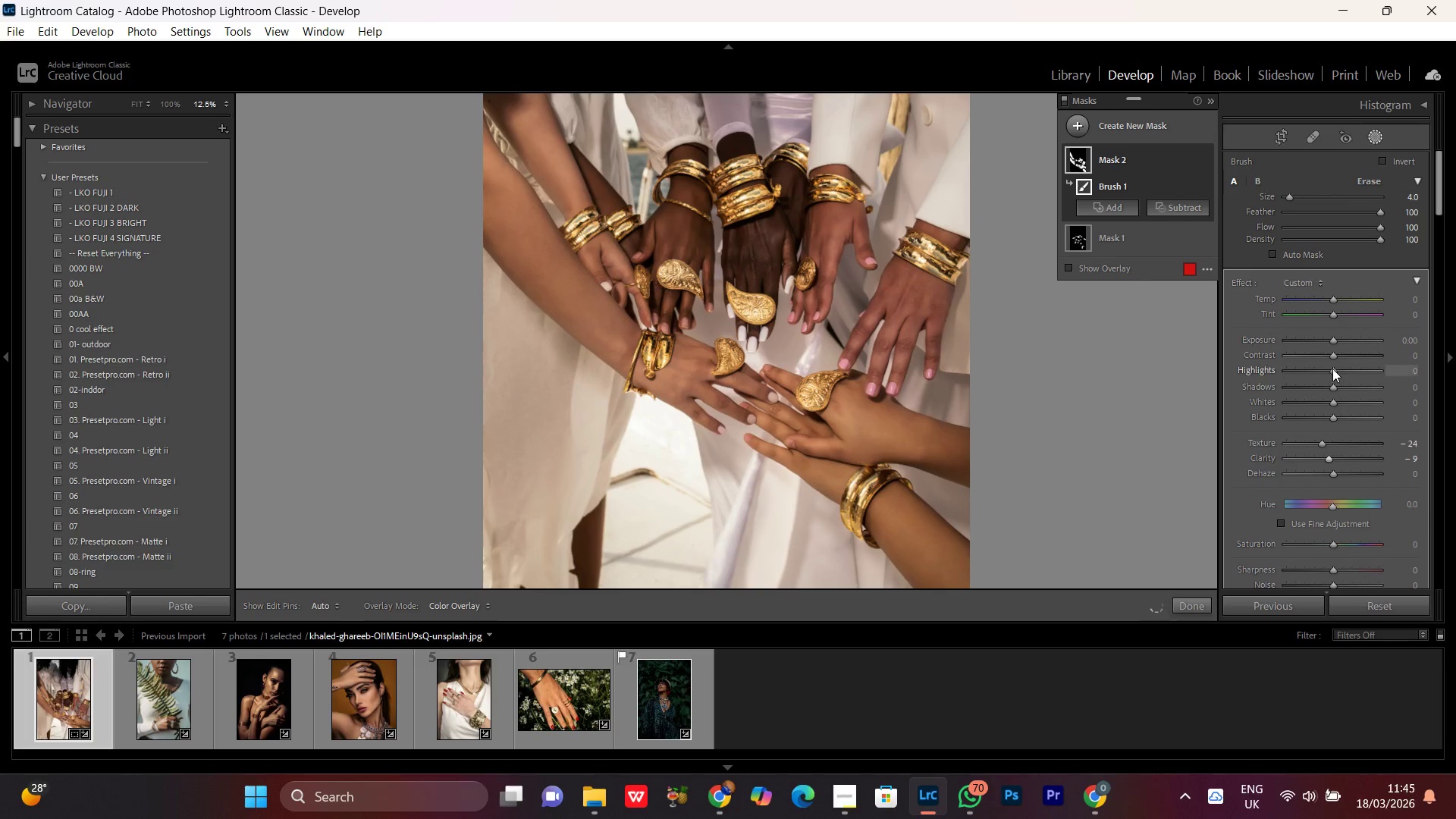 
left_click_drag(start_coordinate=[1333, 369], to_coordinate=[1339, 369])
 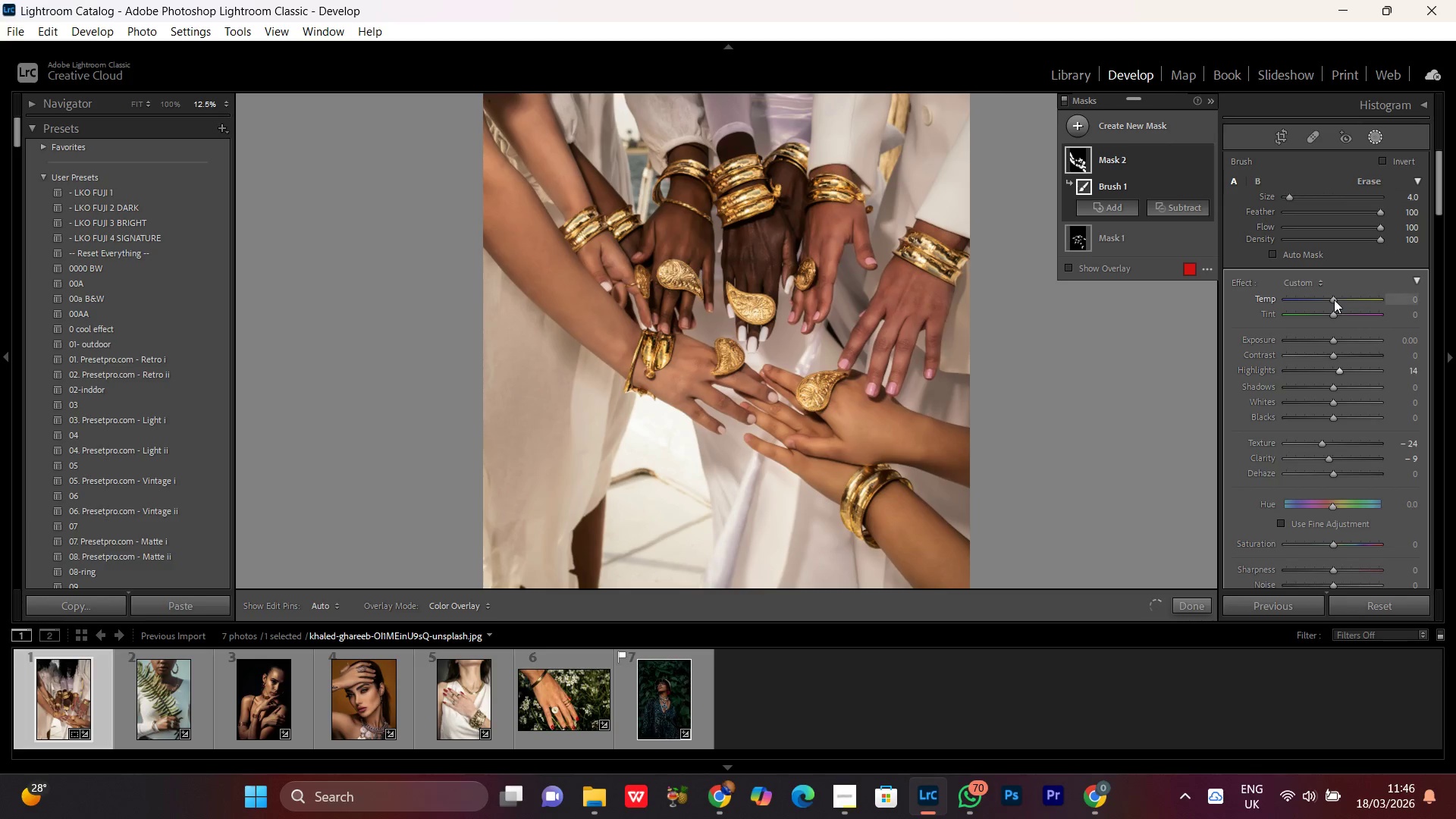 
left_click([1334, 300])
 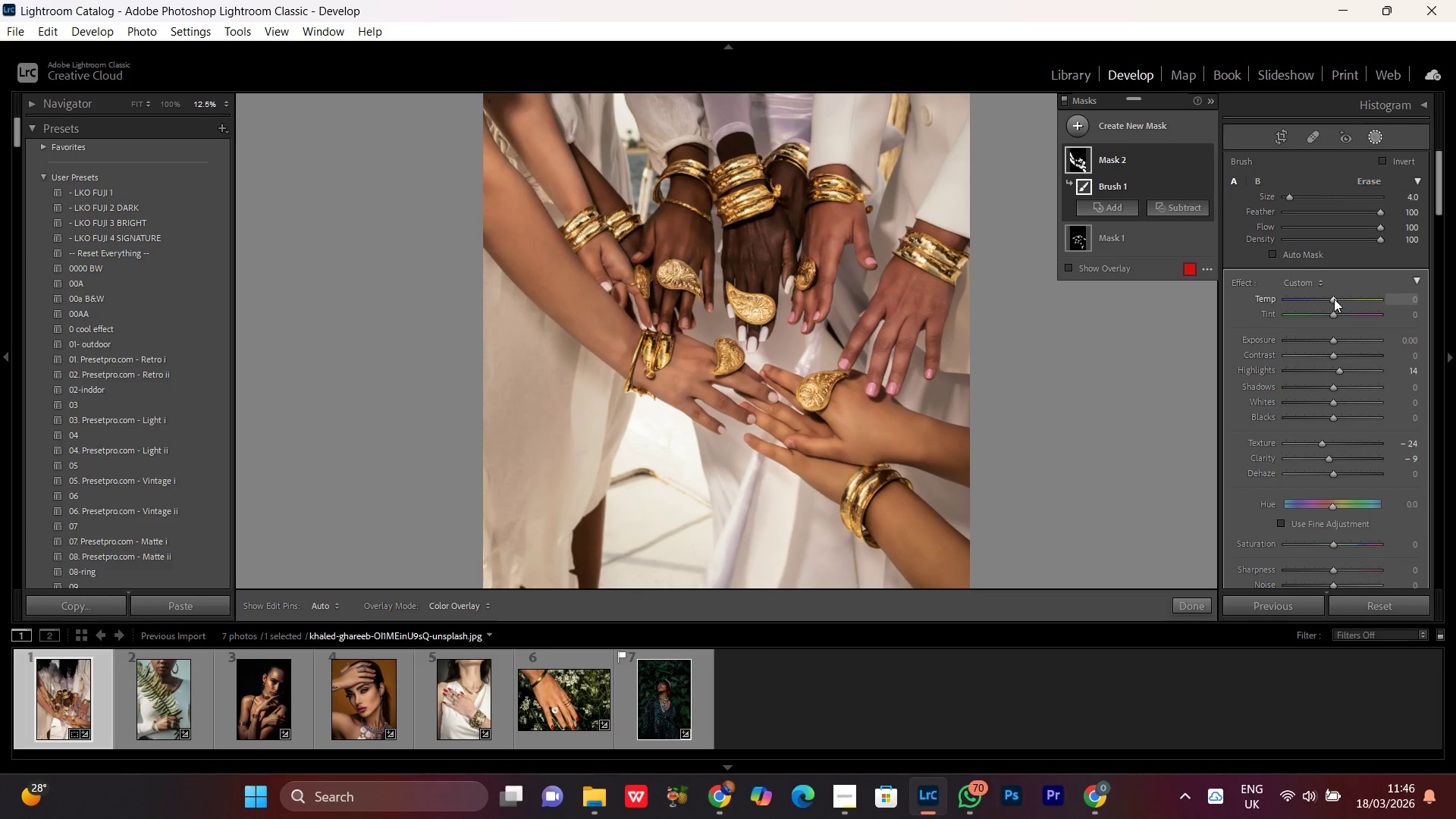 
scroll: coordinate [1334, 299], scroll_direction: down, amount: 7.0
 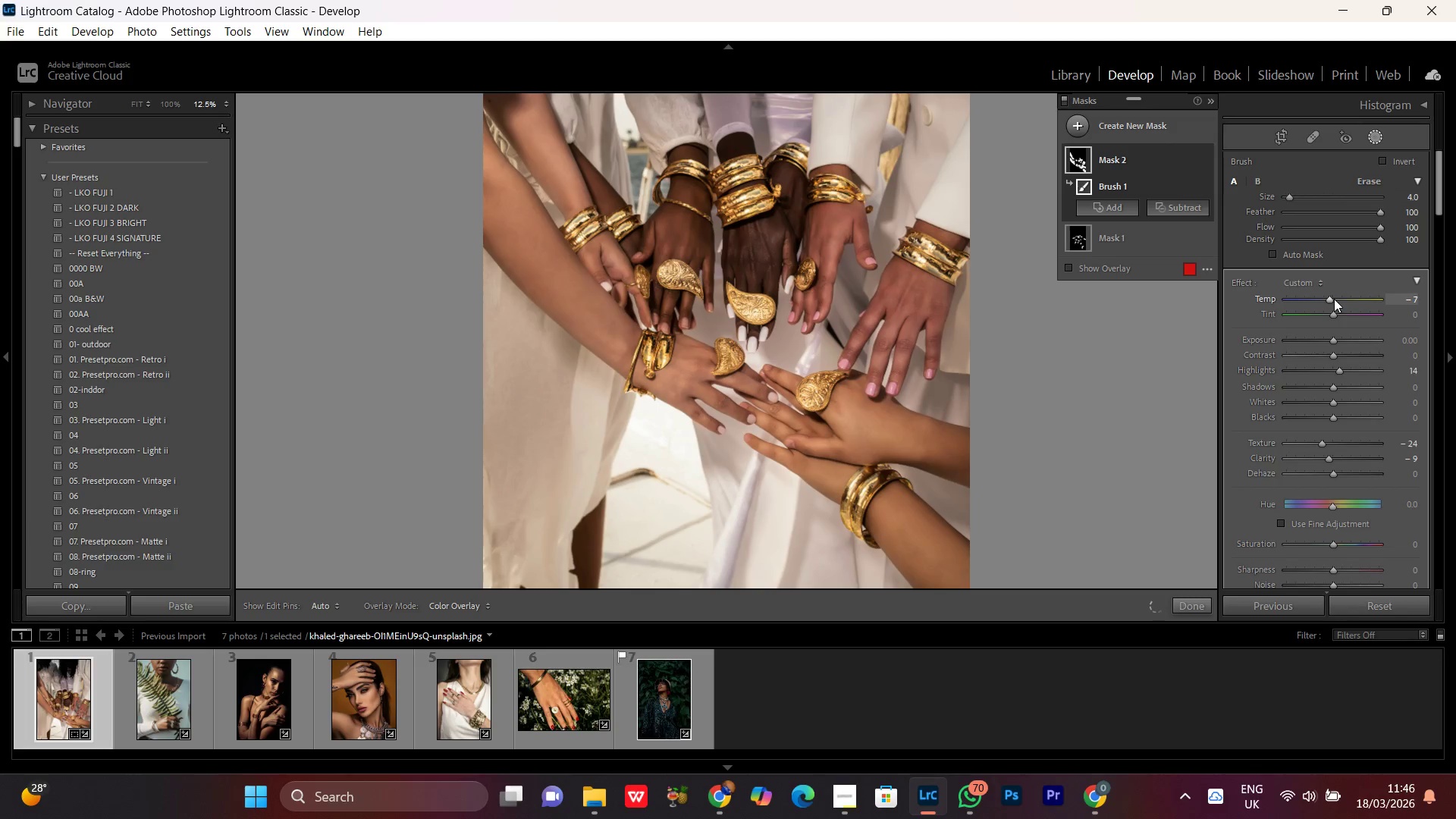 
scroll: coordinate [1334, 299], scroll_direction: up, amount: 1.0
 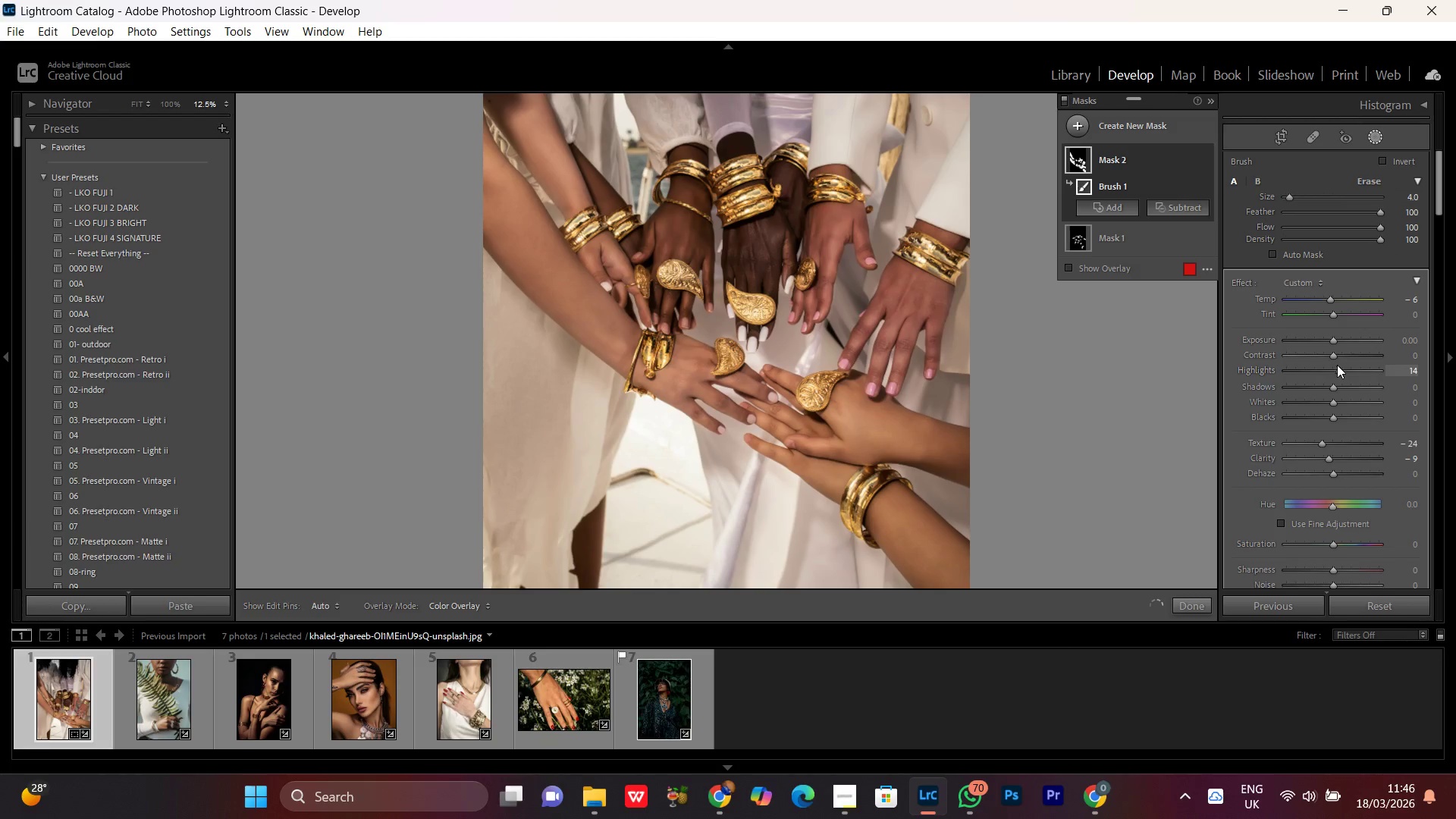 
left_click([1337, 357])
 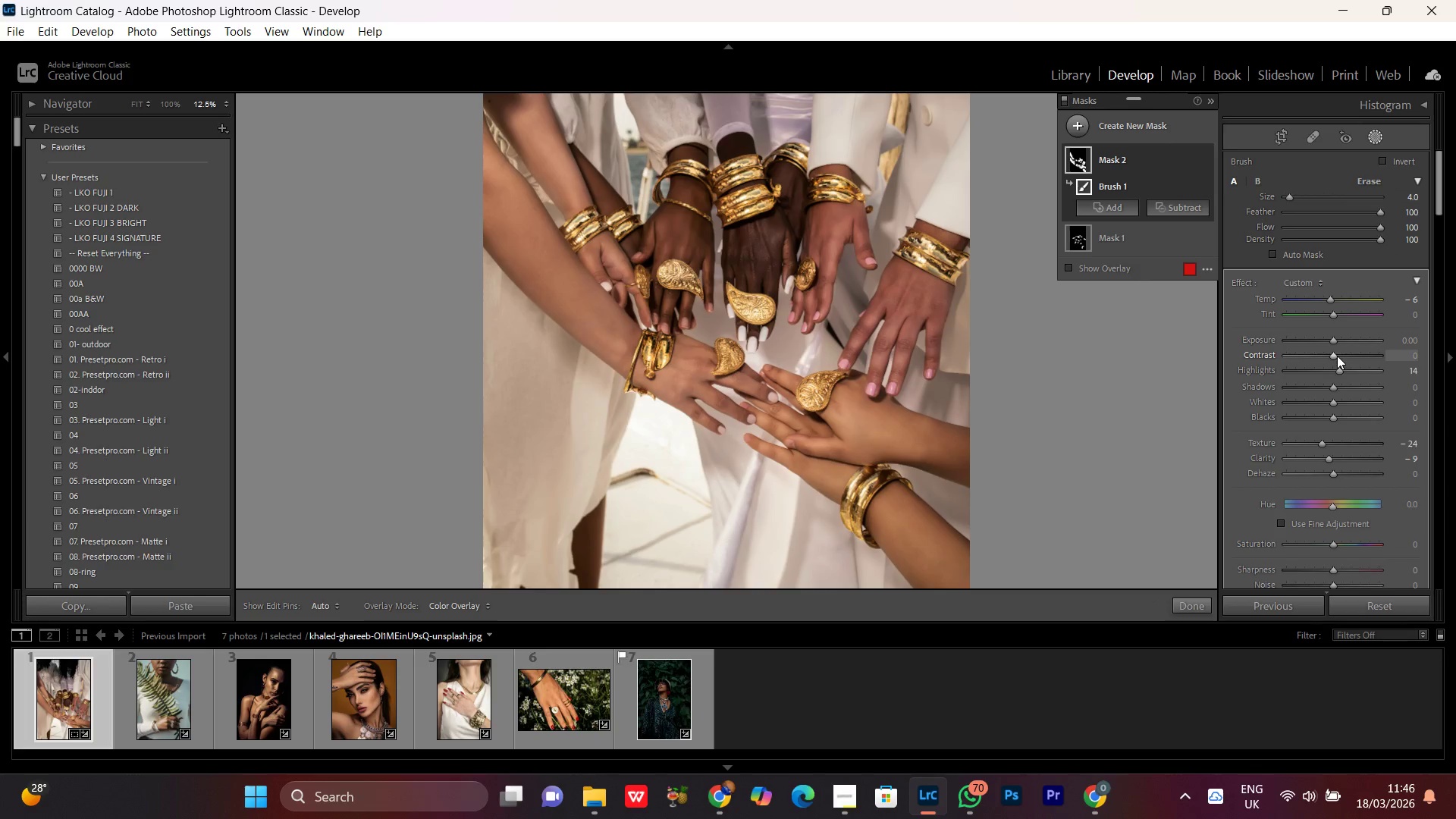 
scroll: coordinate [1337, 354], scroll_direction: up, amount: 4.0
 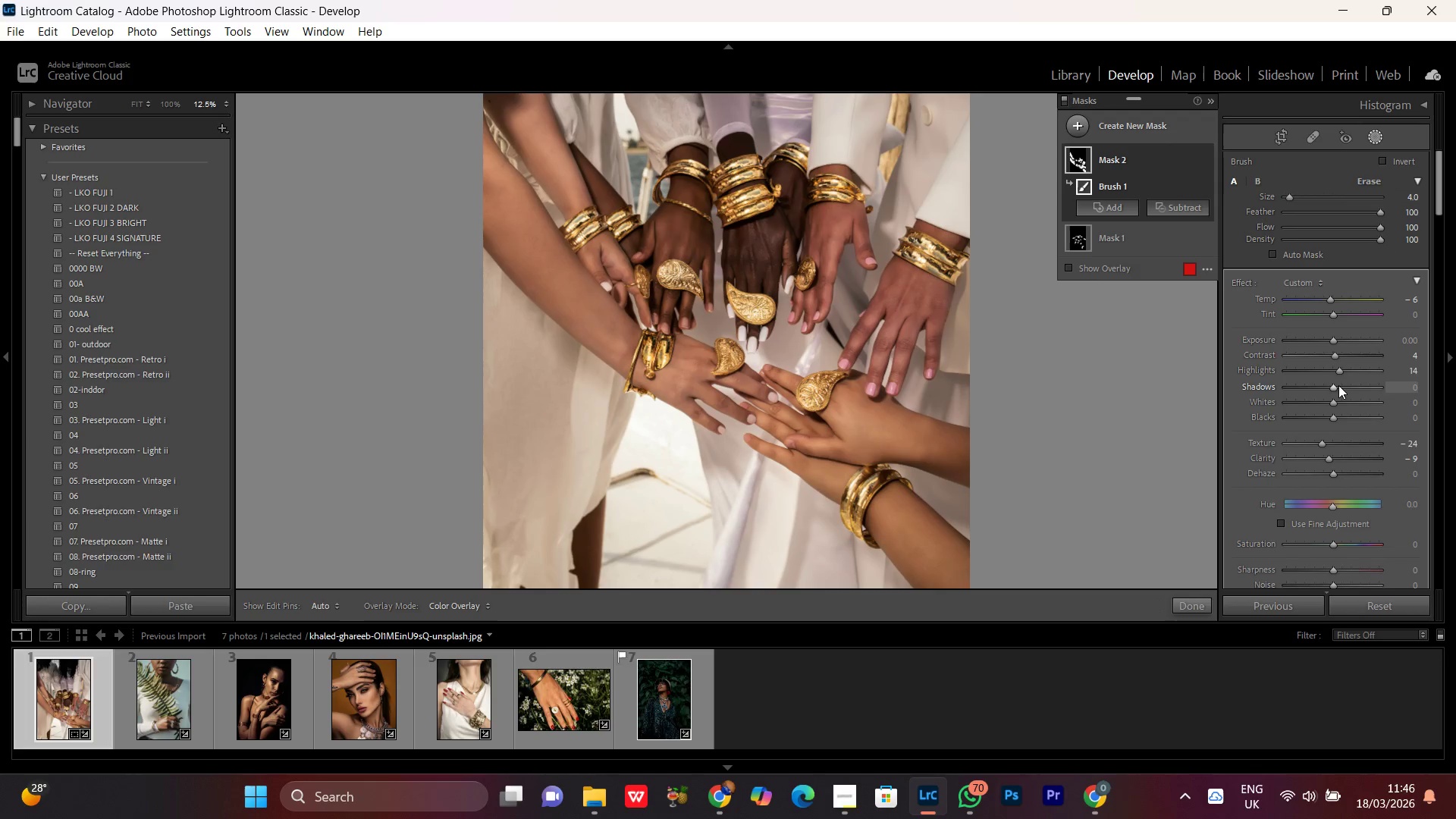 
left_click_drag(start_coordinate=[1338, 385], to_coordinate=[1344, 389])
 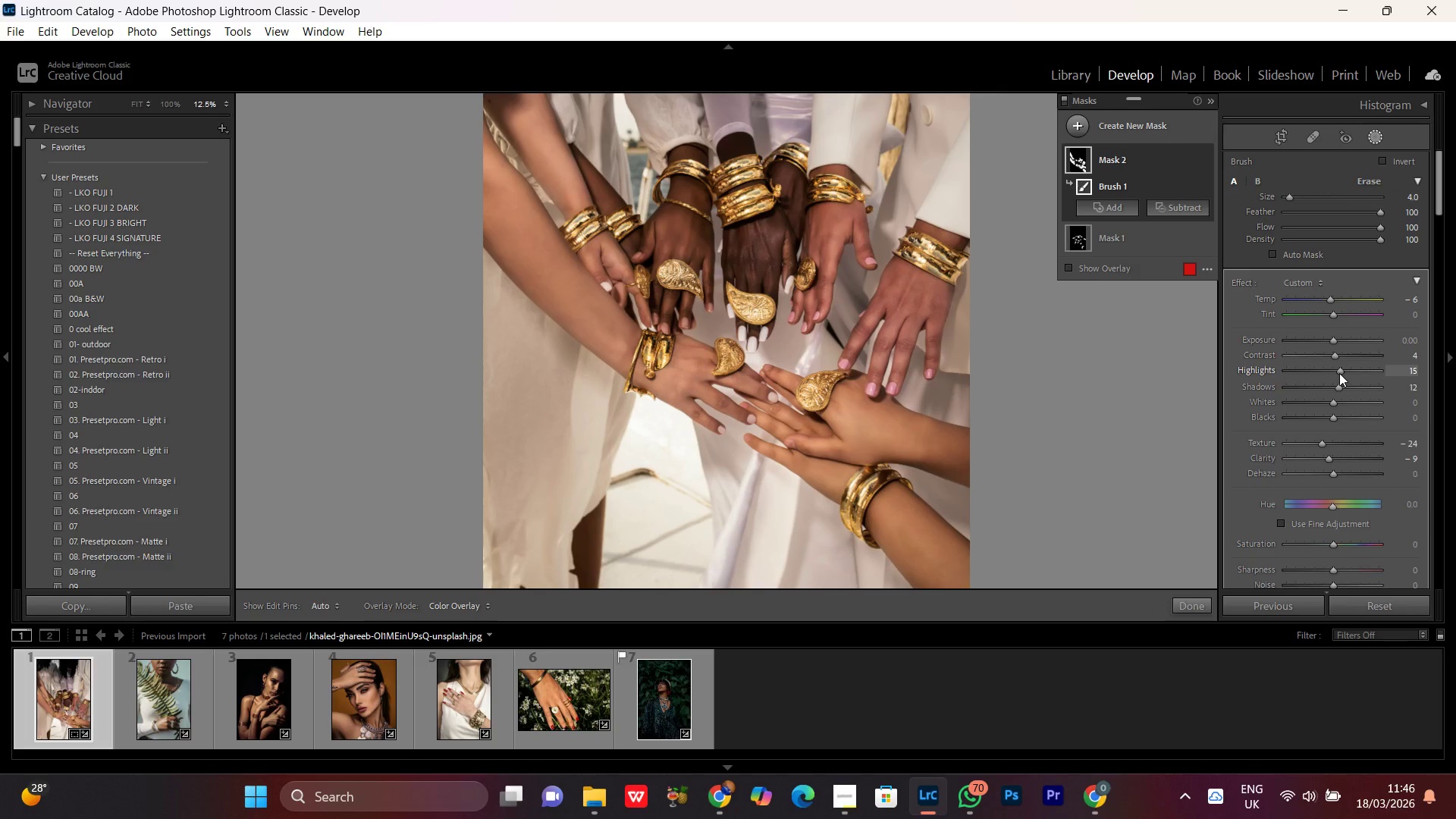 
wait(7.74)
 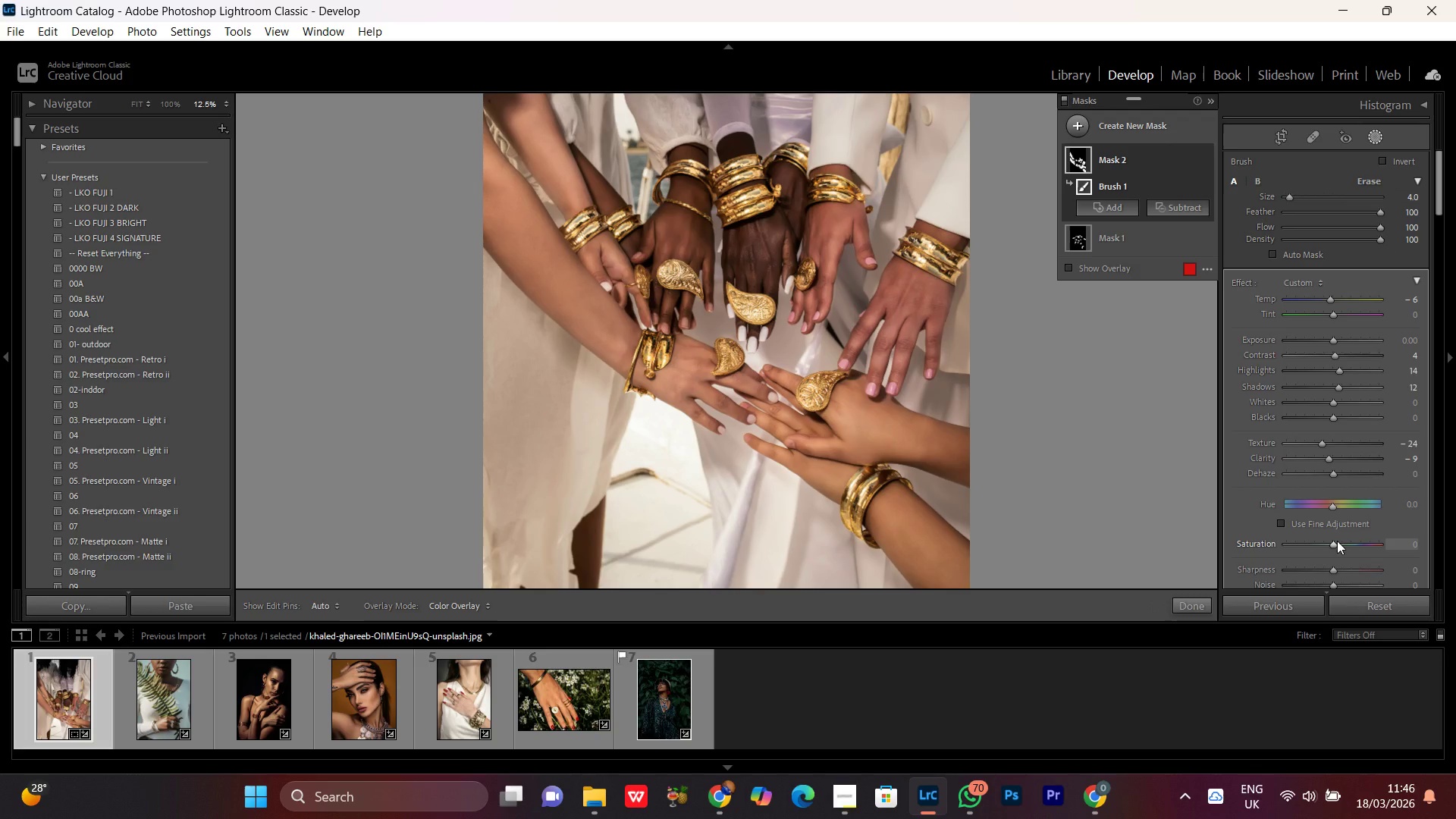 
left_click([1204, 158])
 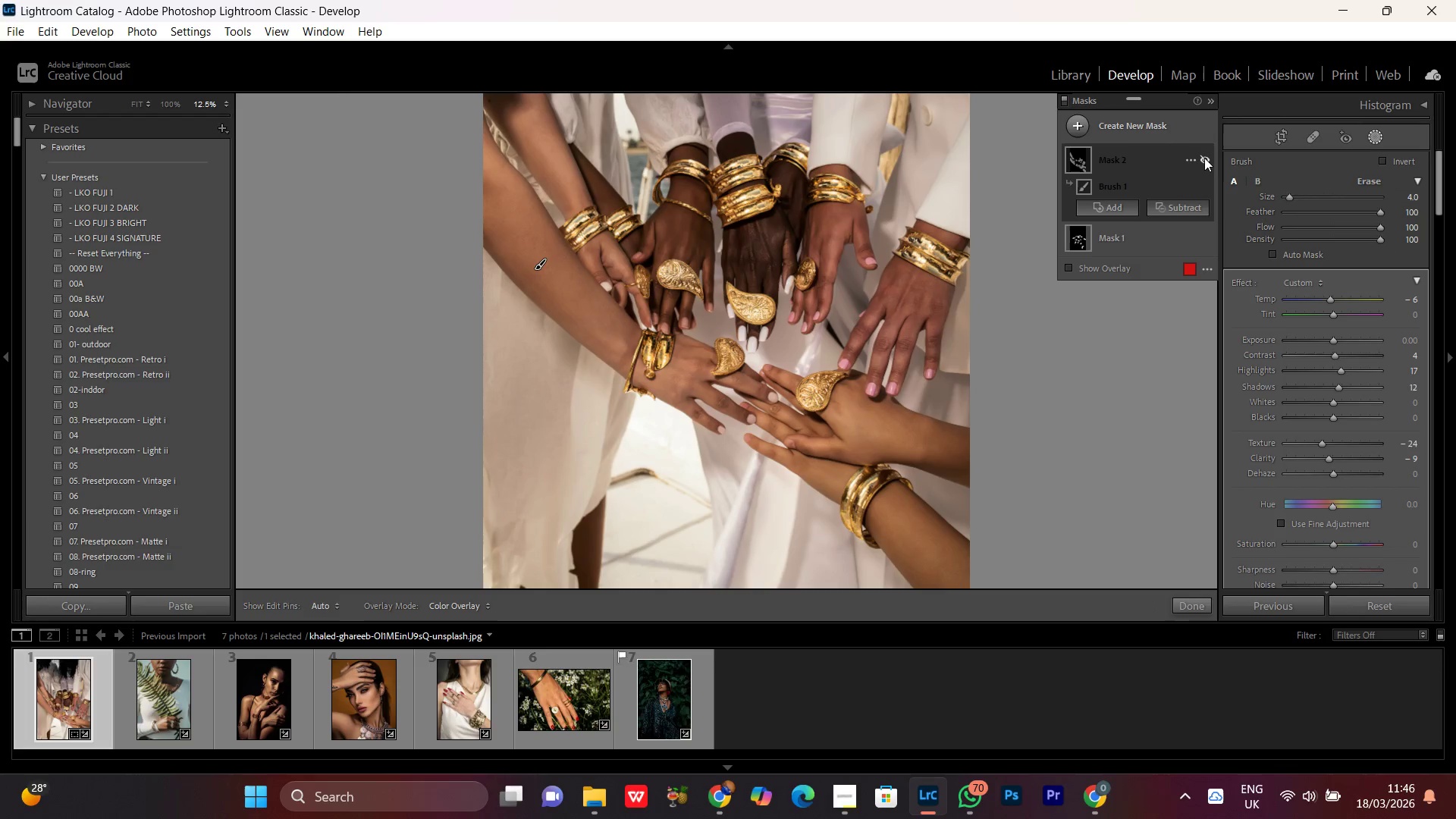 
left_click([1204, 158])
 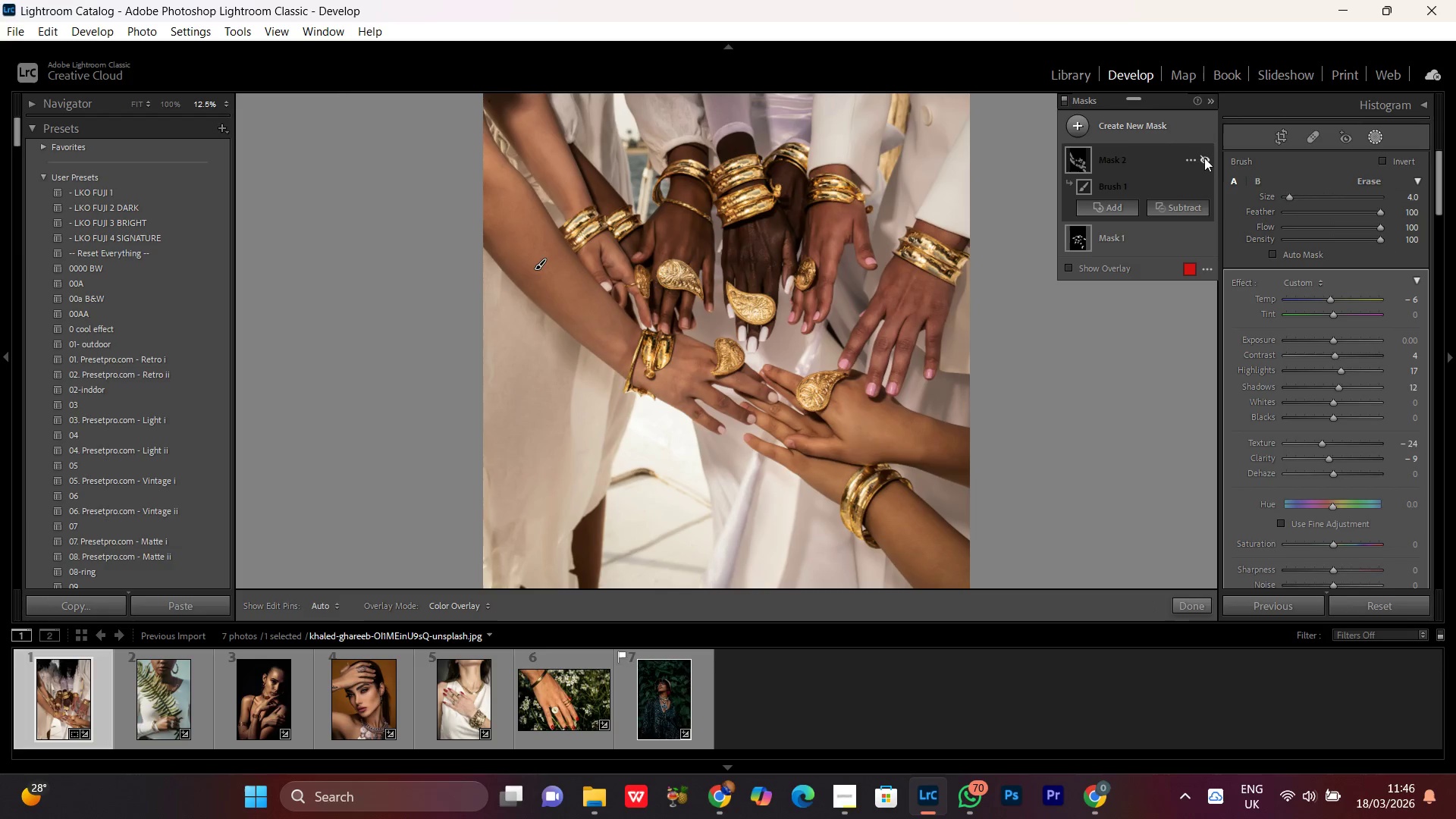 
double_click([1204, 158])
 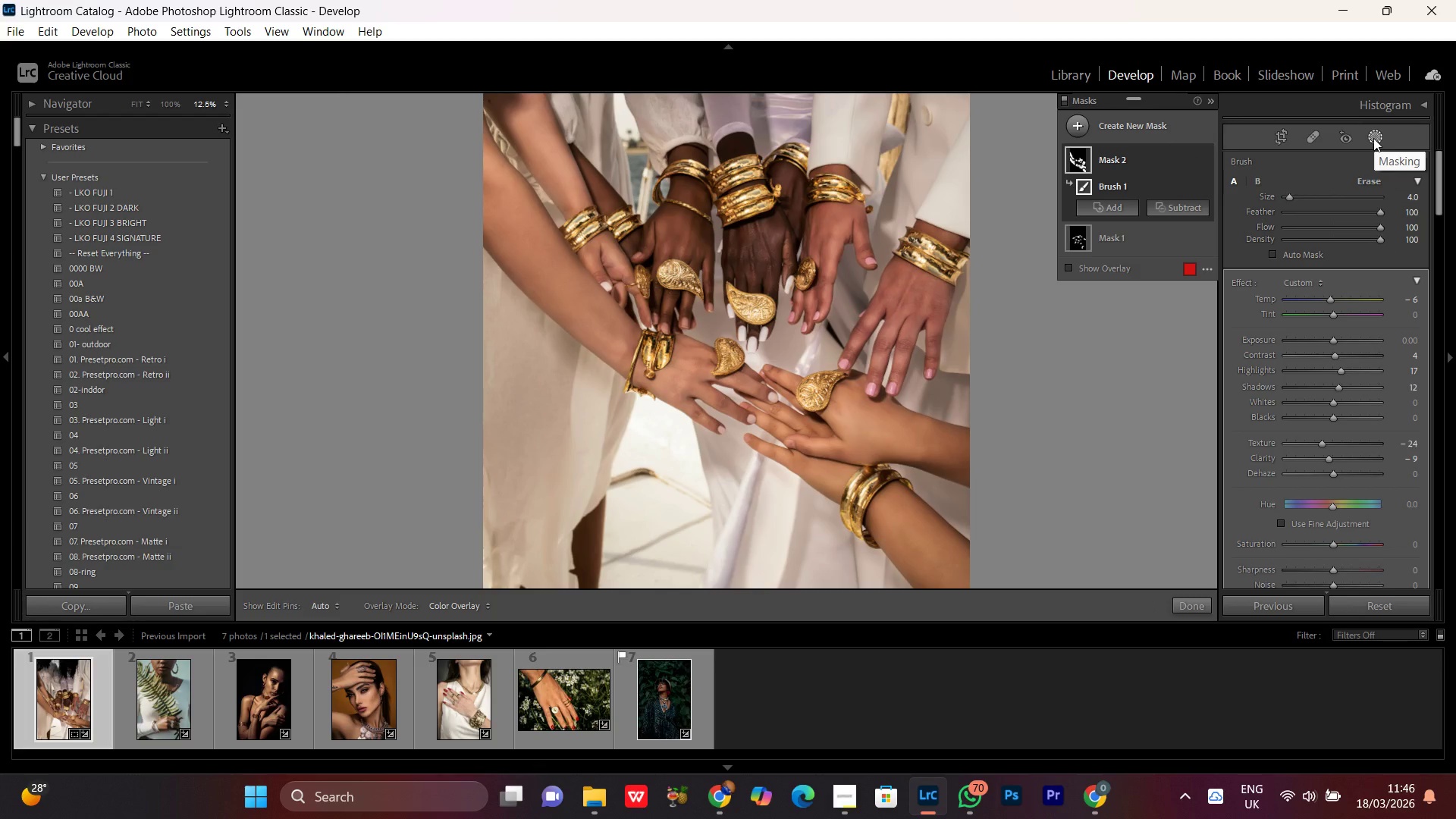 
left_click([1372, 138])
 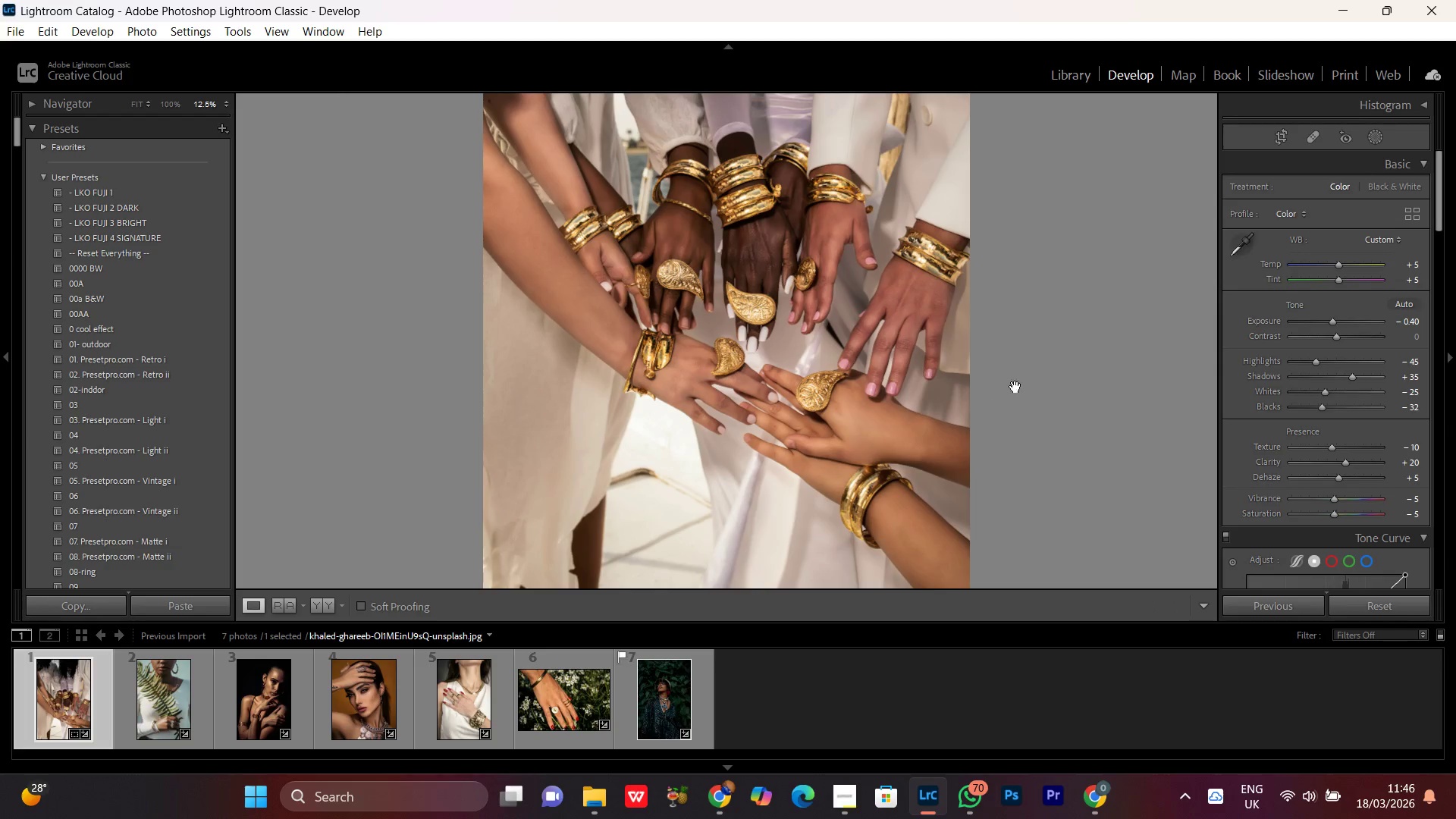 
key(Control+ControlRight)
 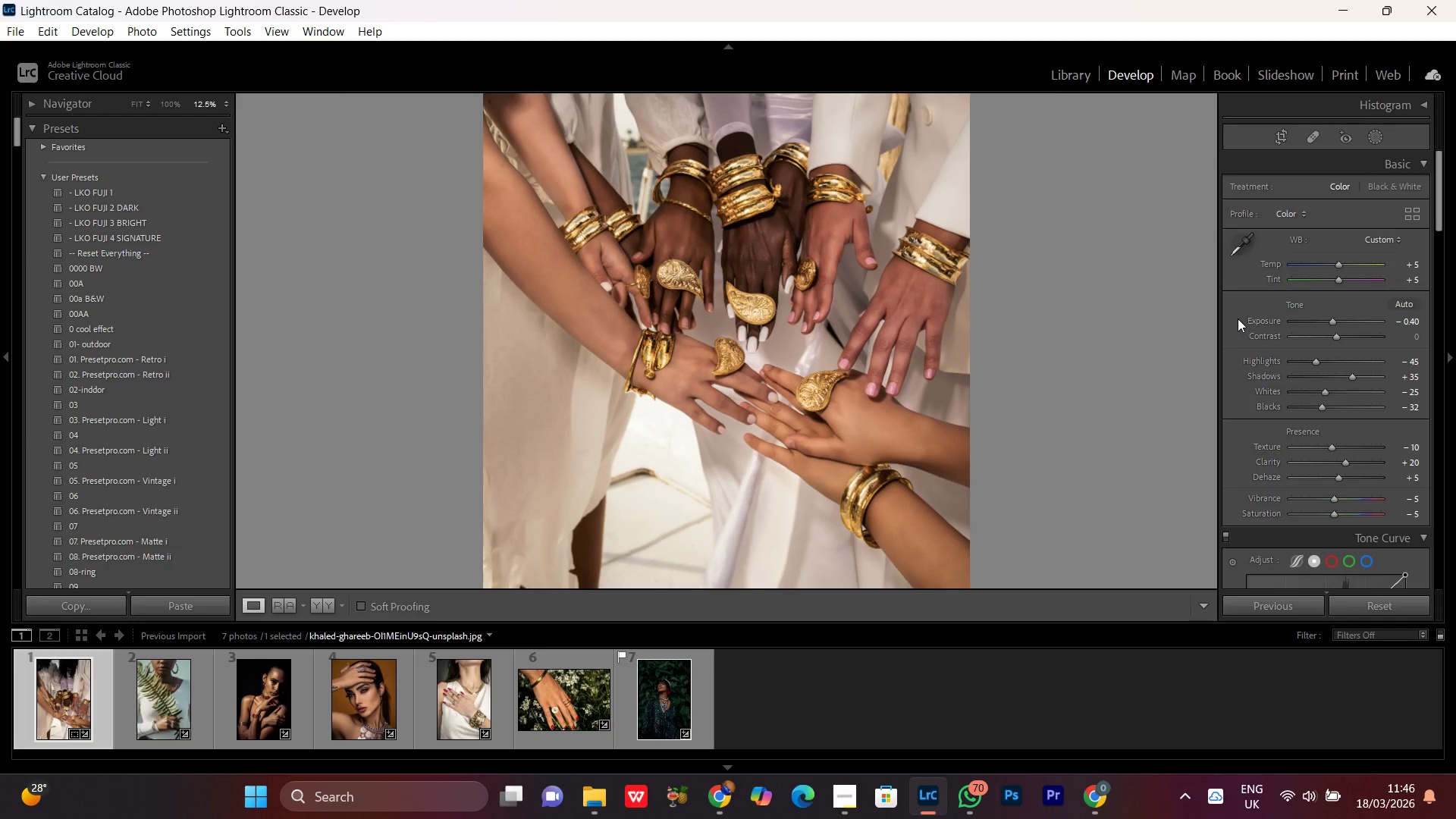 
key(Control+Equal)
 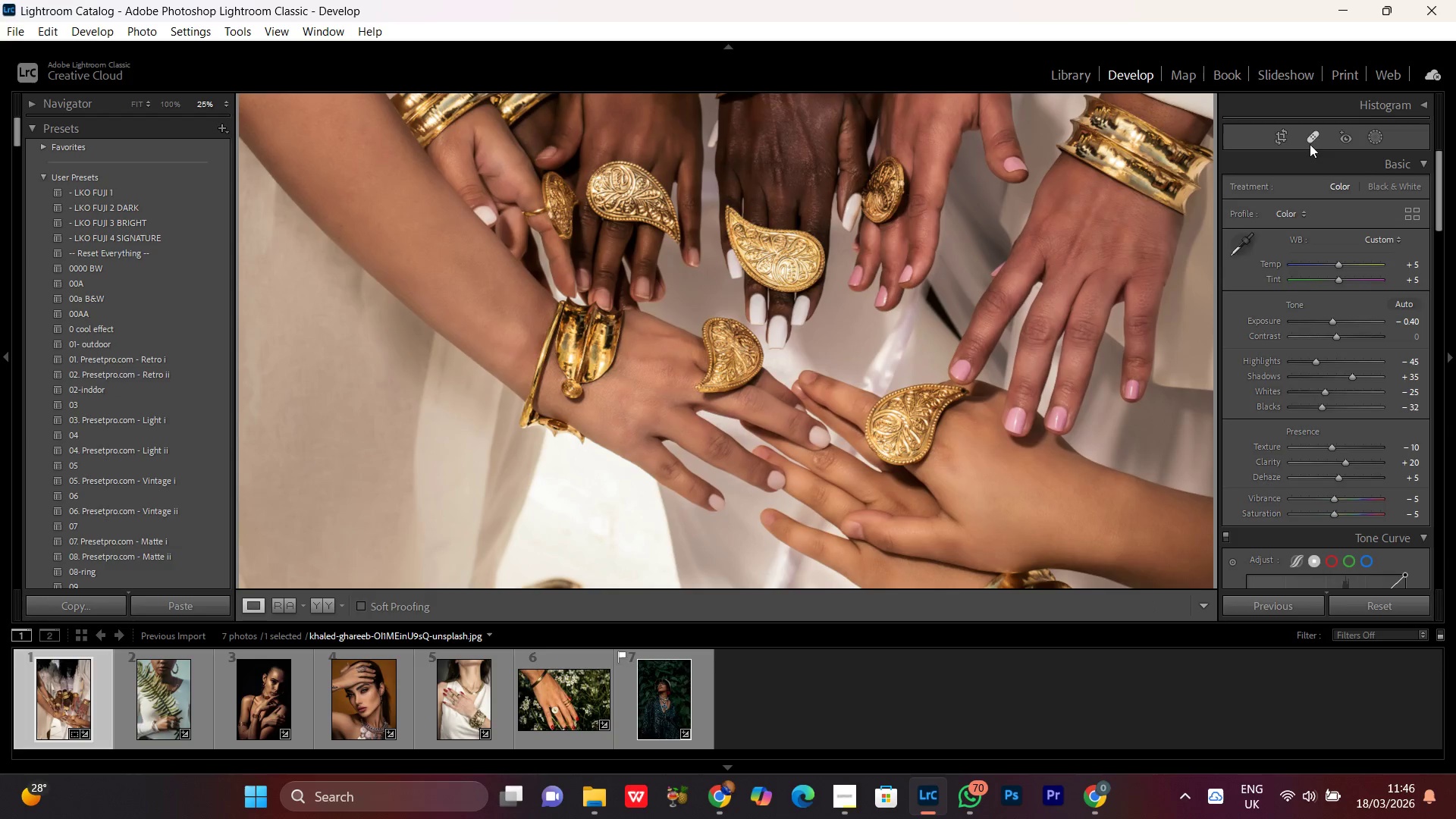 
left_click([1311, 133])
 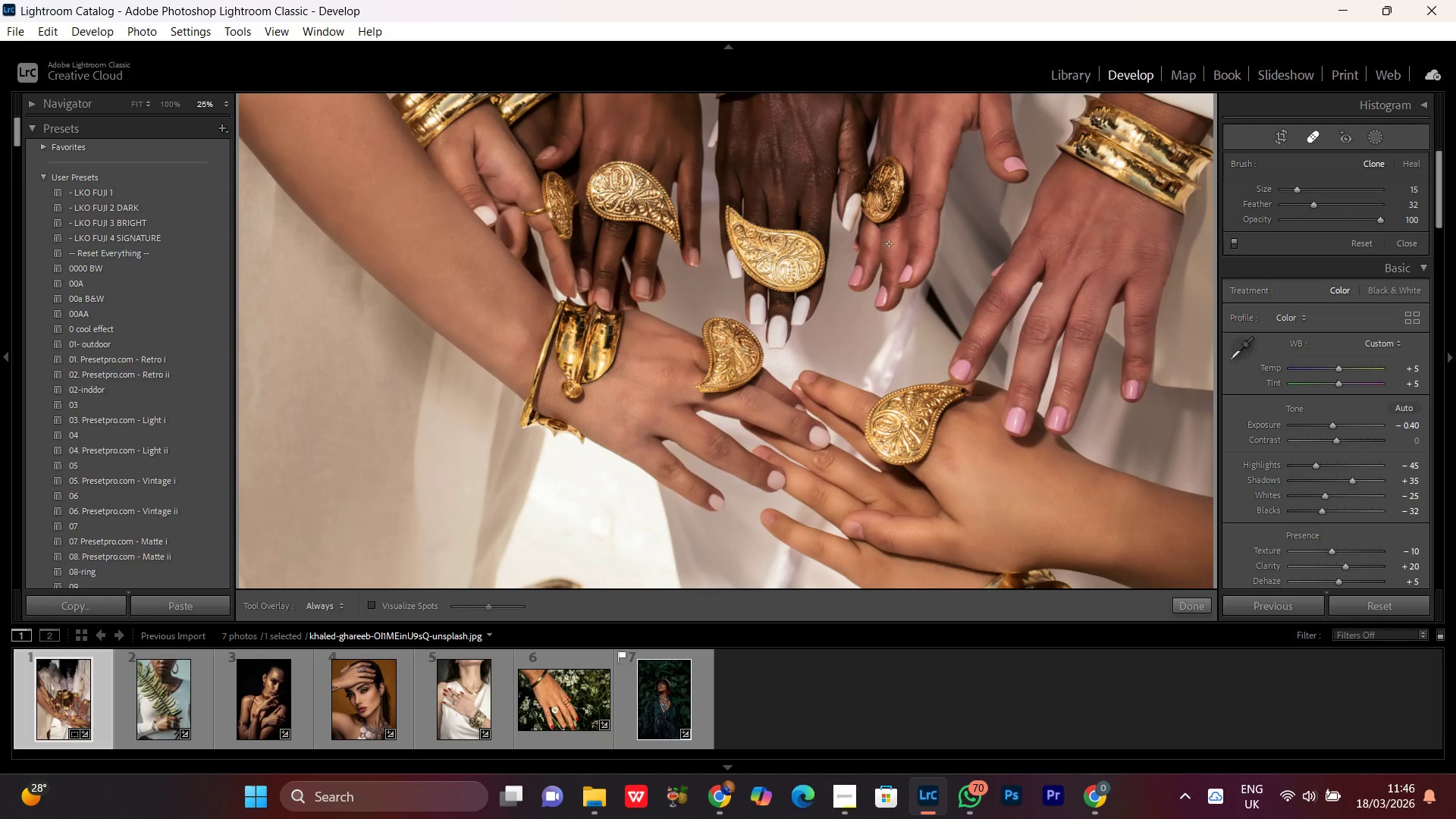 
hold_key(key=Space, duration=1.08)
 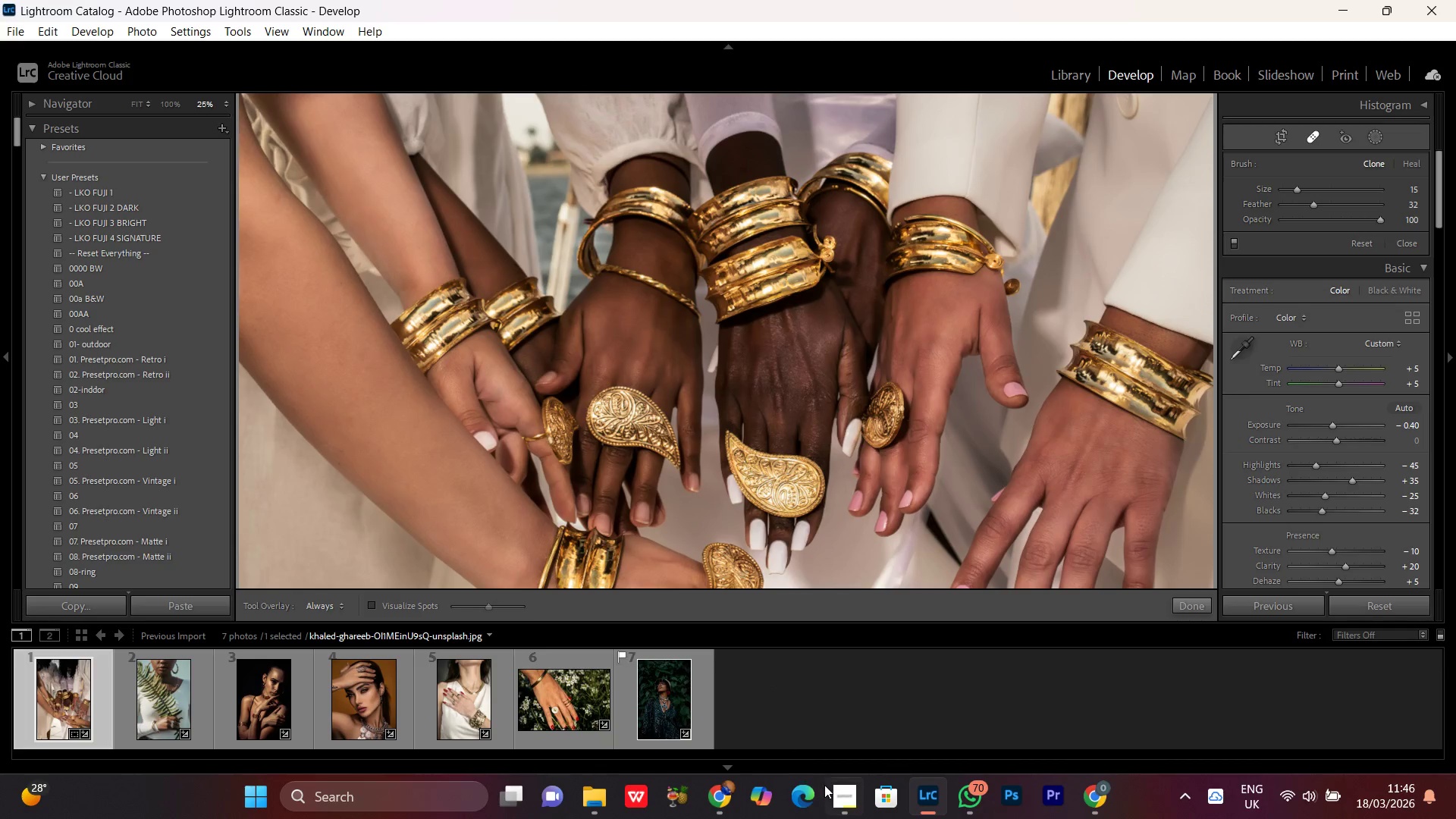 
left_click_drag(start_coordinate=[780, 190], to_coordinate=[820, 416])
 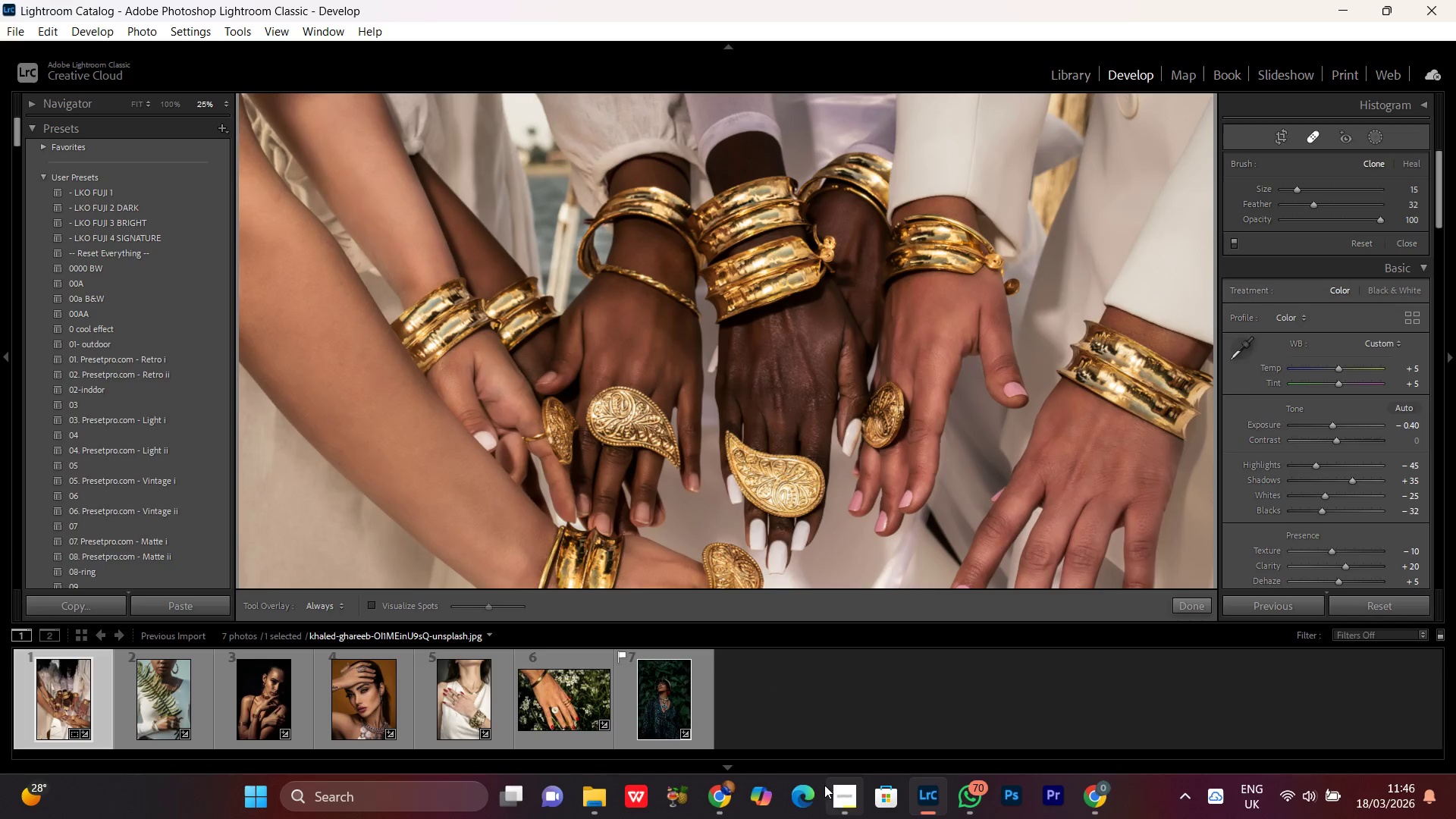 
left_click([833, 802])